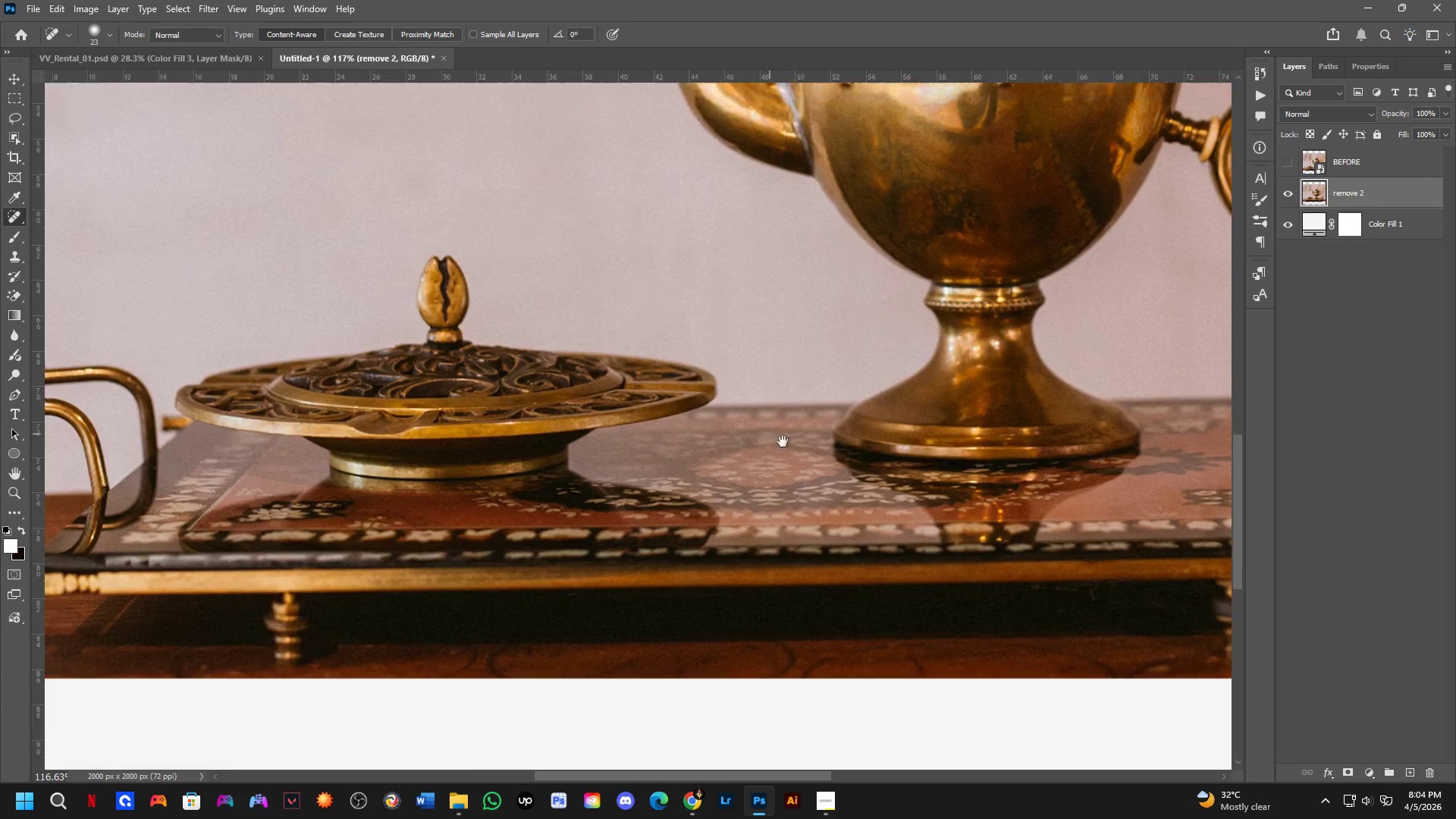 
left_click_drag(start_coordinate=[595, 566], to_coordinate=[927, 224])
 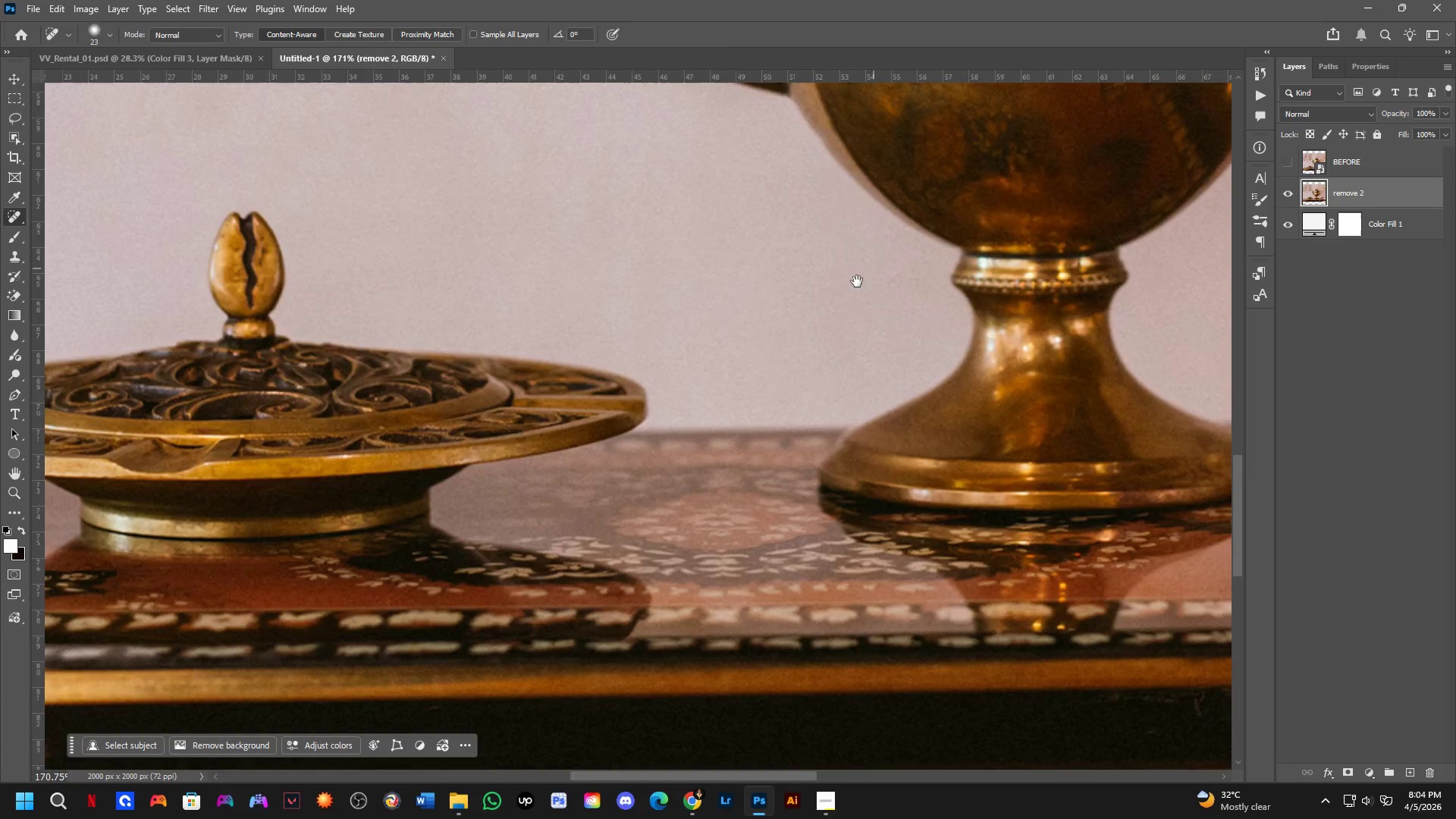 
scroll: coordinate [541, 444], scroll_direction: down, amount: 8.0
 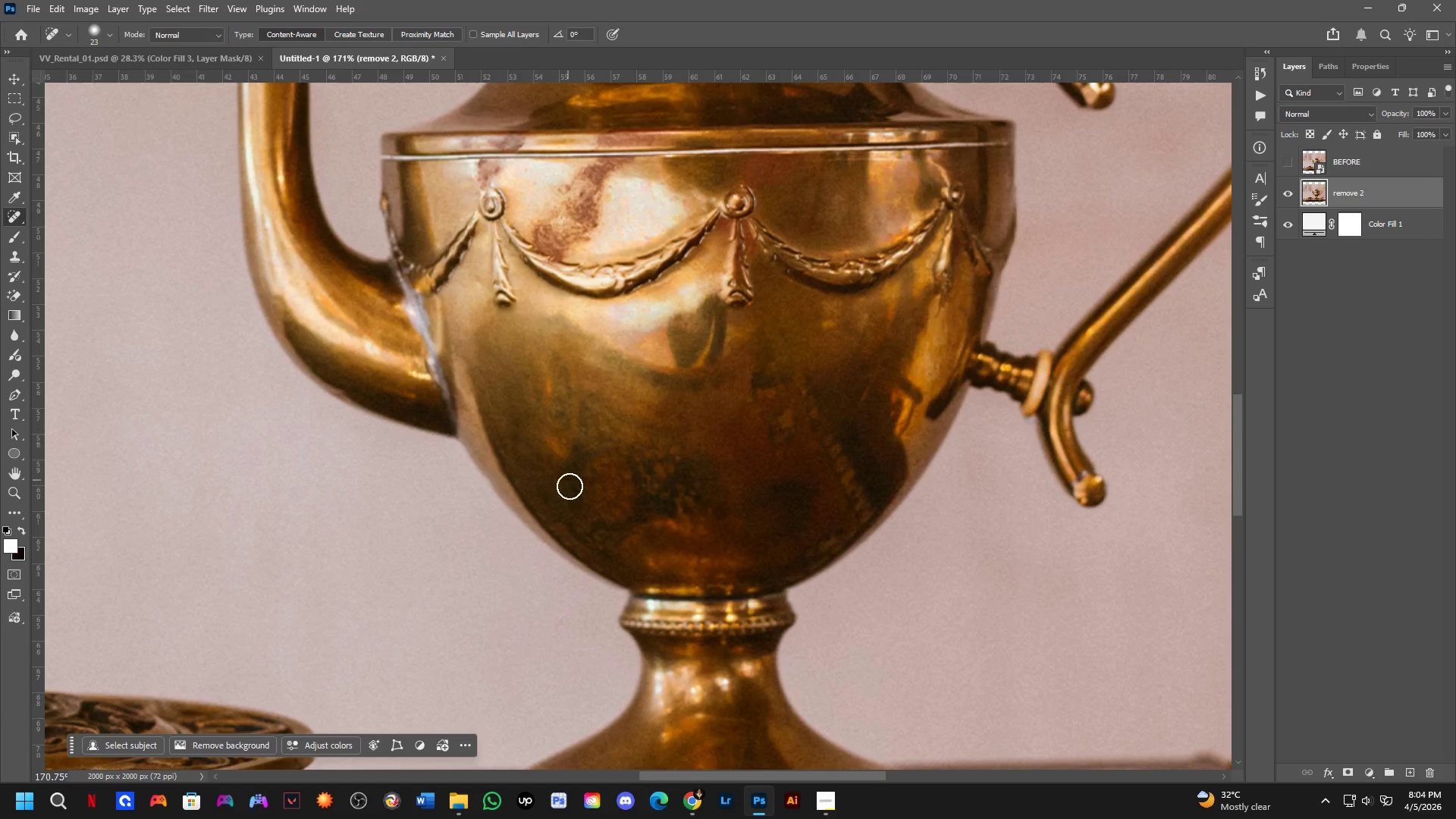 
hold_key(key=Space, duration=1.28)
 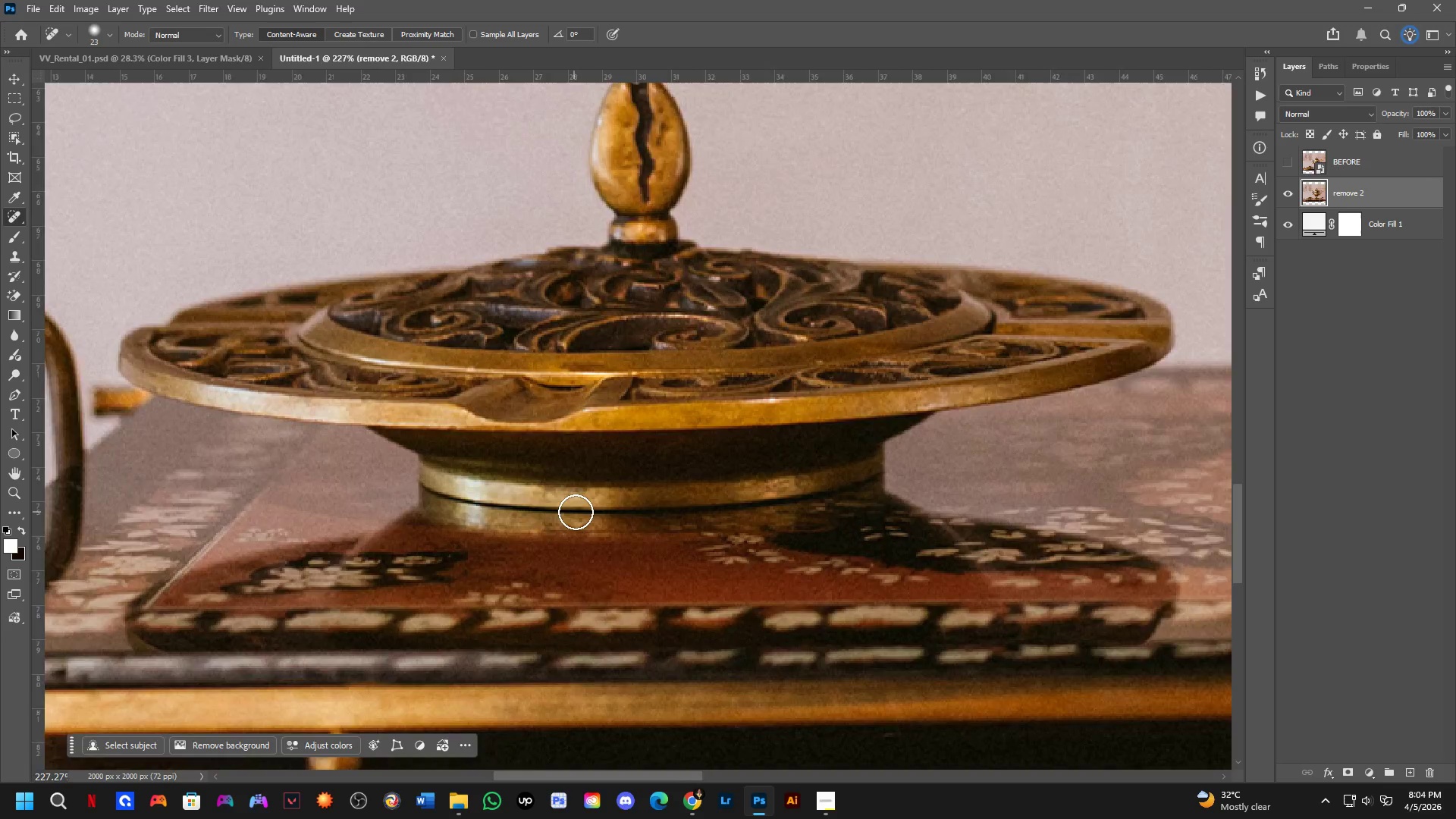 
left_click_drag(start_coordinate=[749, 413], to_coordinate=[926, 471])
 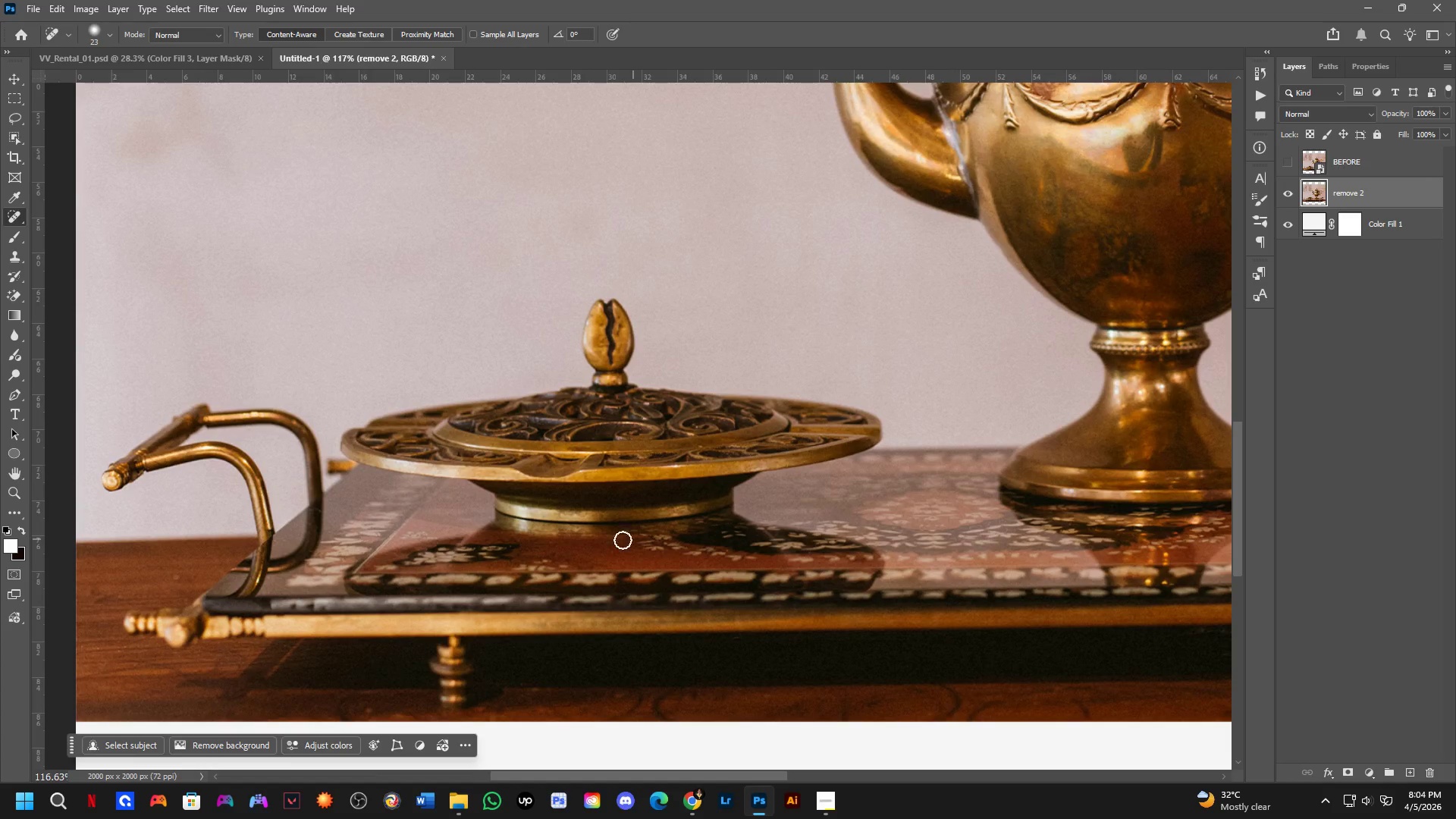 
scroll: coordinate [831, 306], scroll_direction: down, amount: 4.0
 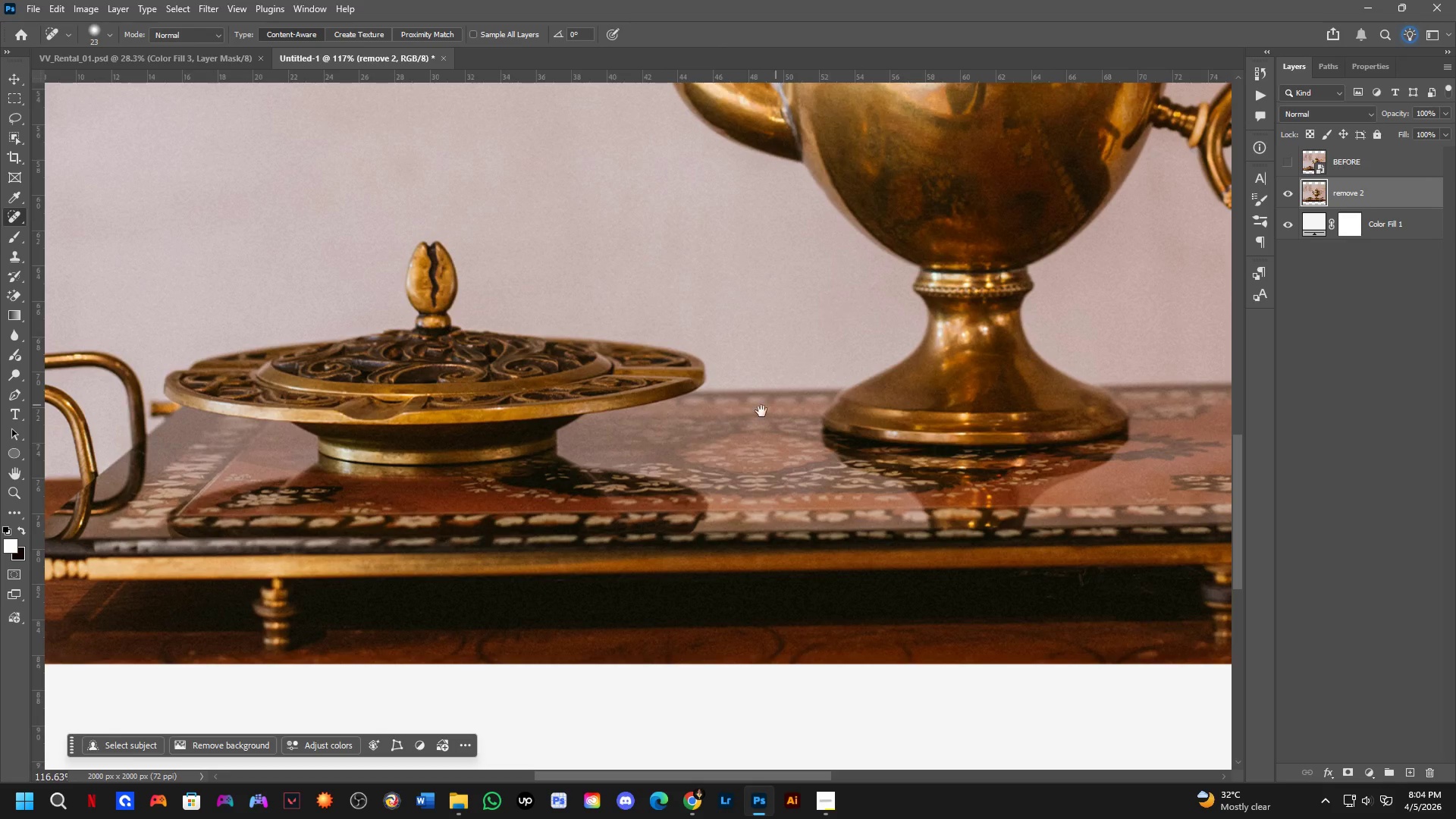 
hold_key(key=AltLeft, duration=0.34)
 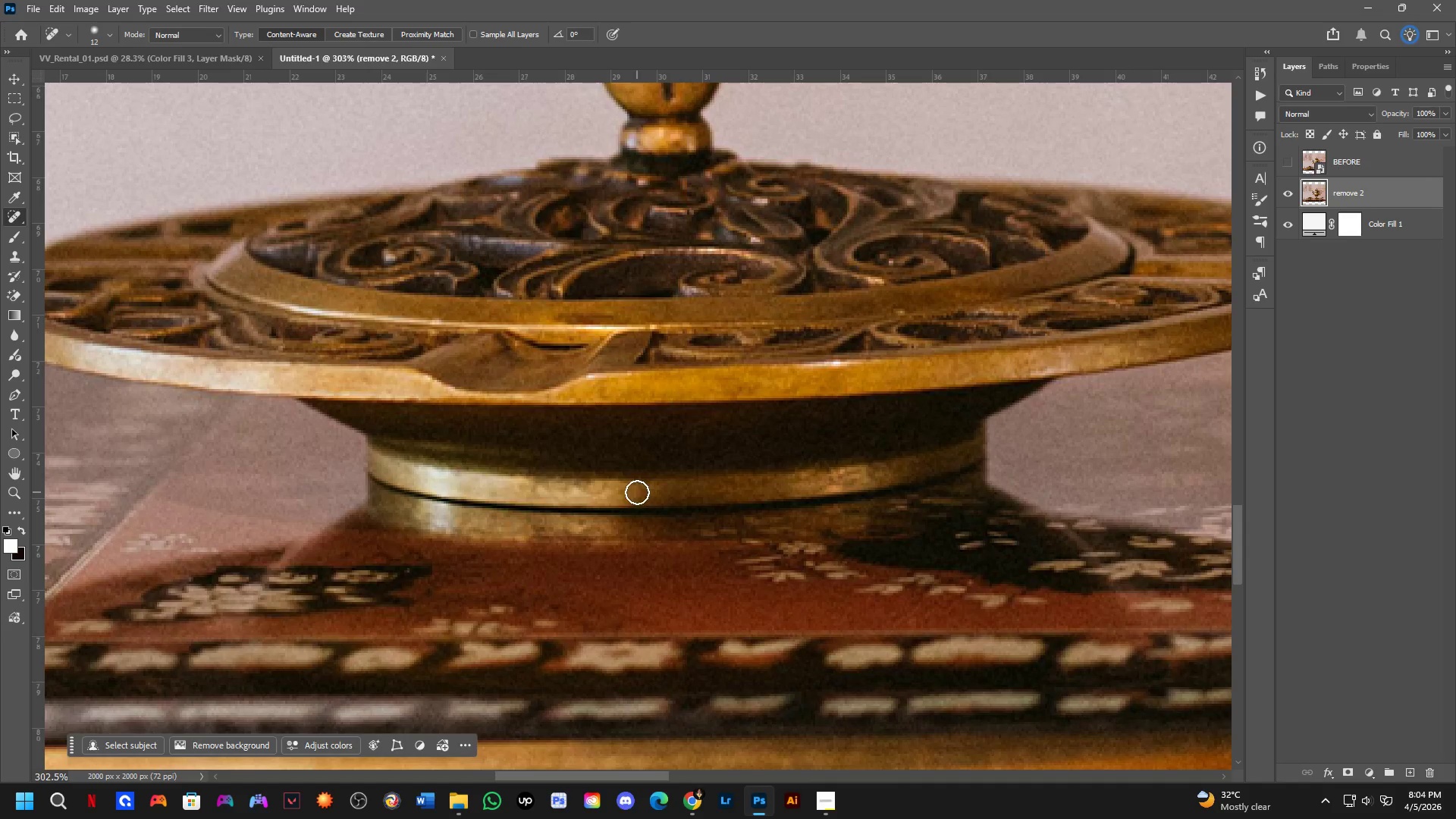 
scroll: coordinate [576, 511], scroll_direction: up, amount: 10.0
 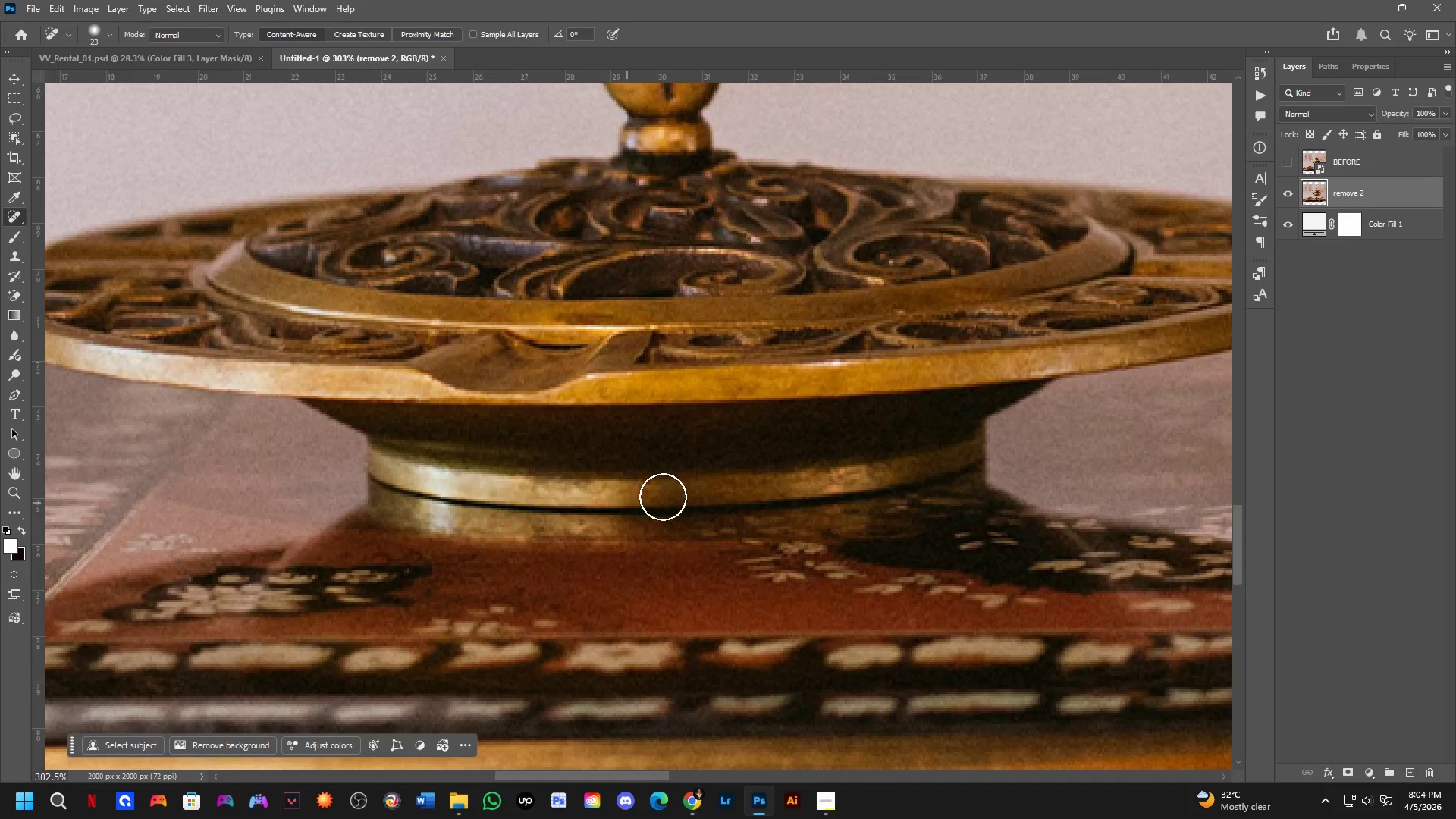 
left_click_drag(start_coordinate=[636, 491], to_coordinate=[658, 491])
 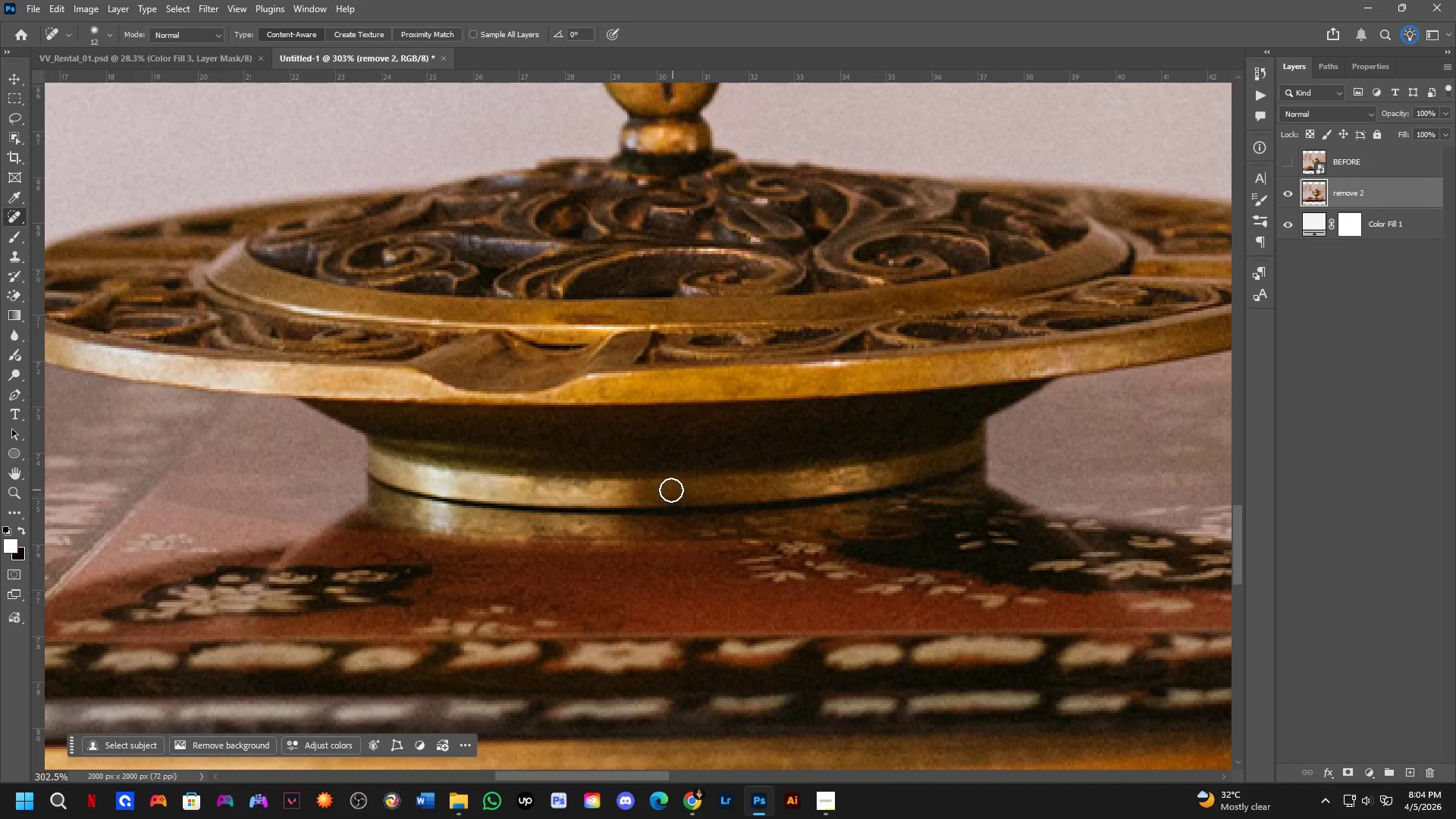 
left_click_drag(start_coordinate=[661, 489], to_coordinate=[645, 489])
 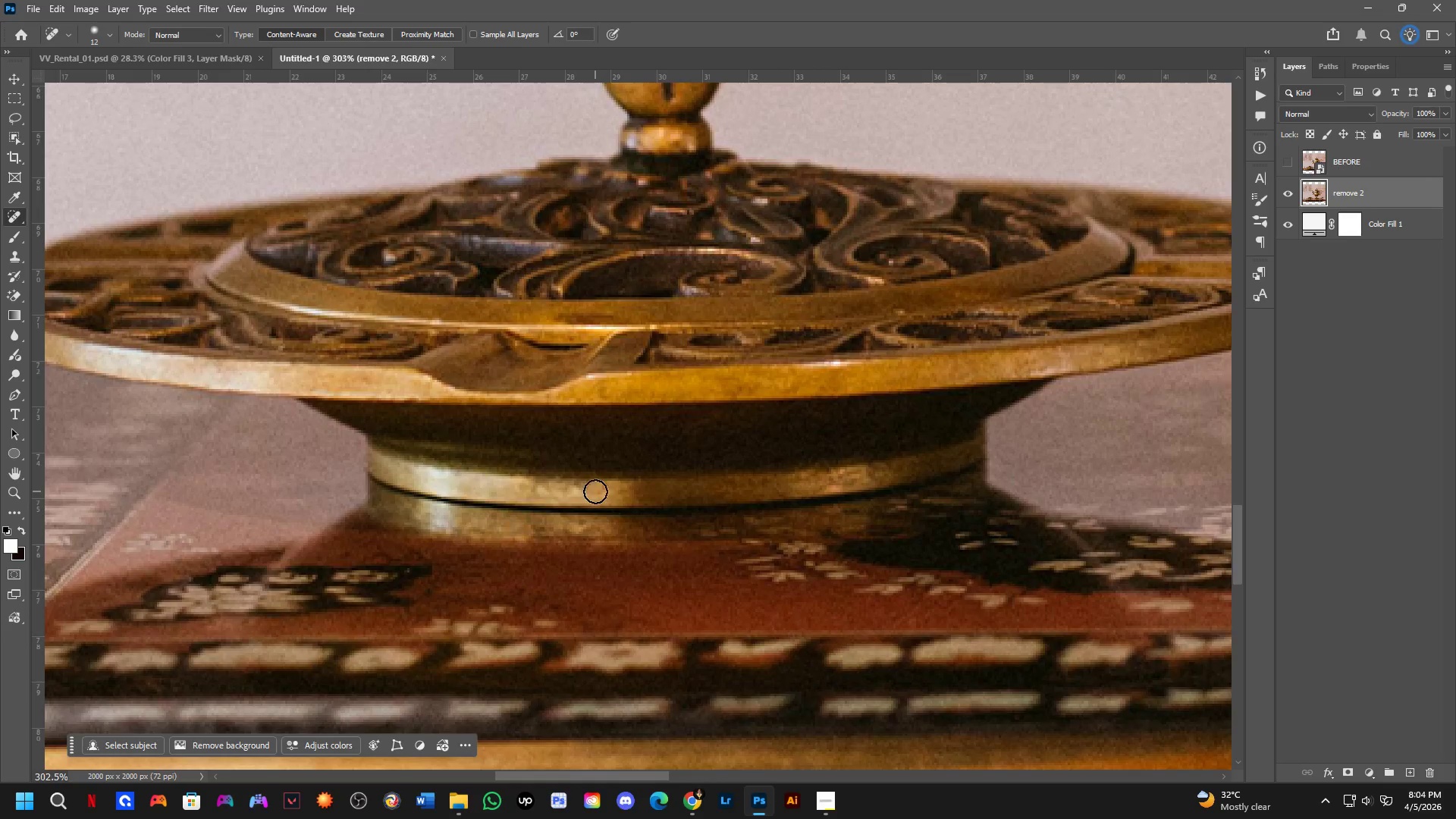 
hold_key(key=Space, duration=0.48)
 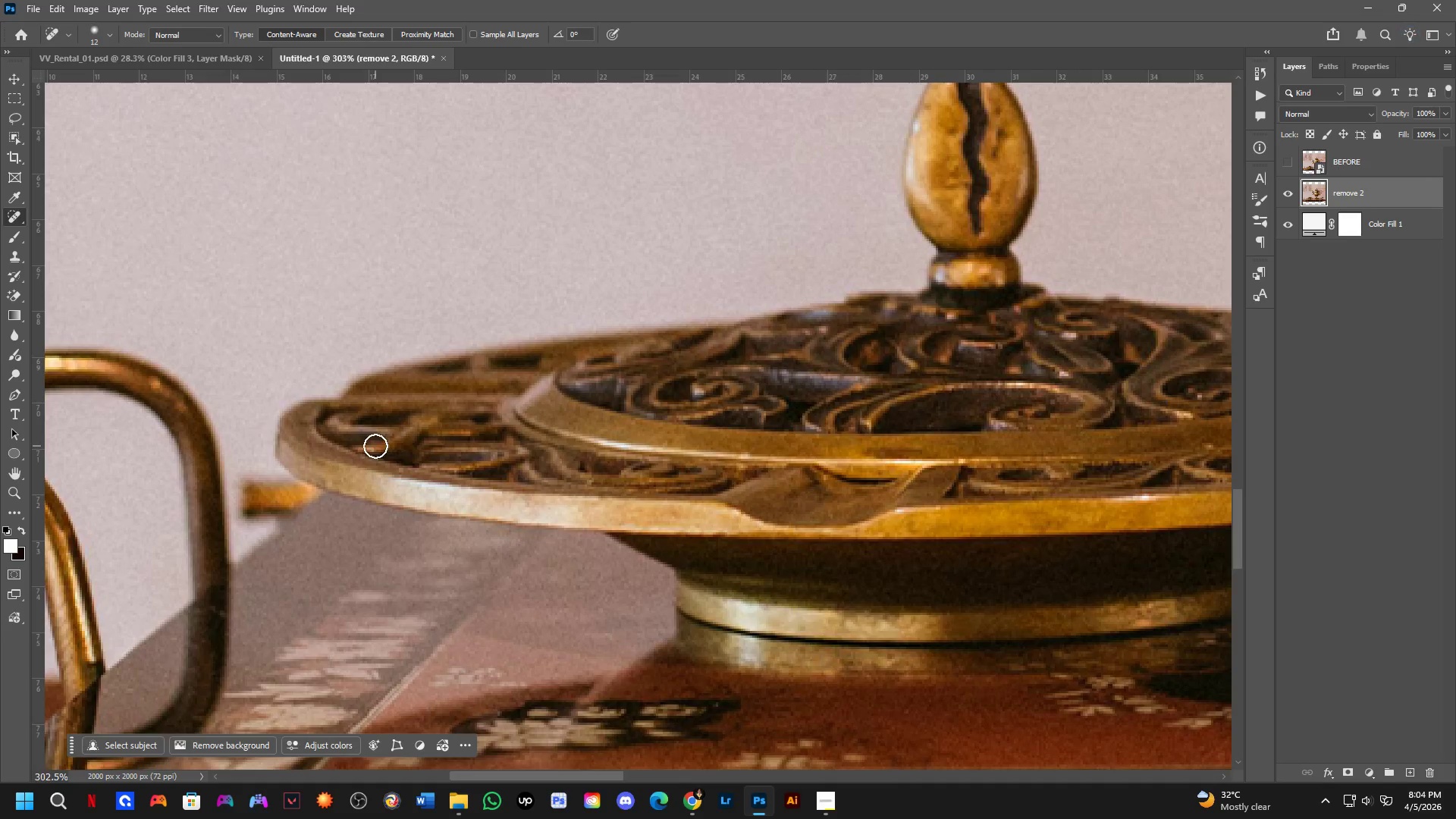 
left_click_drag(start_coordinate=[613, 441], to_coordinate=[789, 531])
 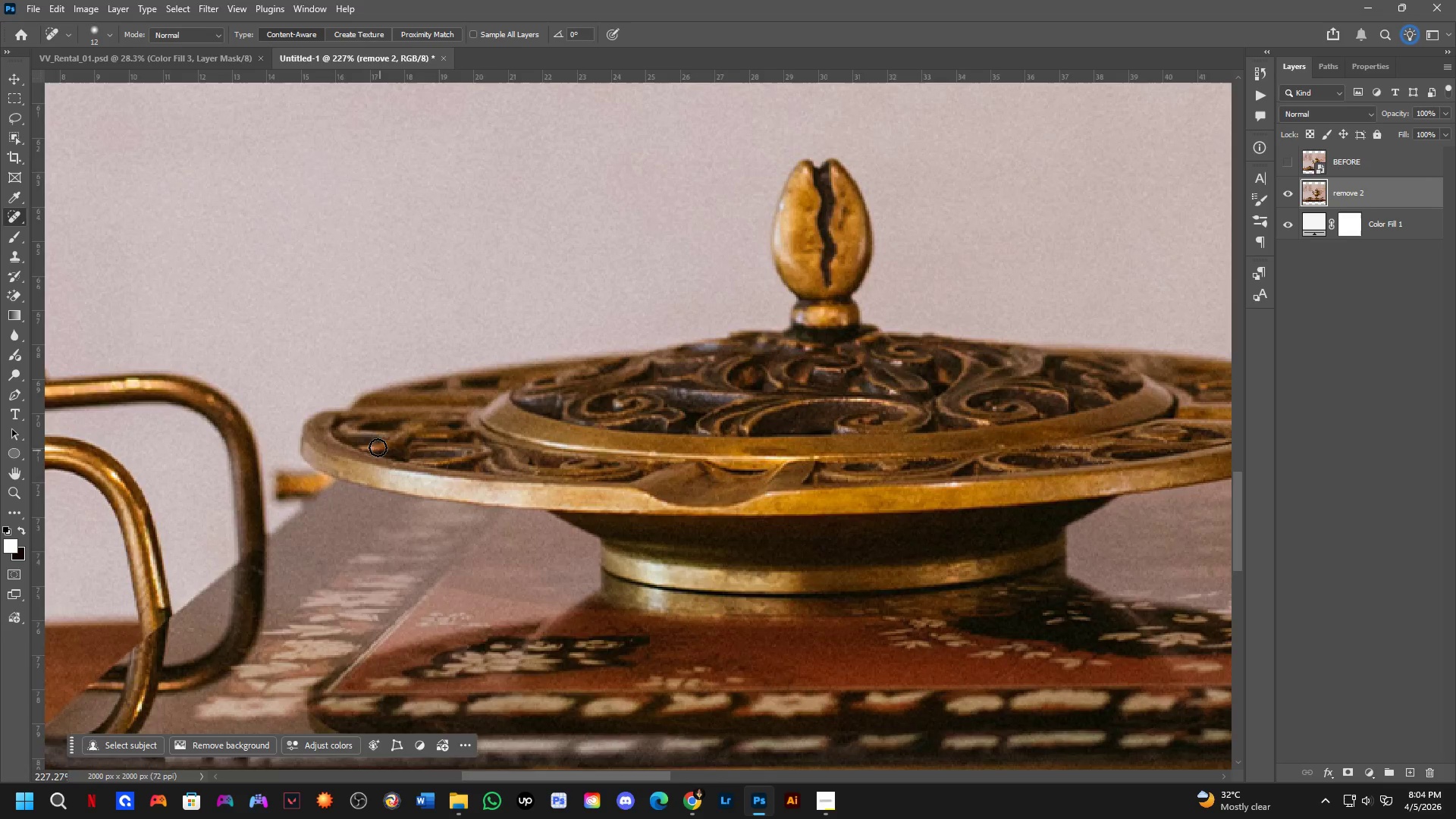 
scroll: coordinate [600, 491], scroll_direction: down, amount: 3.0
 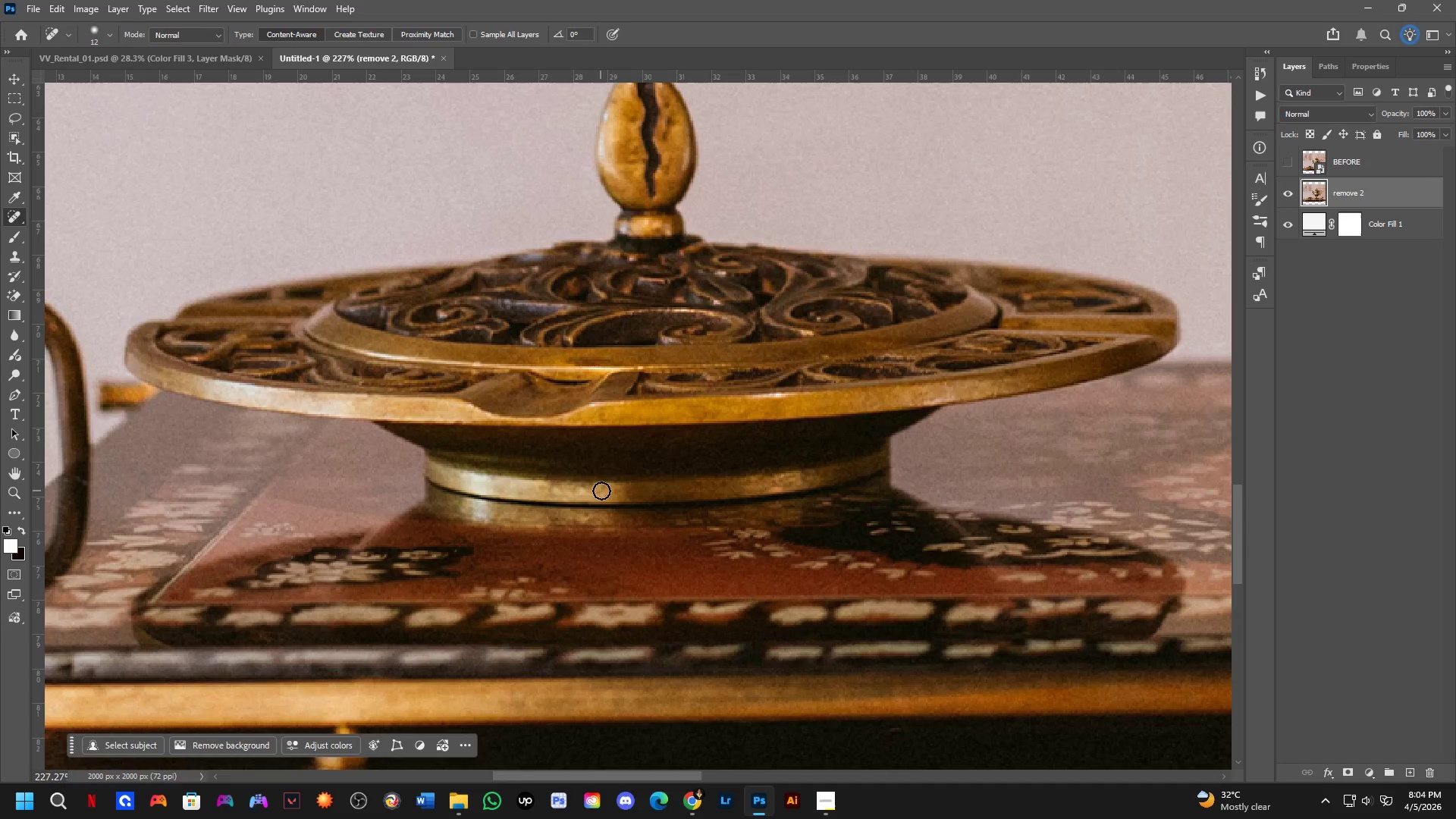 
hold_key(key=Space, duration=0.53)
 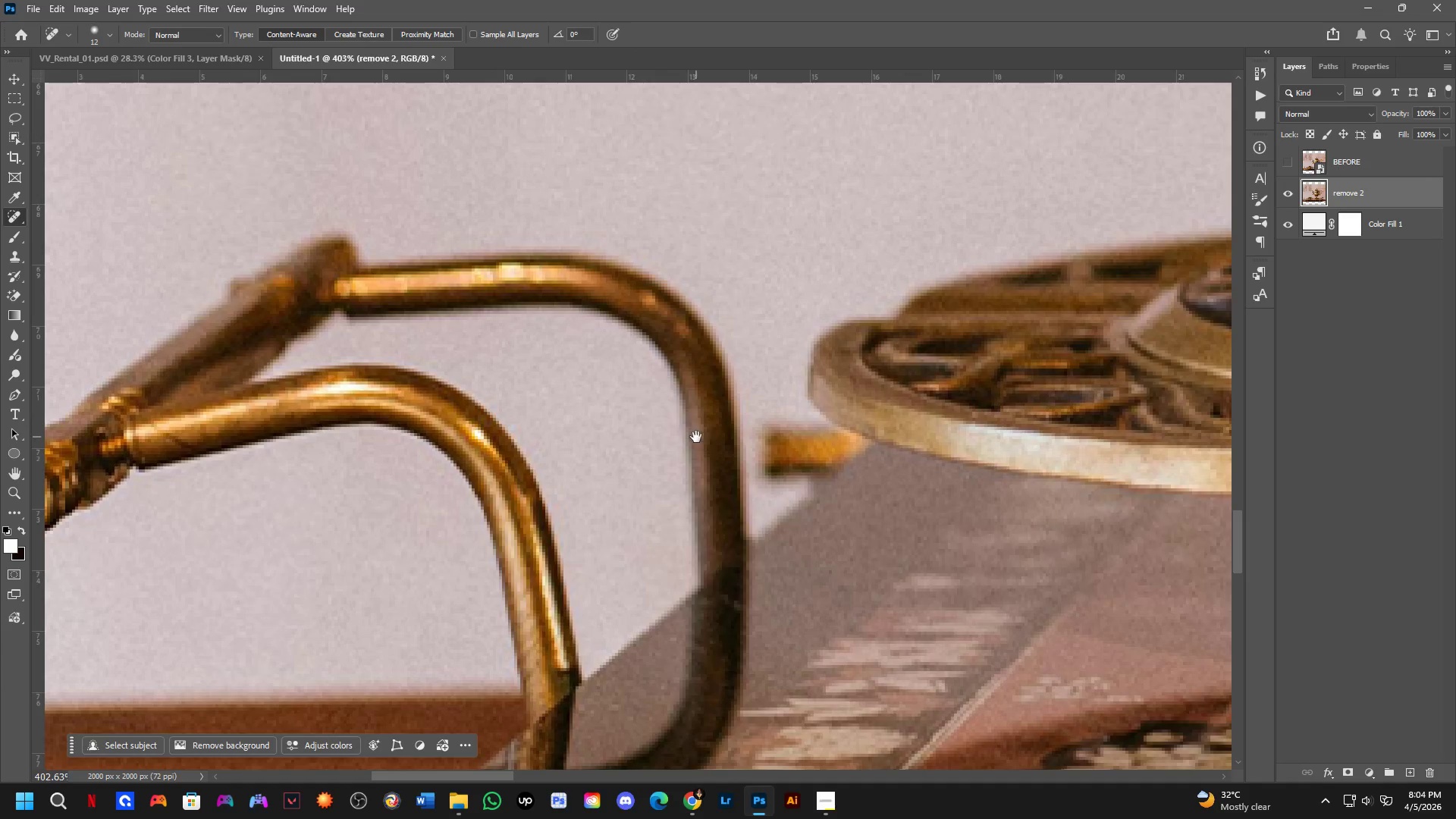 
left_click_drag(start_coordinate=[381, 456], to_coordinate=[872, 395])
 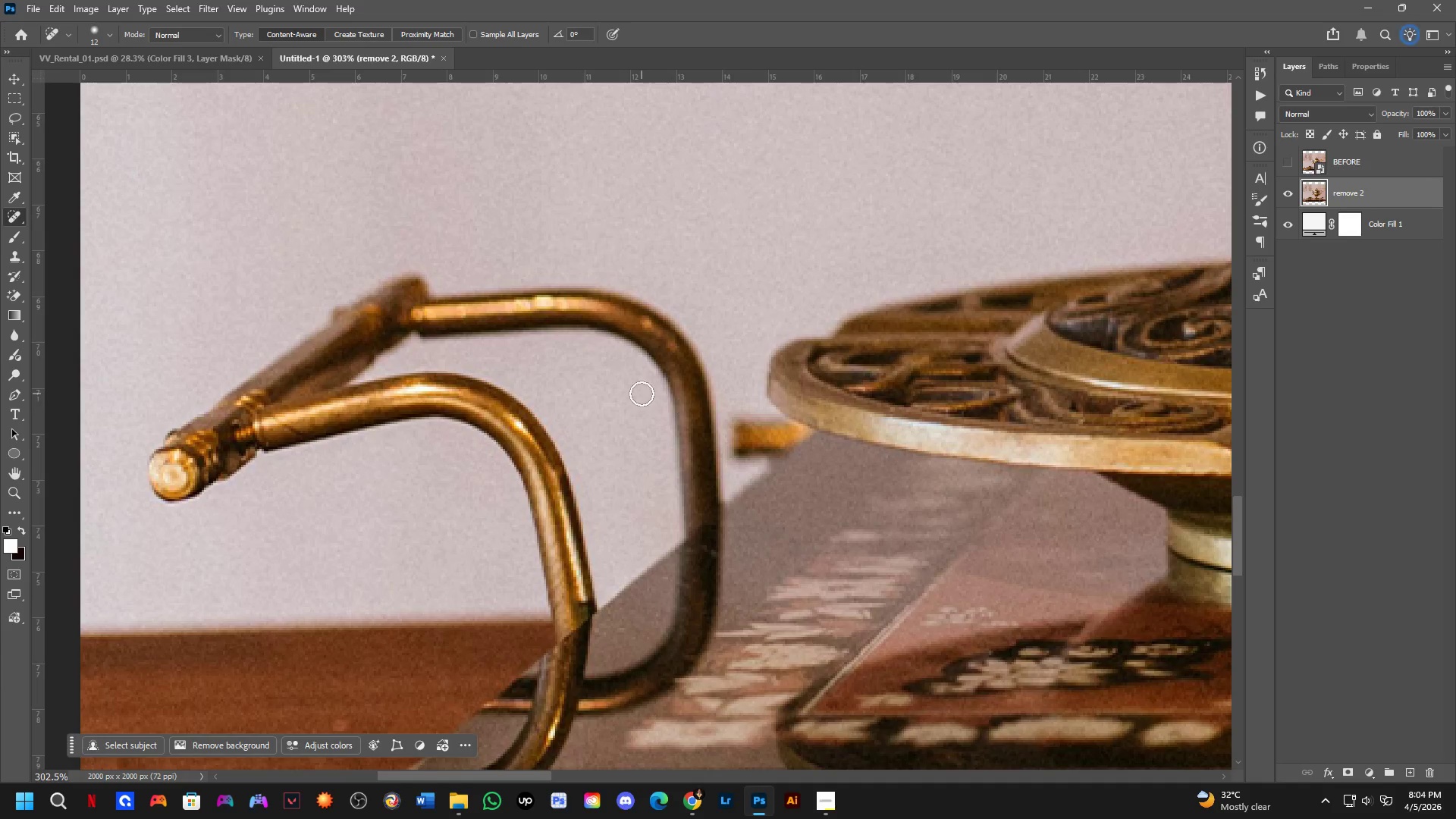 
scroll: coordinate [375, 446], scroll_direction: up, amount: 3.0
 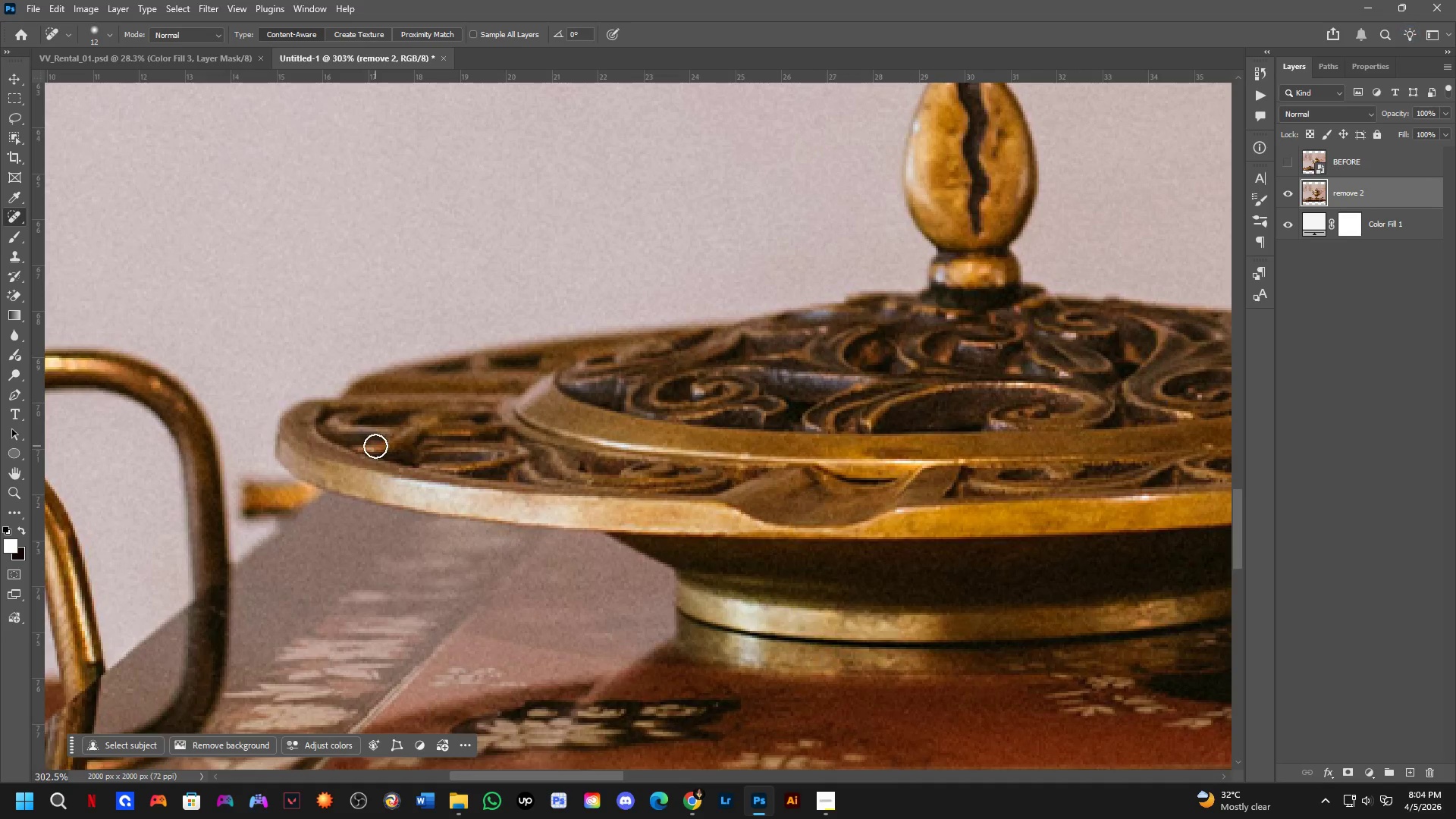 
hold_key(key=Space, duration=0.41)
 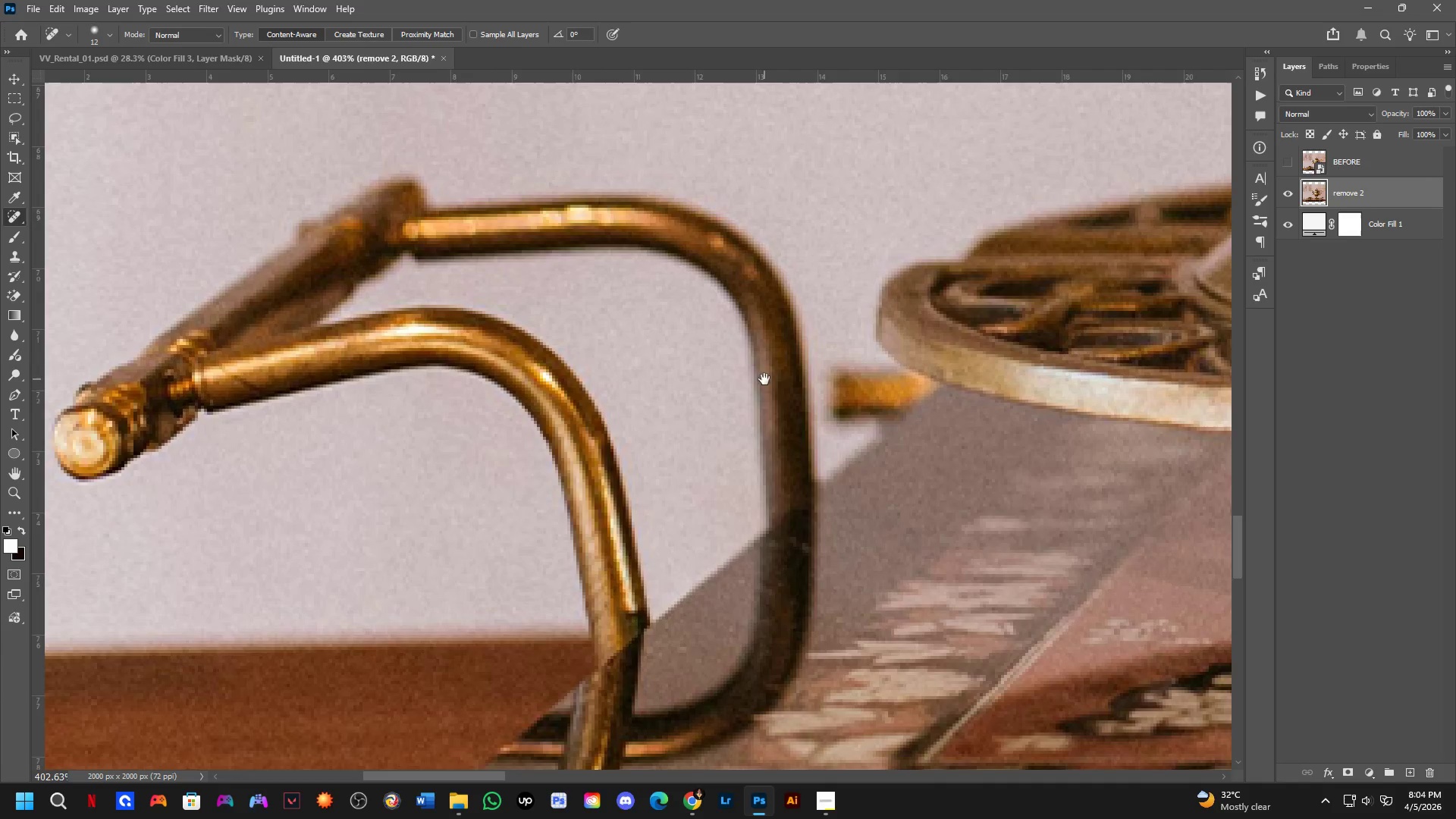 
left_click_drag(start_coordinate=[696, 437], to_coordinate=[764, 379])
 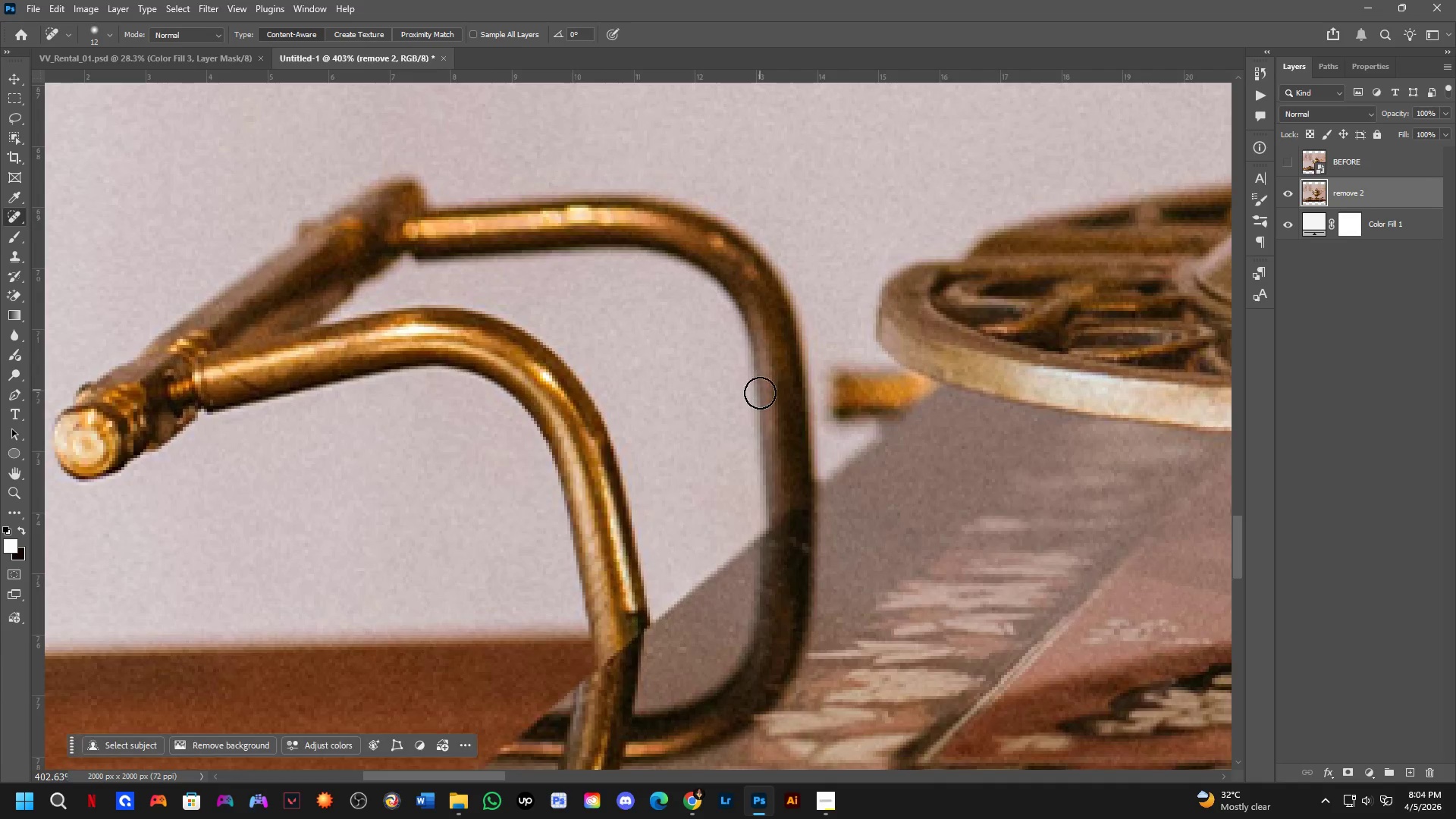 
scroll: coordinate [642, 394], scroll_direction: up, amount: 3.0
 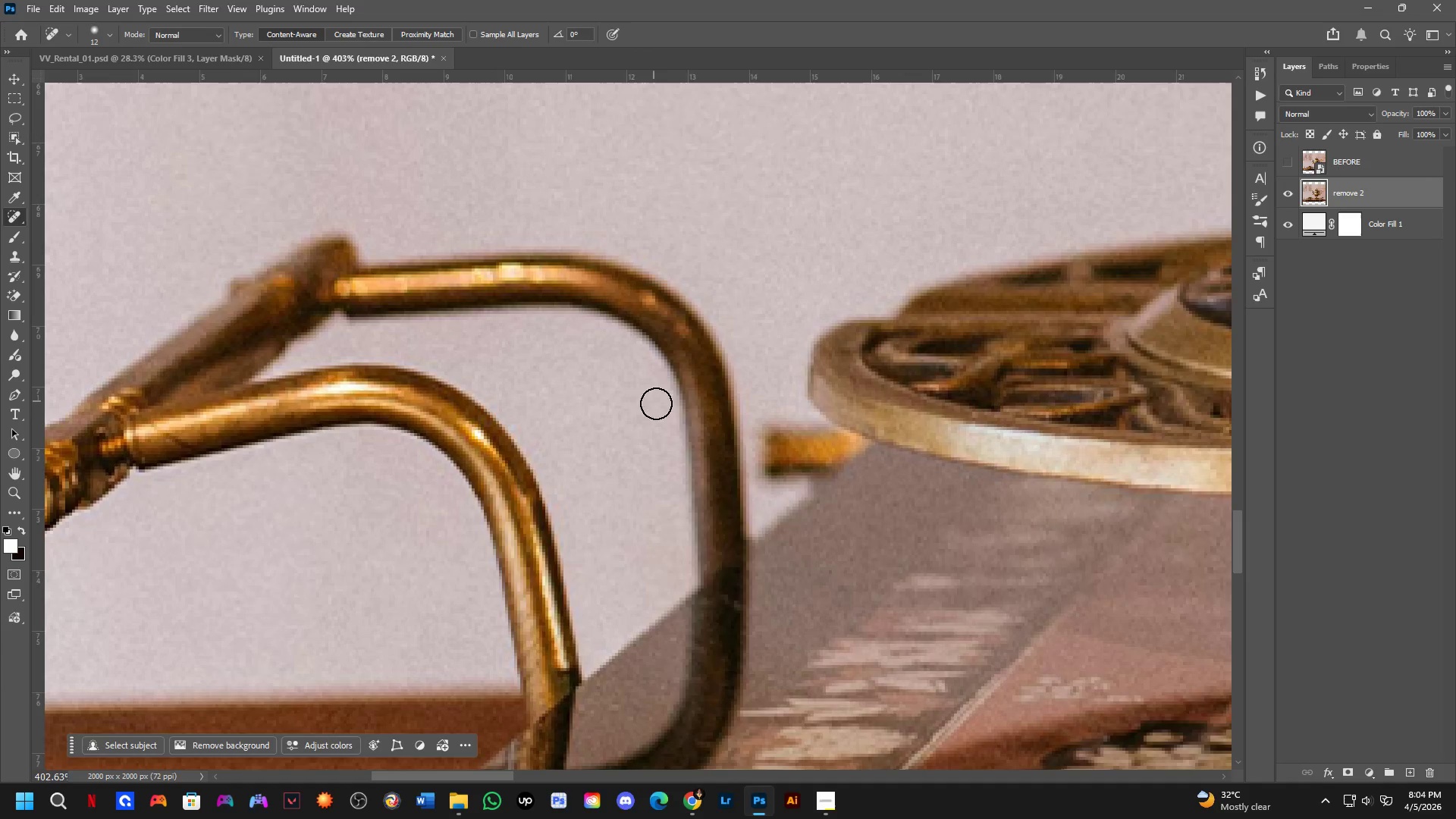 
key(Space)
 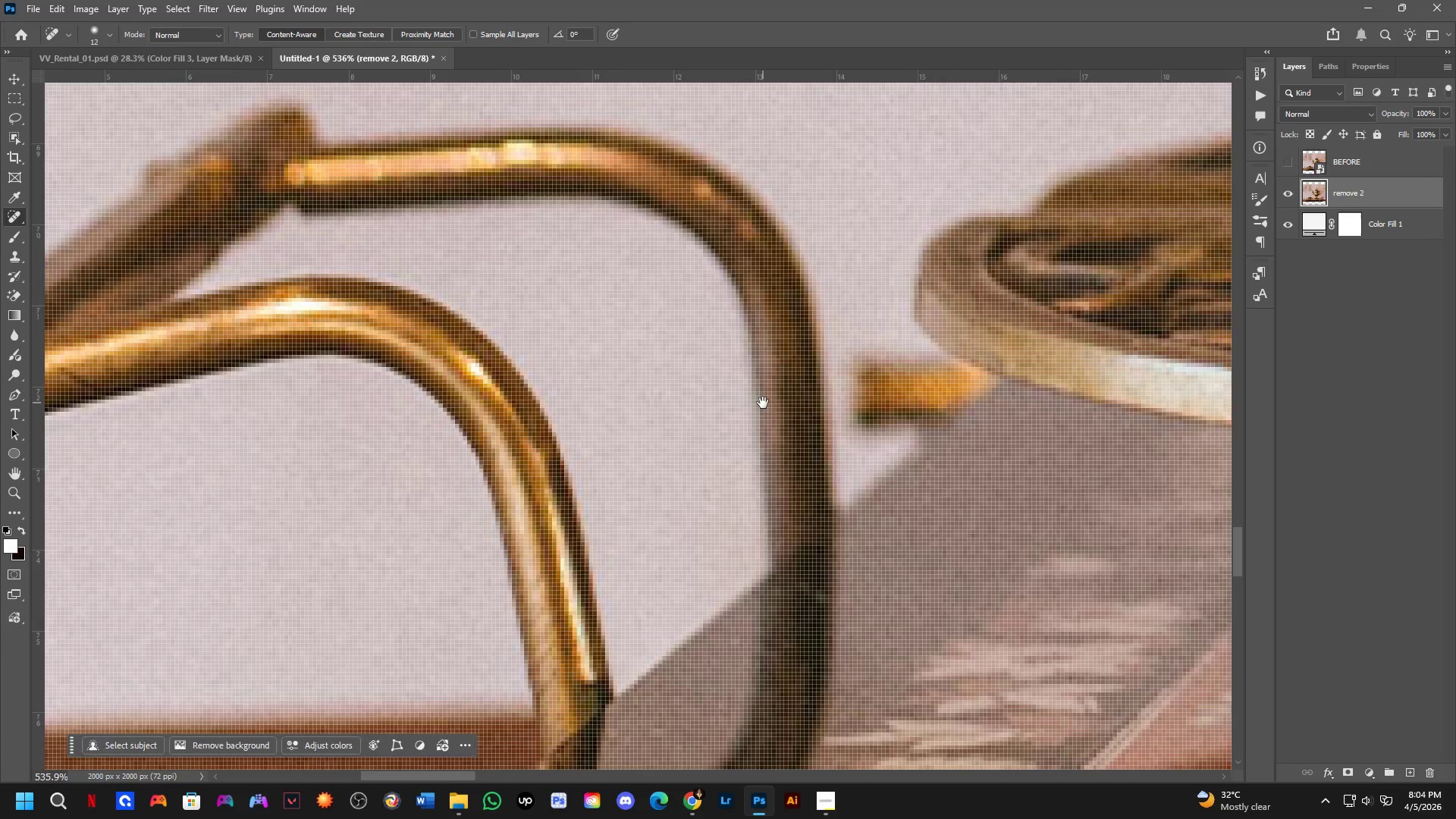 
left_click_drag(start_coordinate=[763, 403], to_coordinate=[757, 414])
 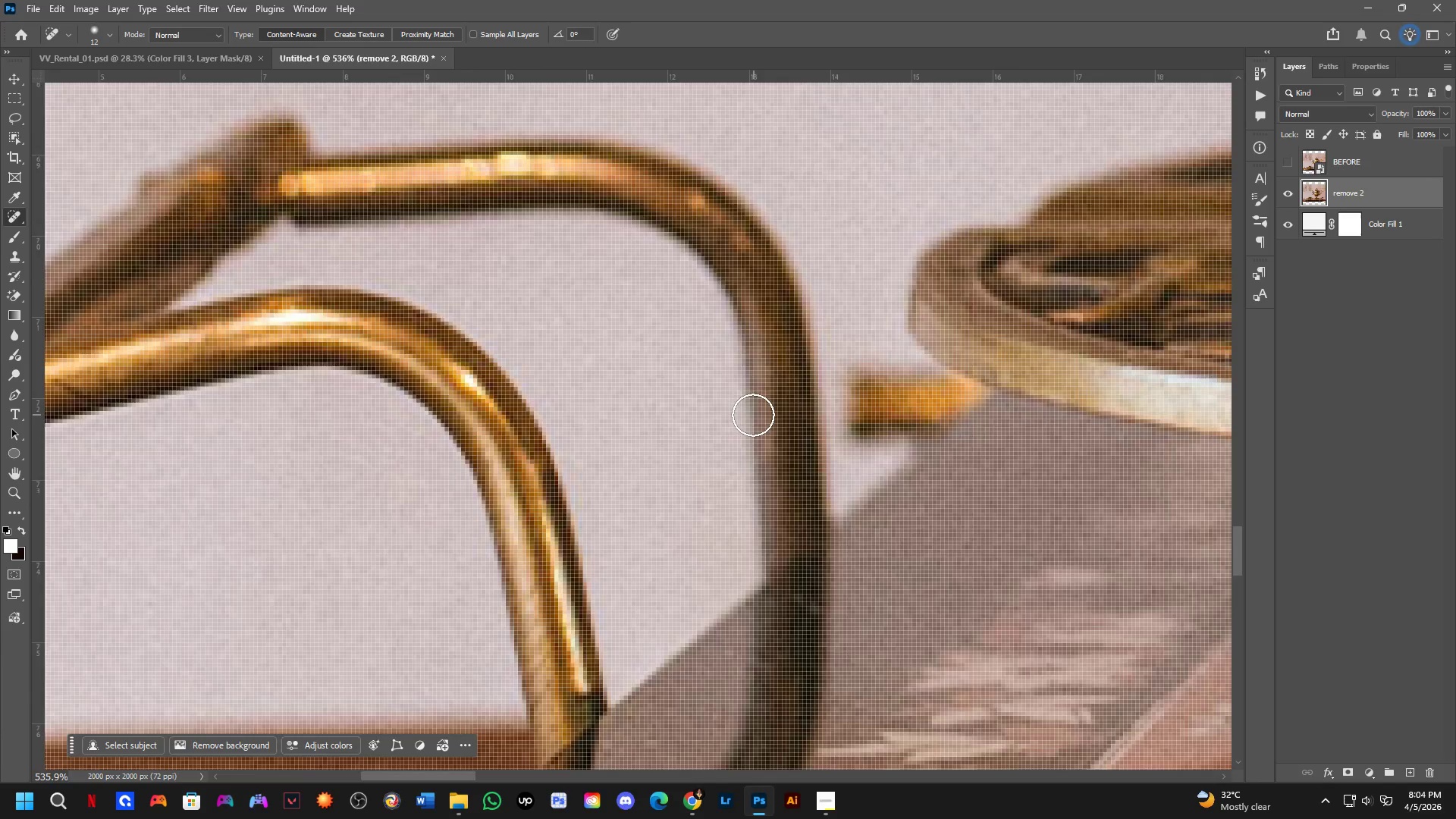 
scroll: coordinate [760, 401], scroll_direction: up, amount: 3.0
 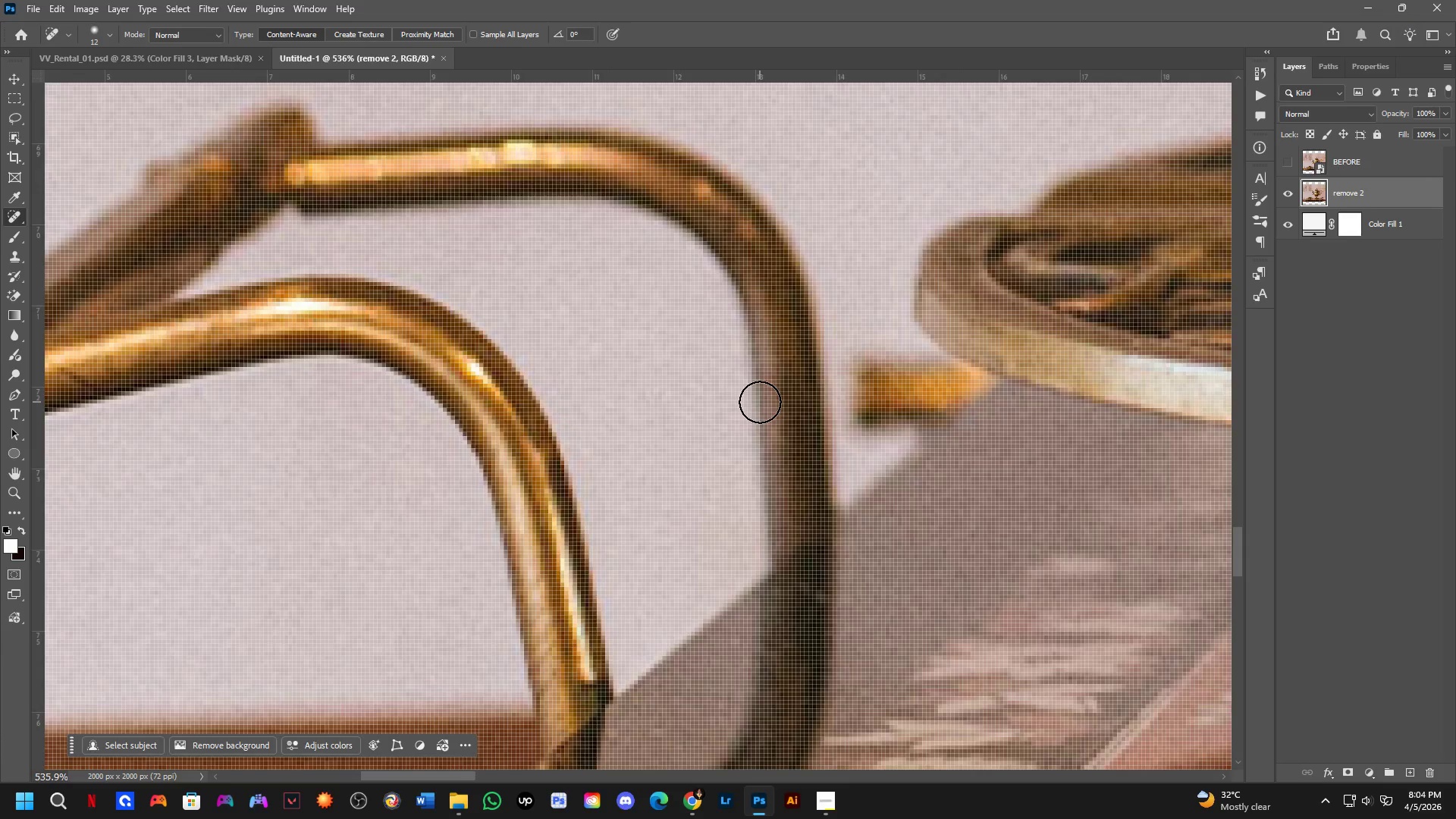 
scroll: coordinate [495, 349], scroll_direction: down, amount: 1.0
 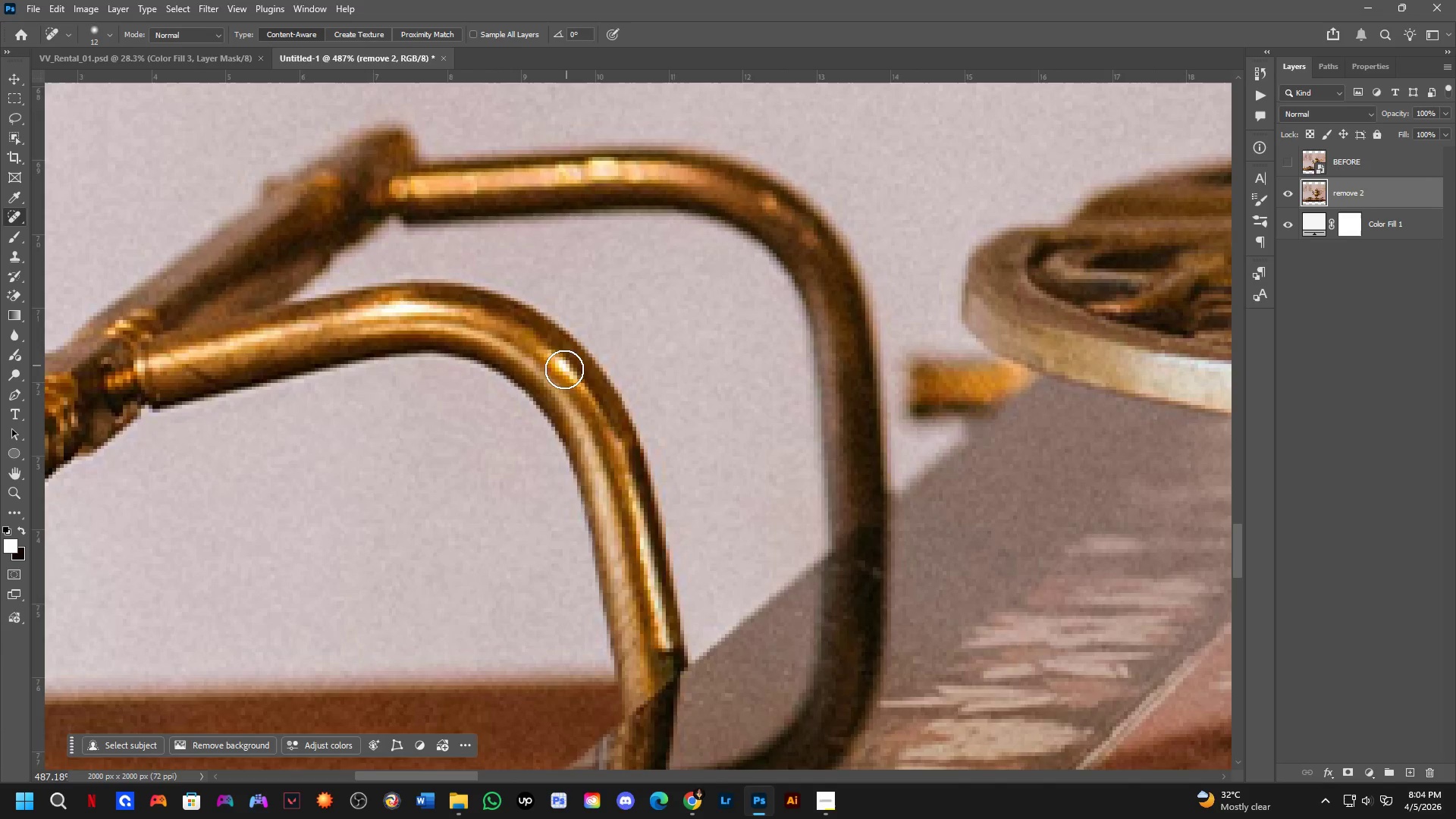 
left_click_drag(start_coordinate=[564, 371], to_coordinate=[596, 397])
 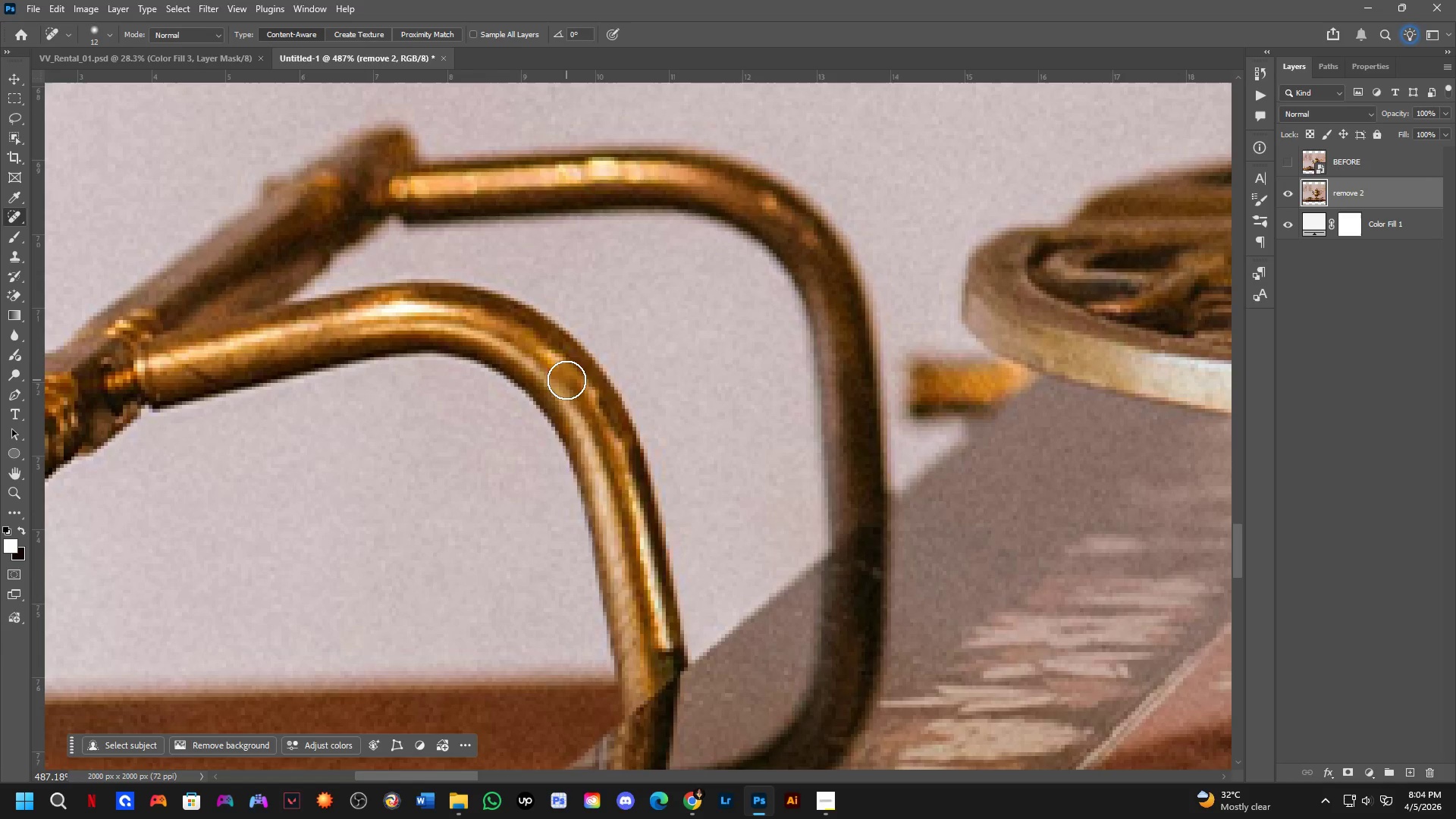 
hold_key(key=Space, duration=0.36)
 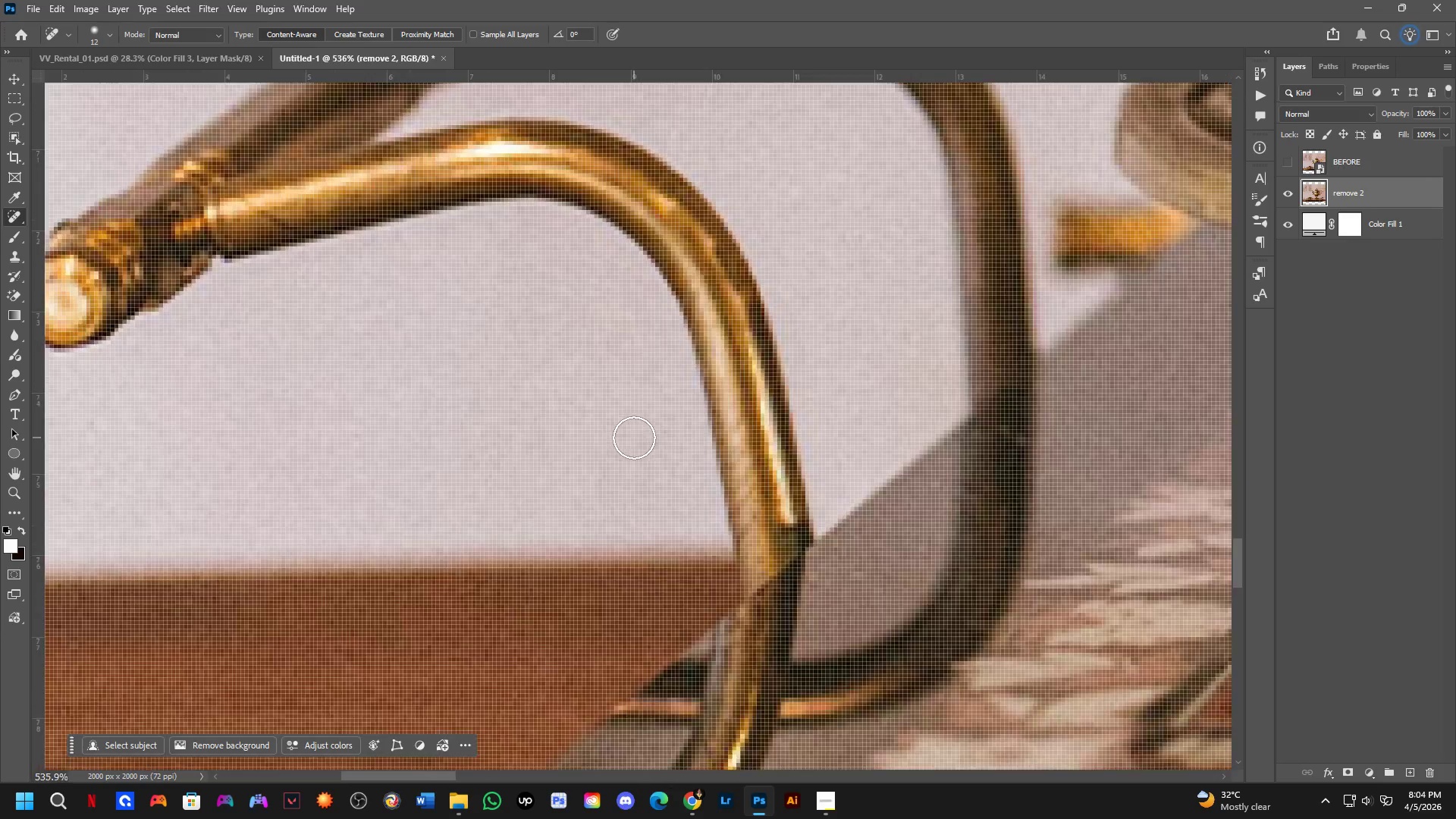 
left_click_drag(start_coordinate=[566, 484], to_coordinate=[670, 383])
 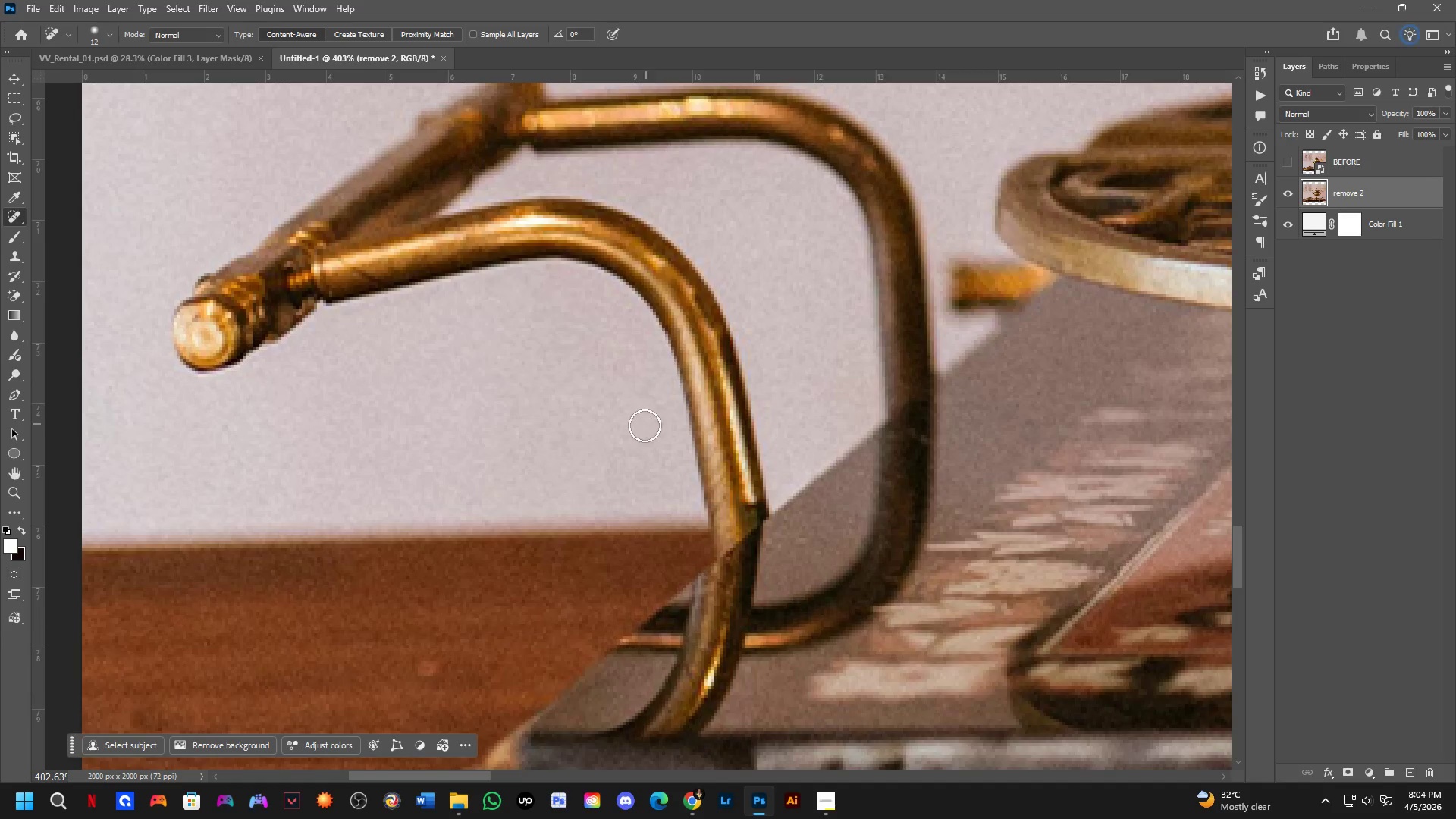 
scroll: coordinate [563, 384], scroll_direction: down, amount: 2.0
 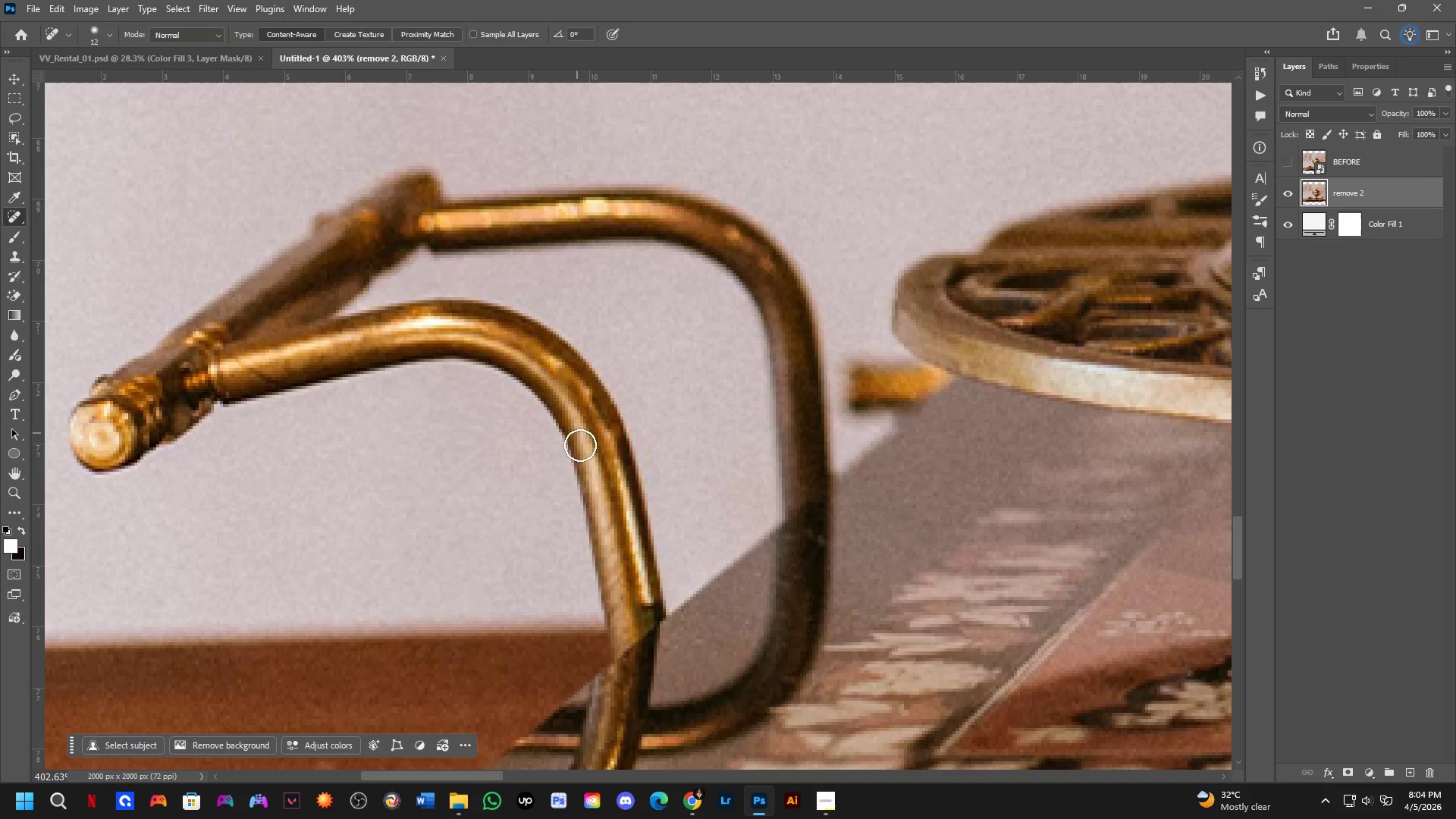 
key(Space)
 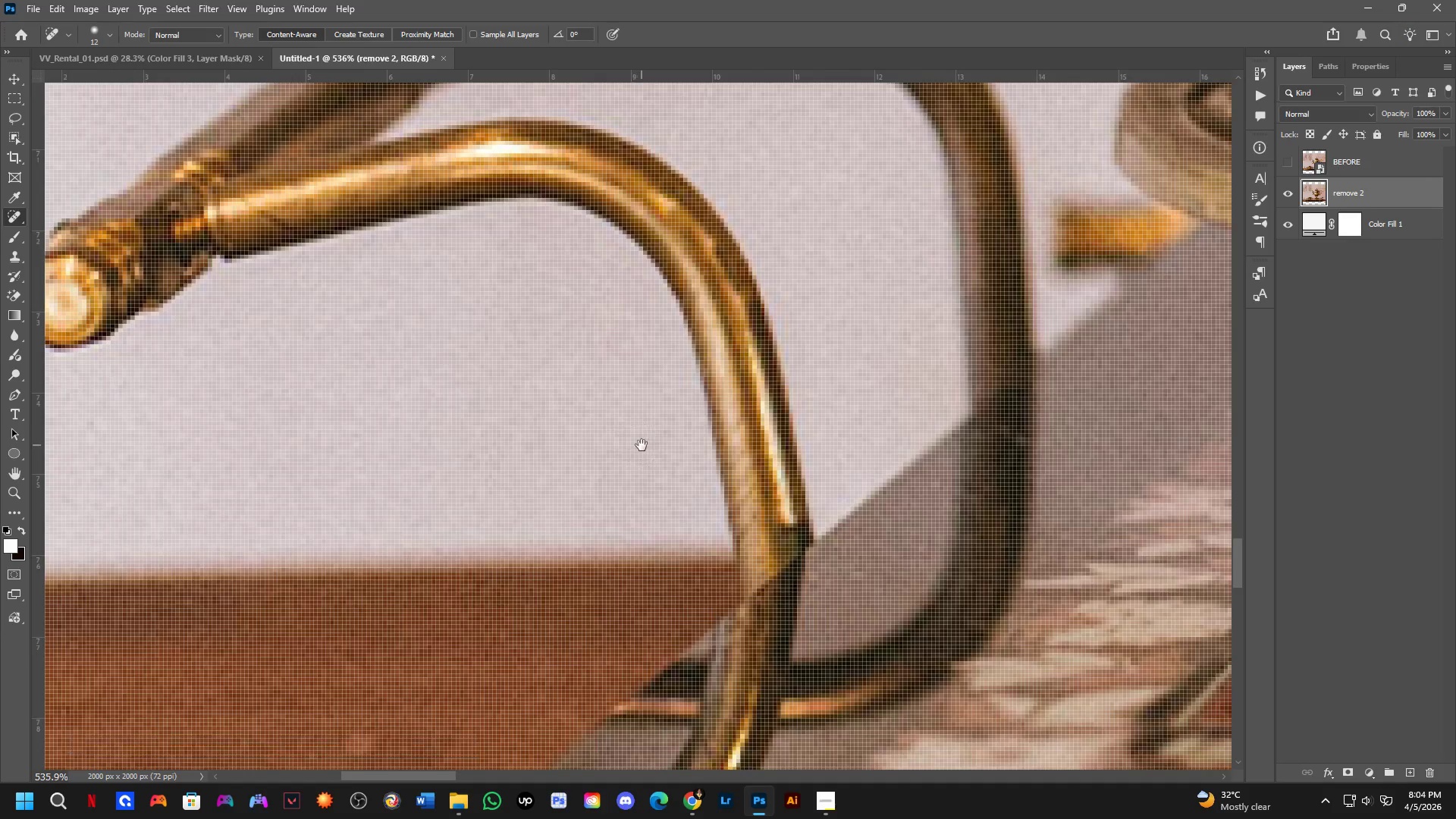 
left_click_drag(start_coordinate=[642, 445], to_coordinate=[618, 401])
 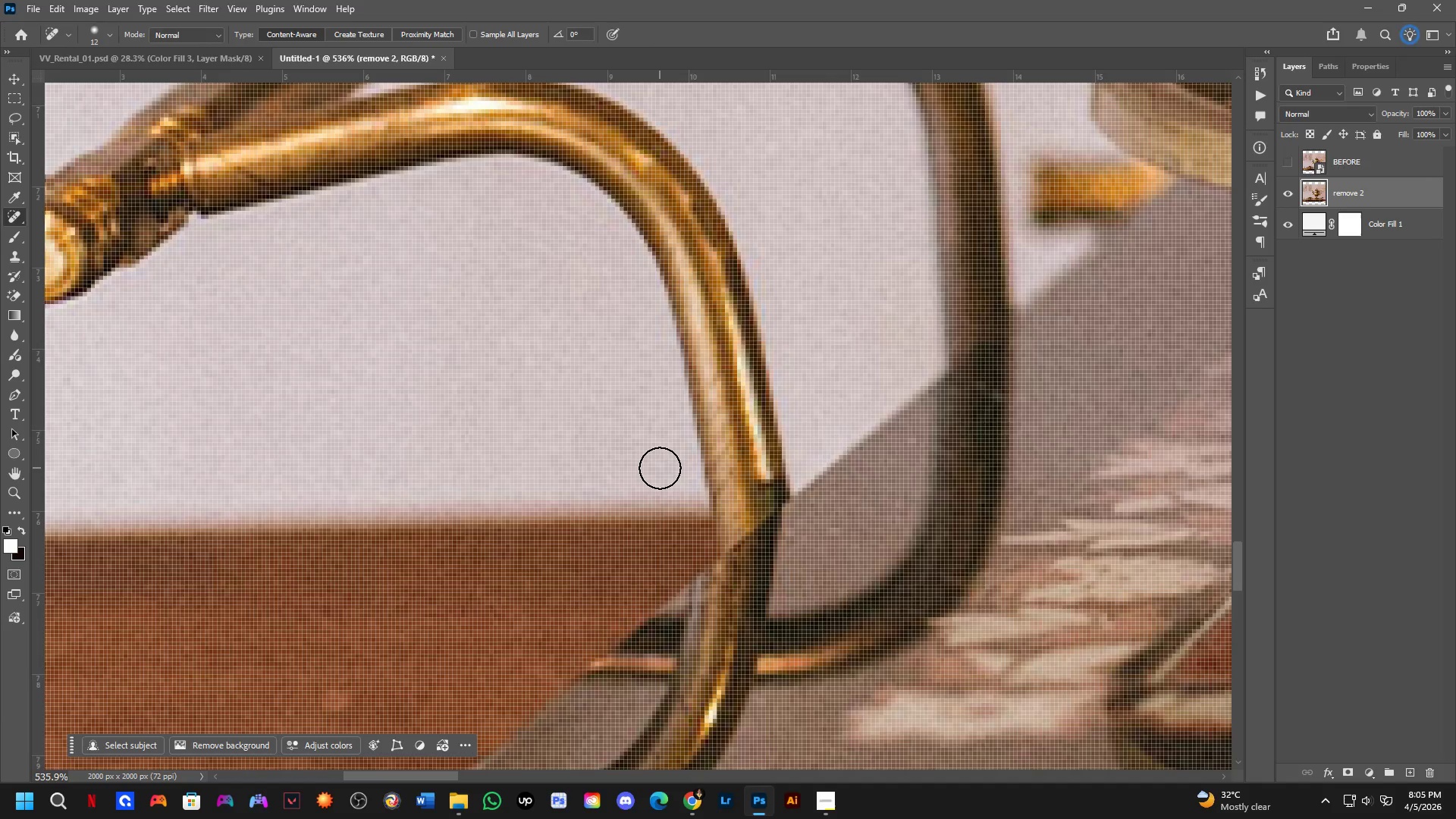 
scroll: coordinate [634, 438], scroll_direction: up, amount: 3.0
 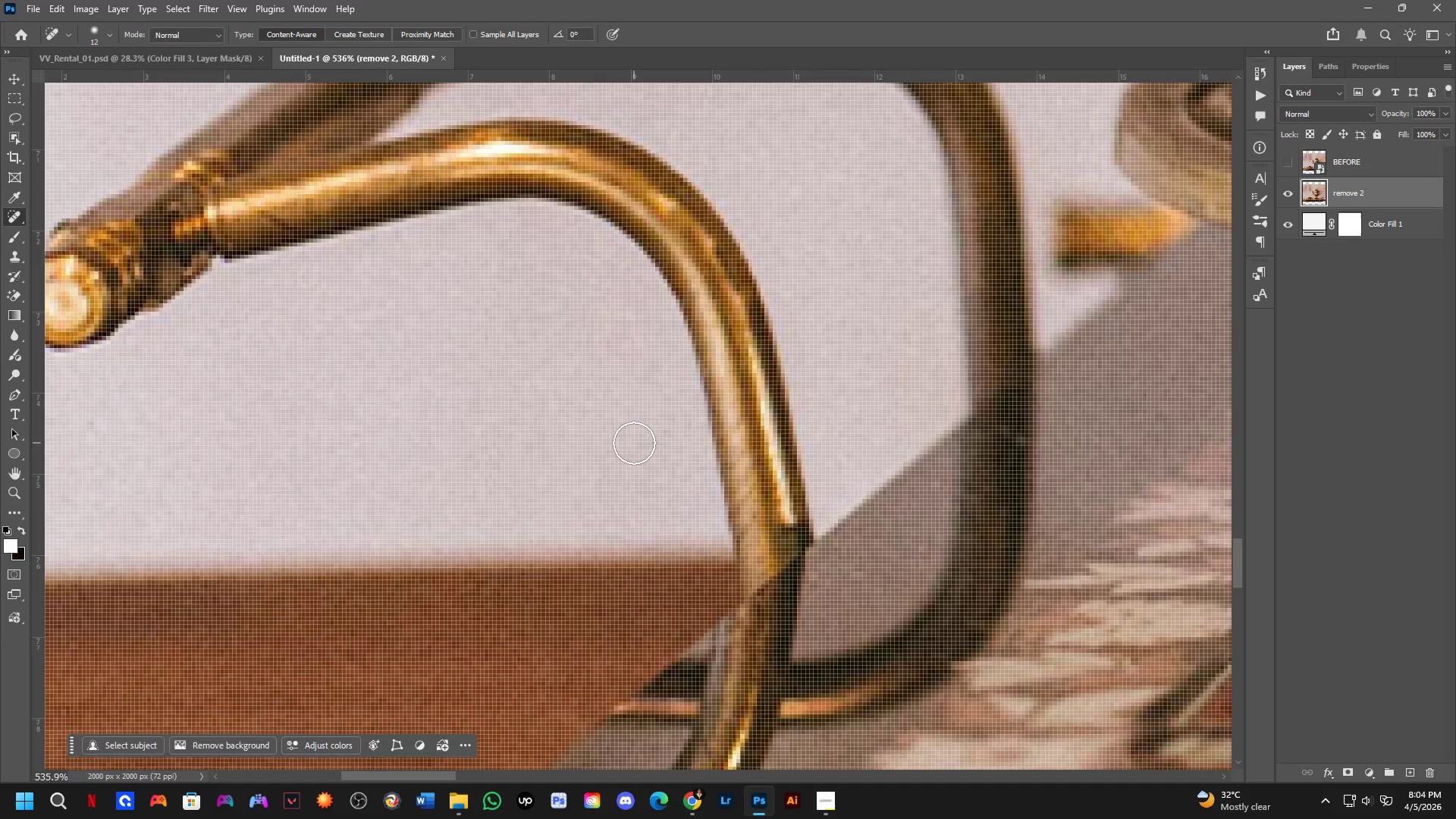 
wait(26.09)
 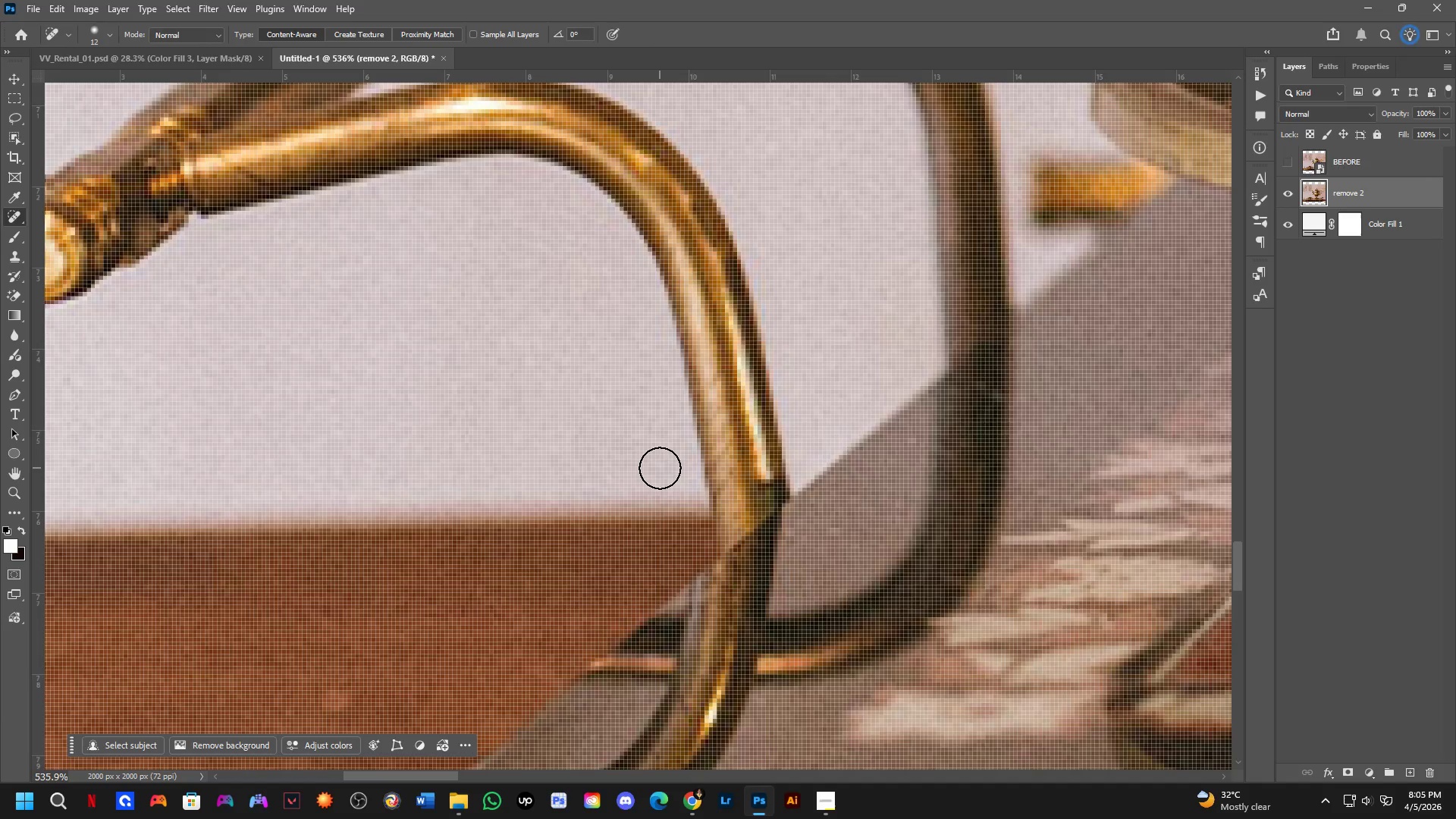 
scroll: coordinate [657, 322], scroll_direction: up, amount: 6.0
 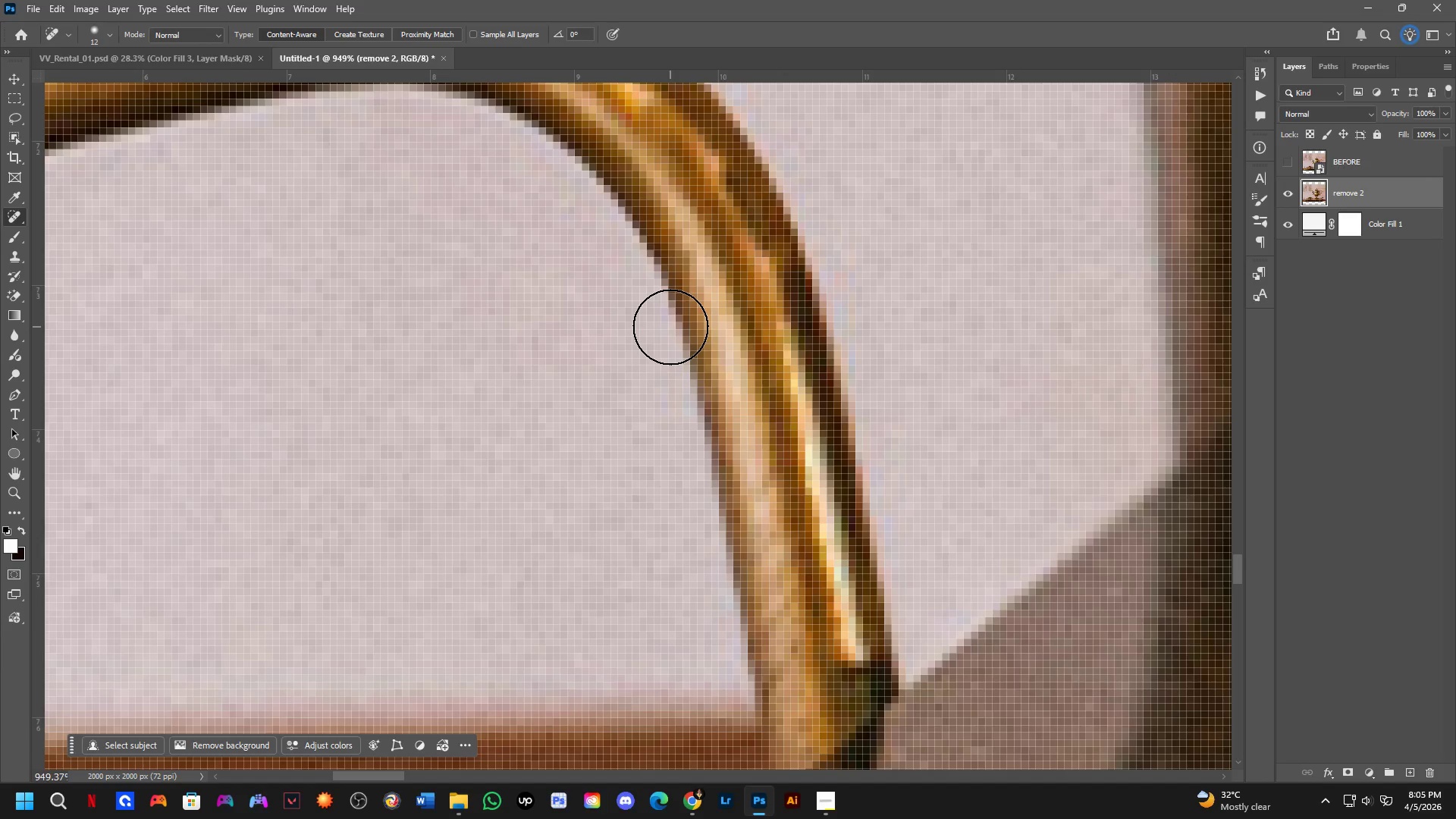 
wait(5.15)
 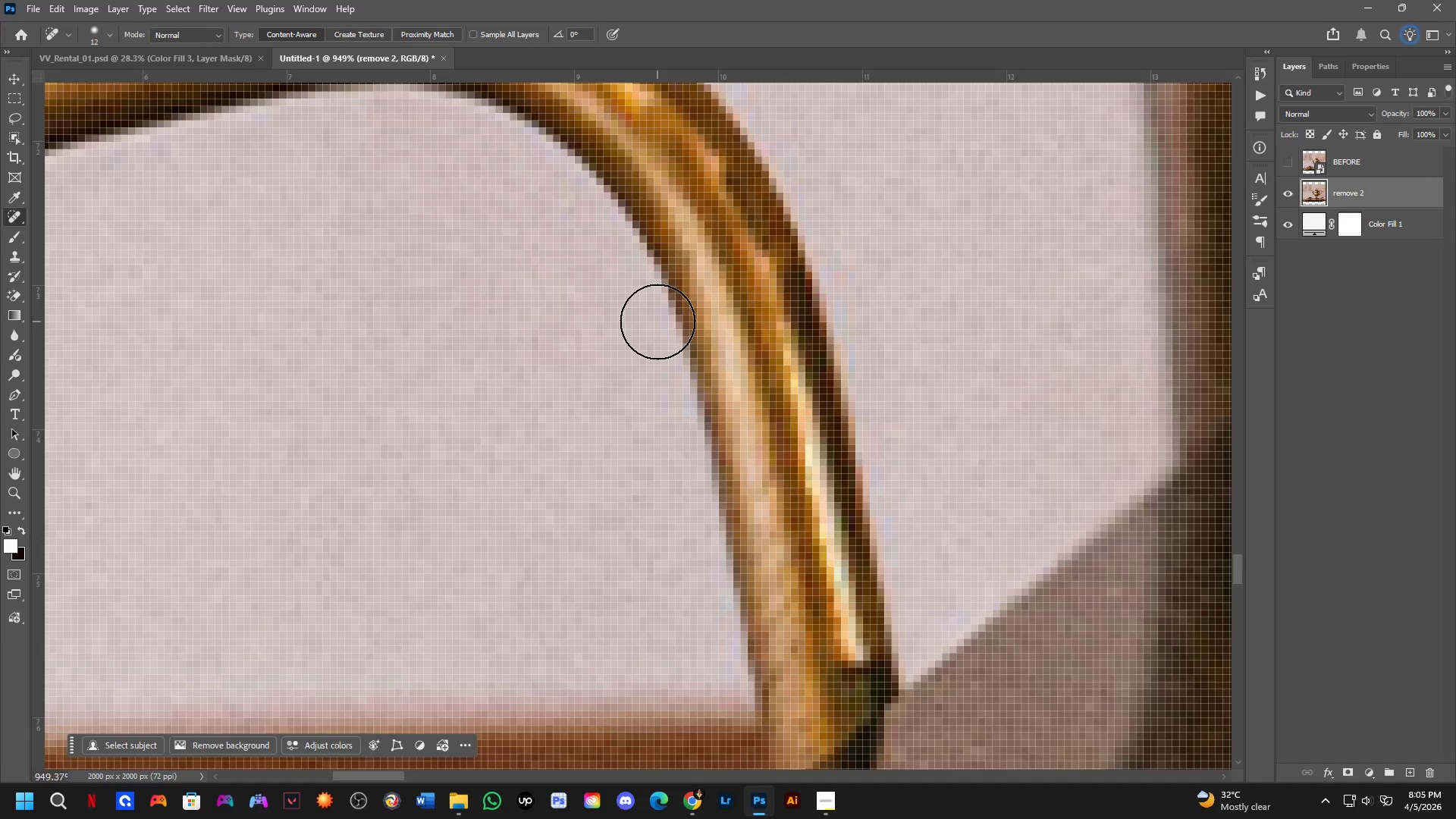 
scroll: coordinate [705, 347], scroll_direction: down, amount: 3.0
 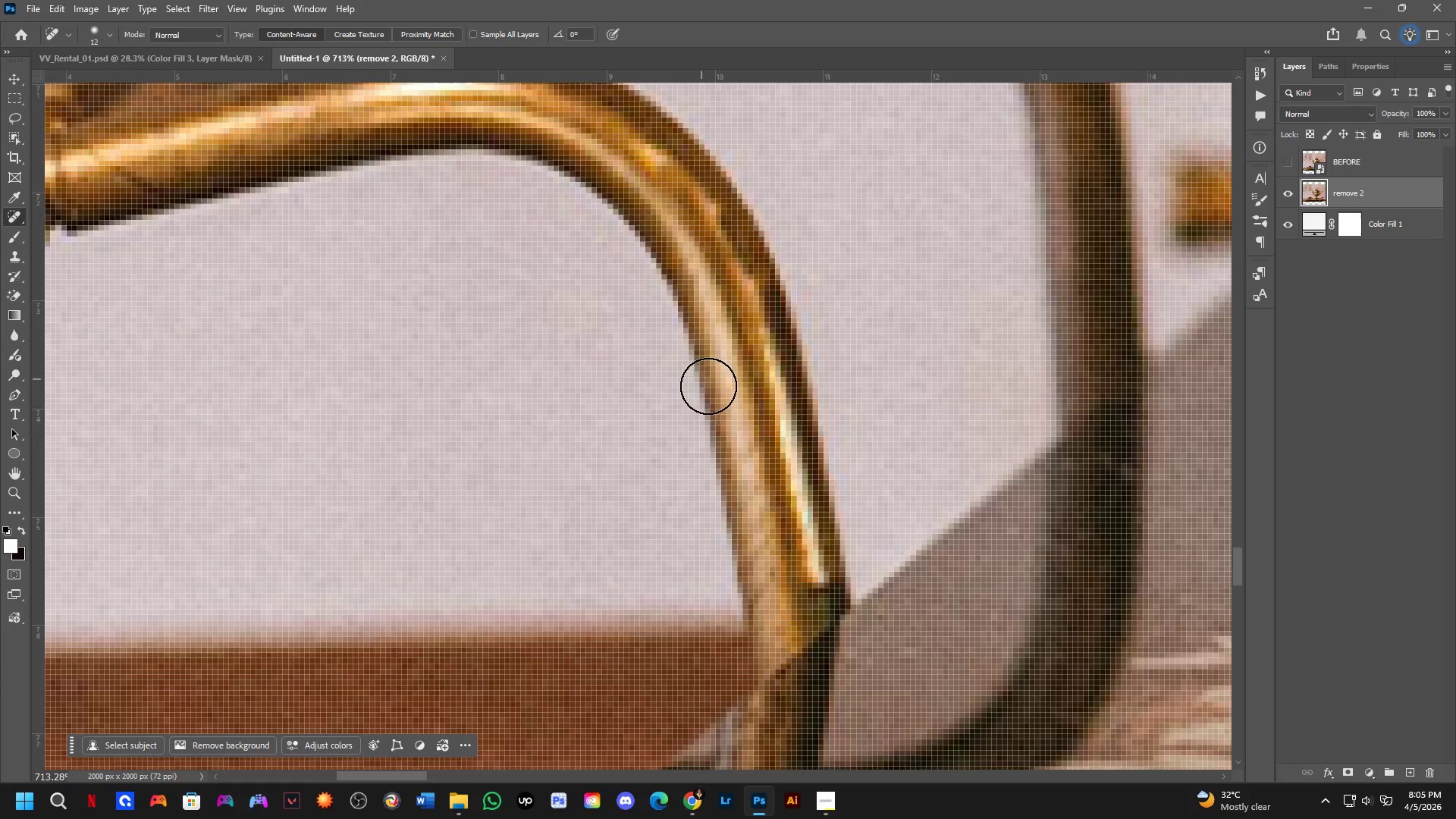 
hold_key(key=Space, duration=0.47)
 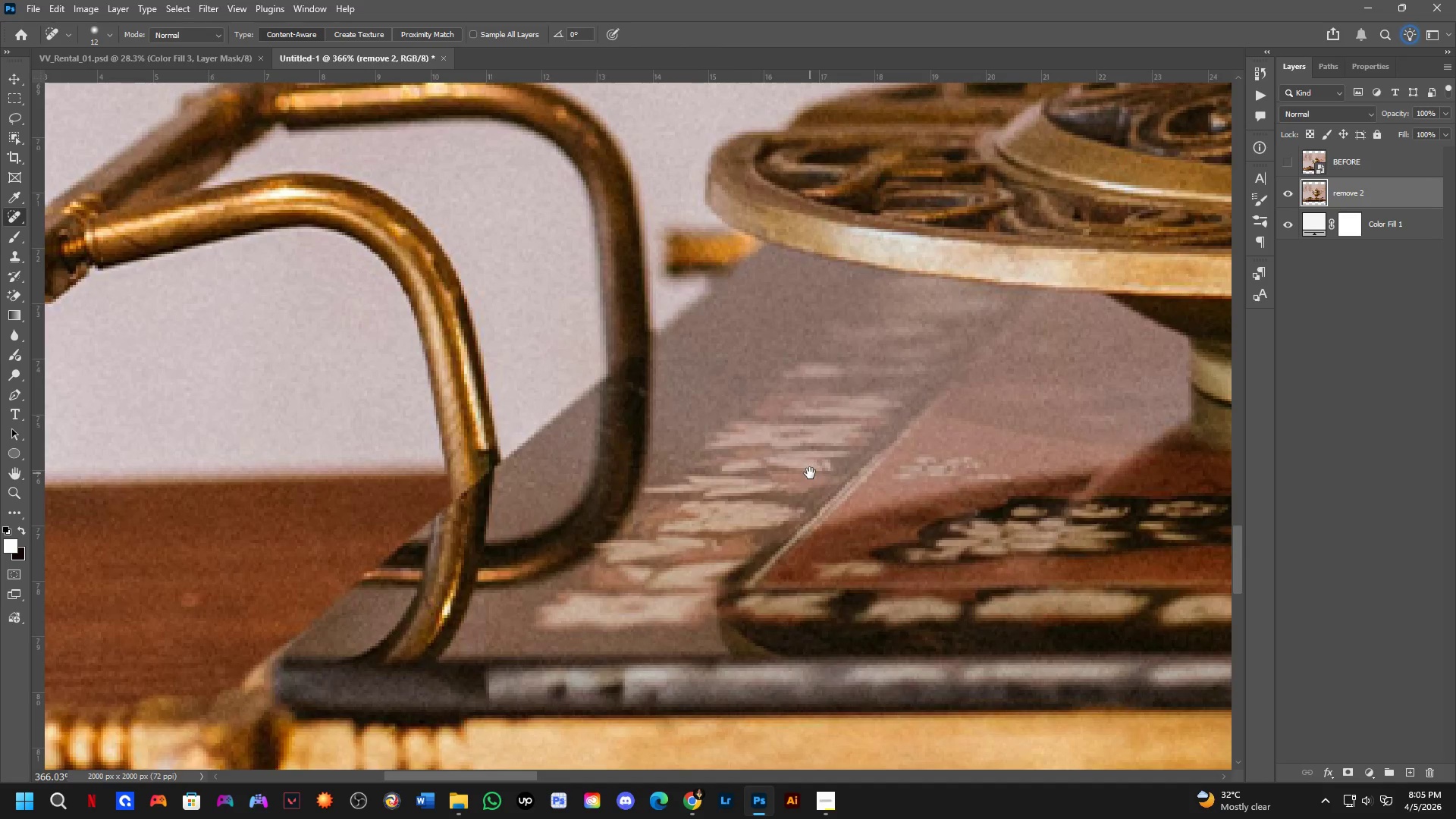 
left_click_drag(start_coordinate=[806, 511], to_coordinate=[780, 472])
 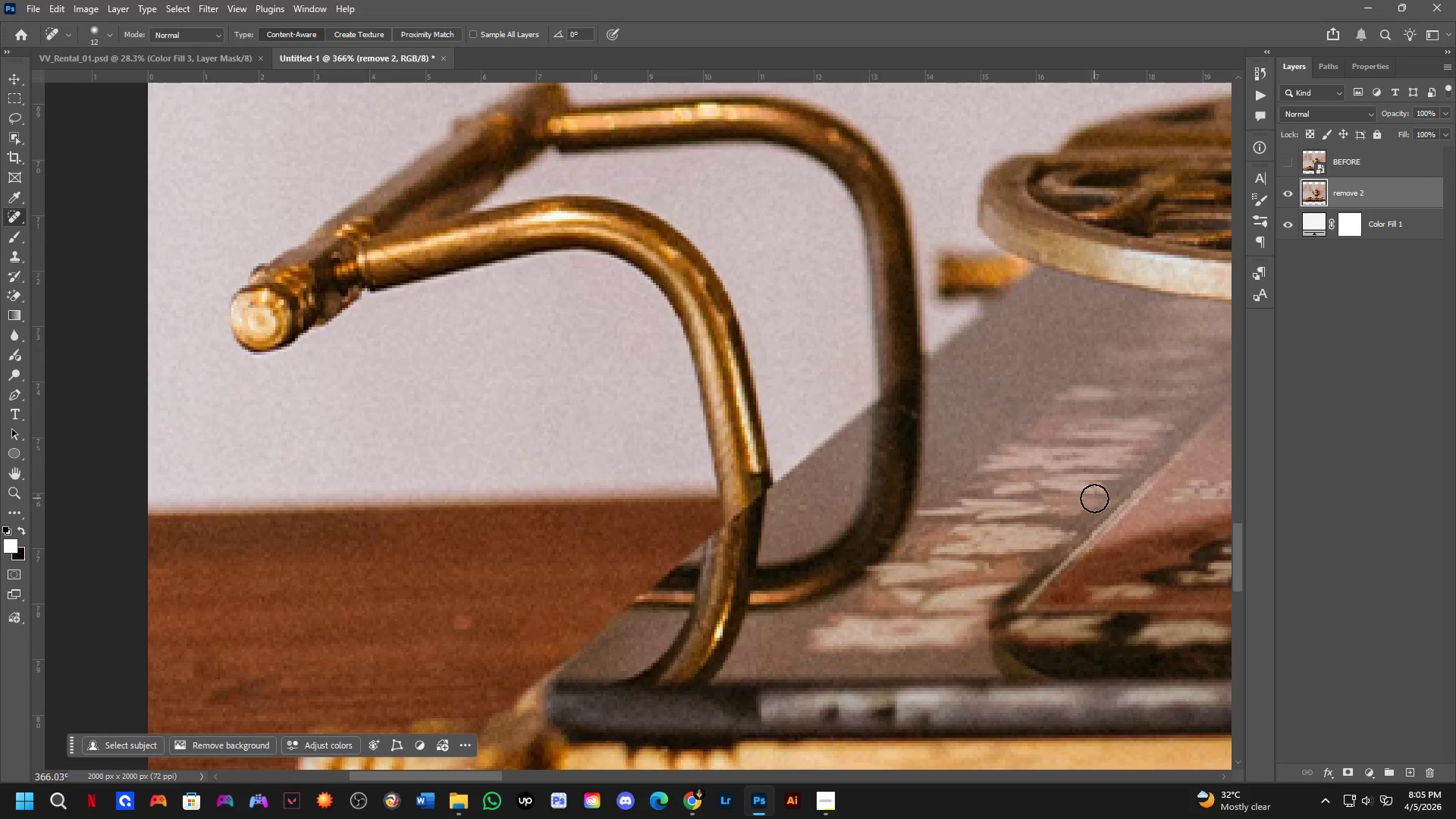 
scroll: coordinate [761, 457], scroll_direction: down, amount: 7.0
 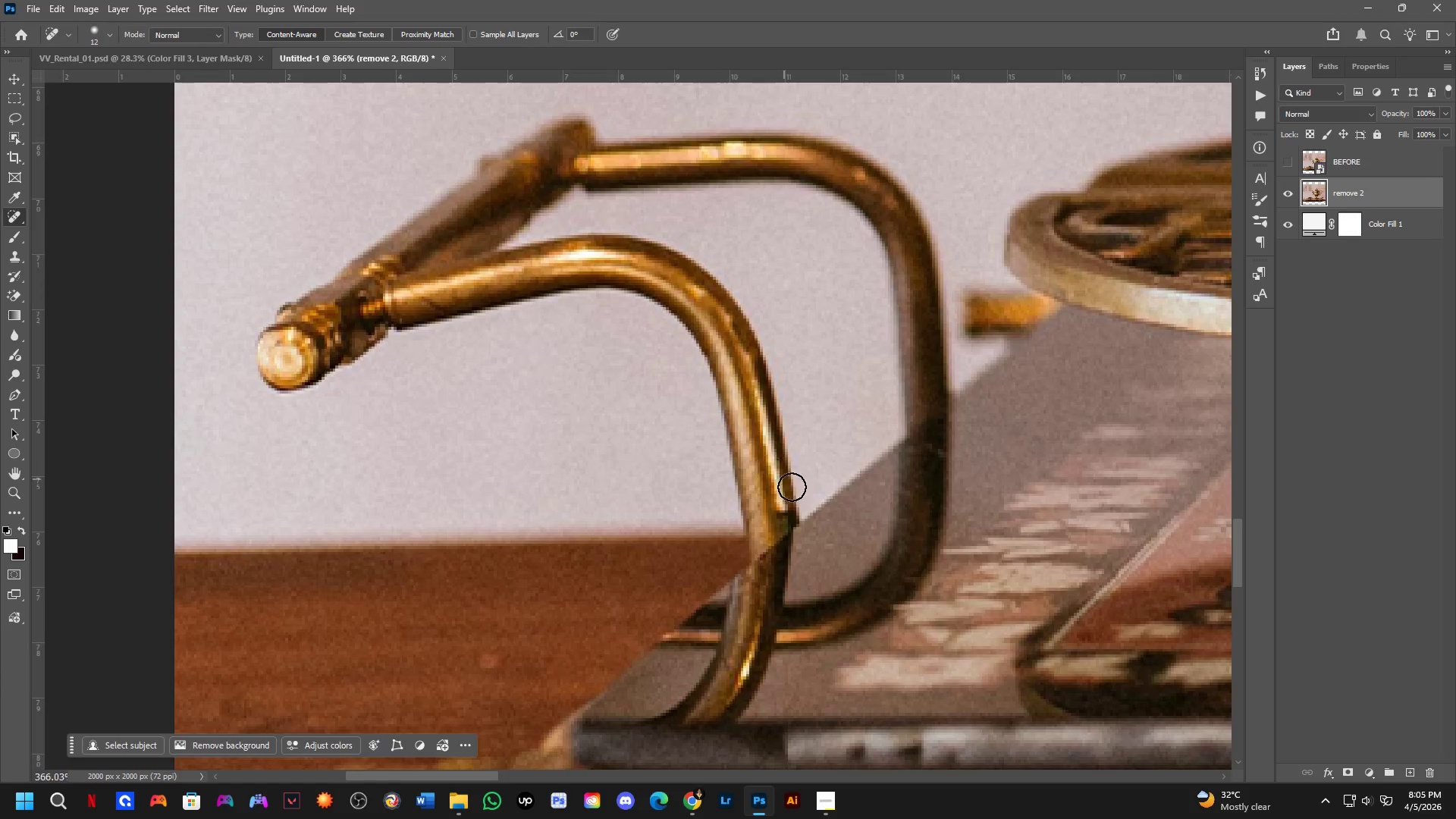 
hold_key(key=Space, duration=0.45)
 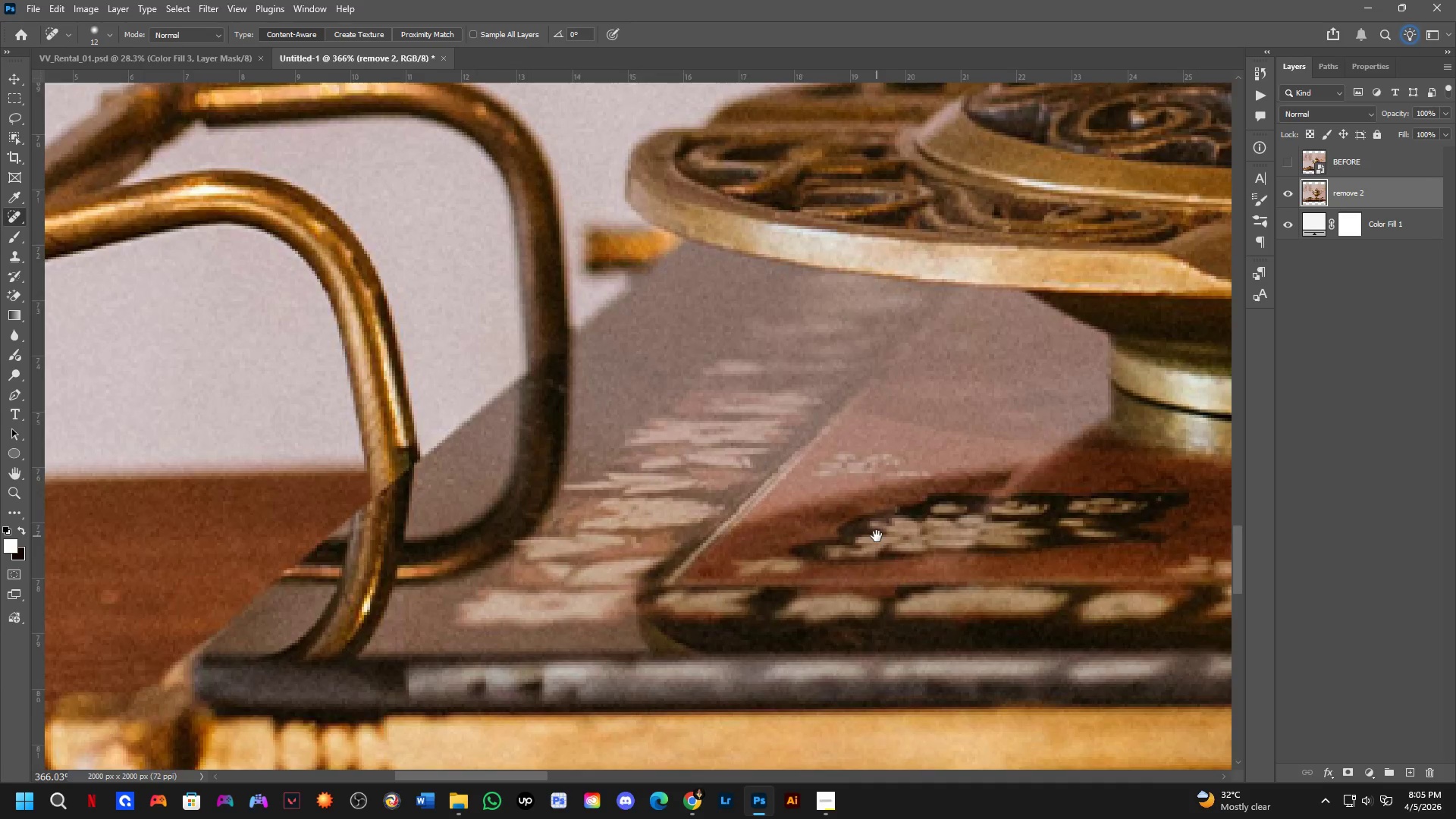 
left_click_drag(start_coordinate=[1082, 496], to_coordinate=[810, 473])
 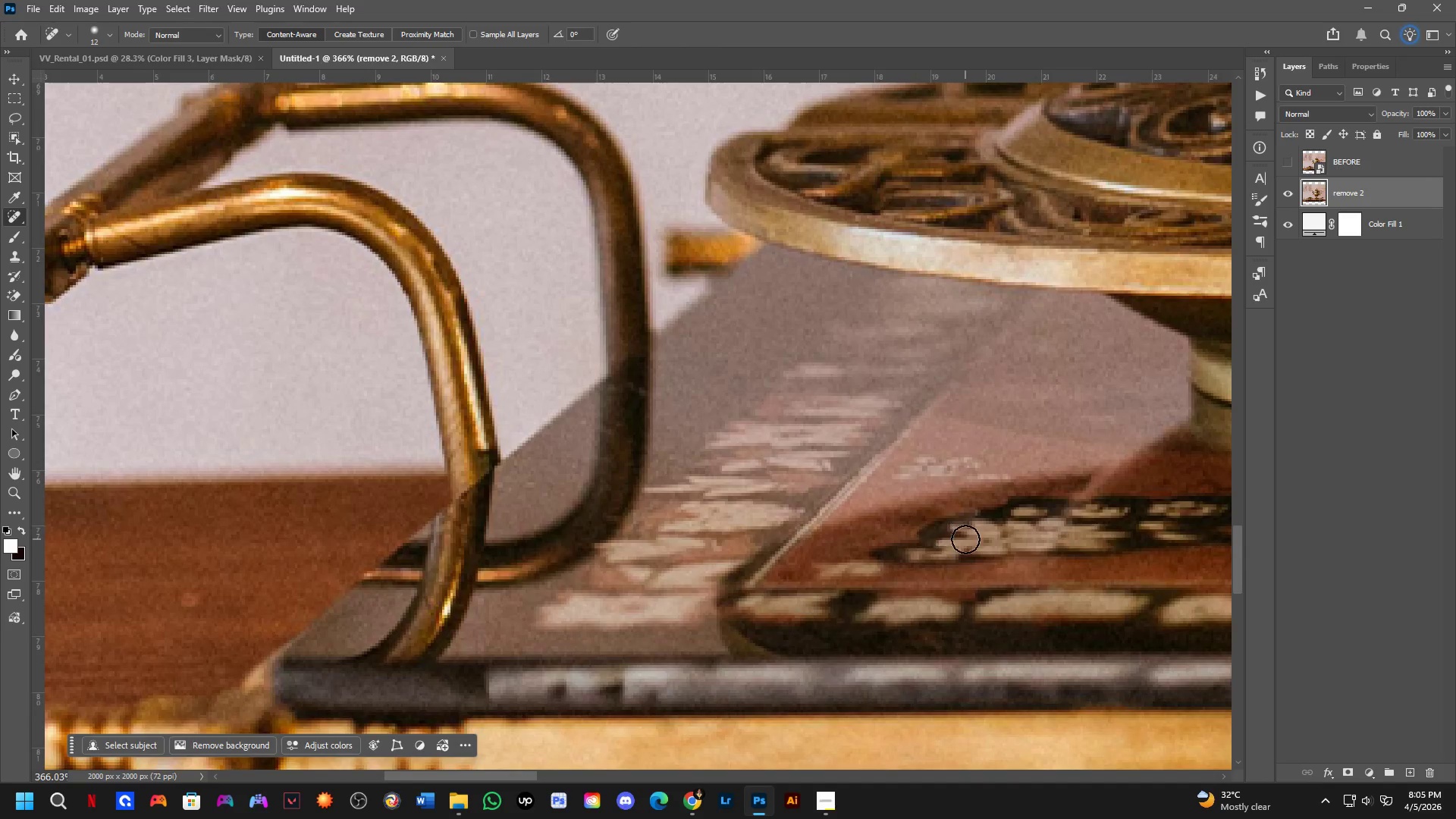 
hold_key(key=Space, duration=0.77)
 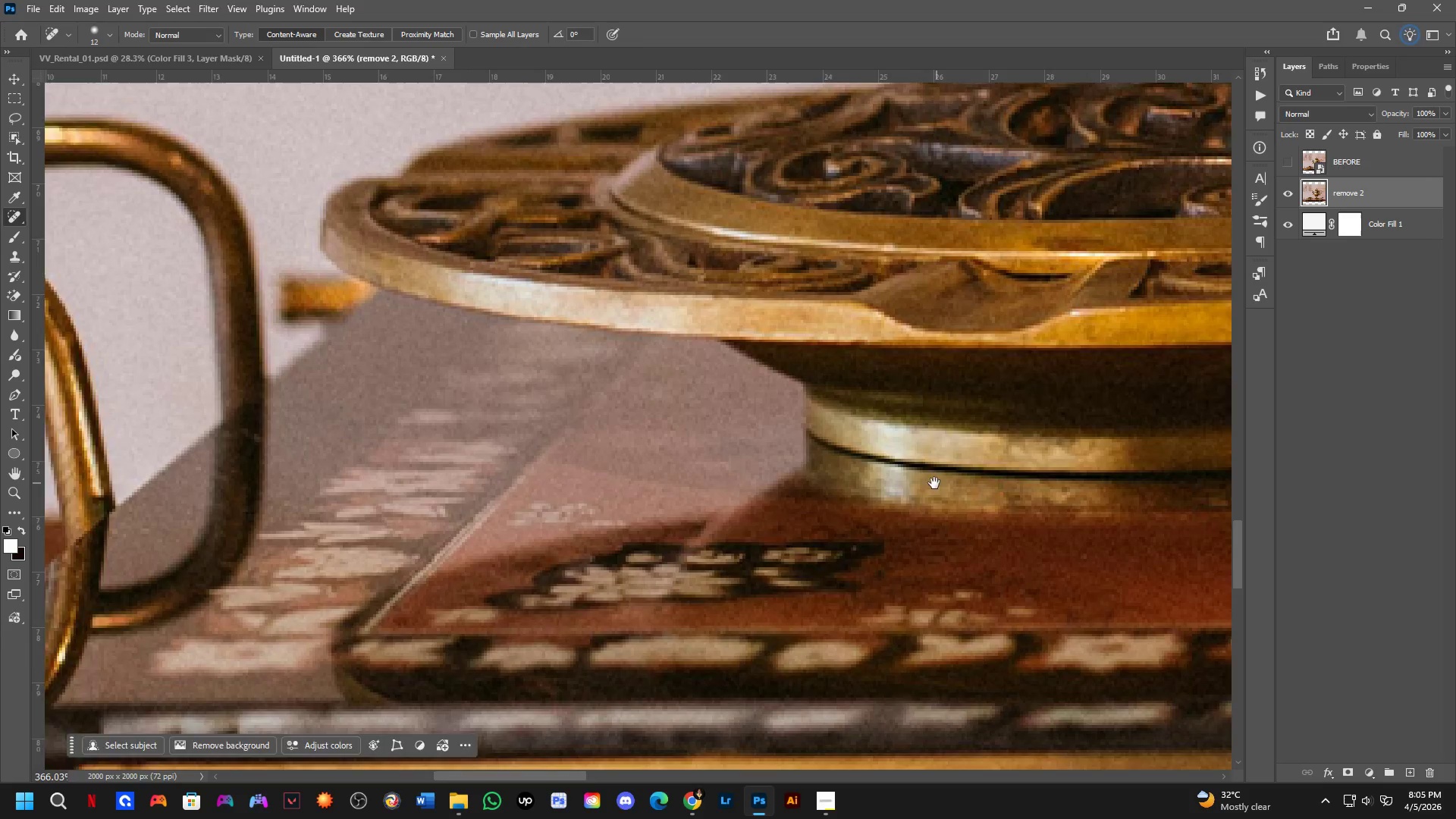 
left_click_drag(start_coordinate=[957, 539], to_coordinate=[572, 585])
 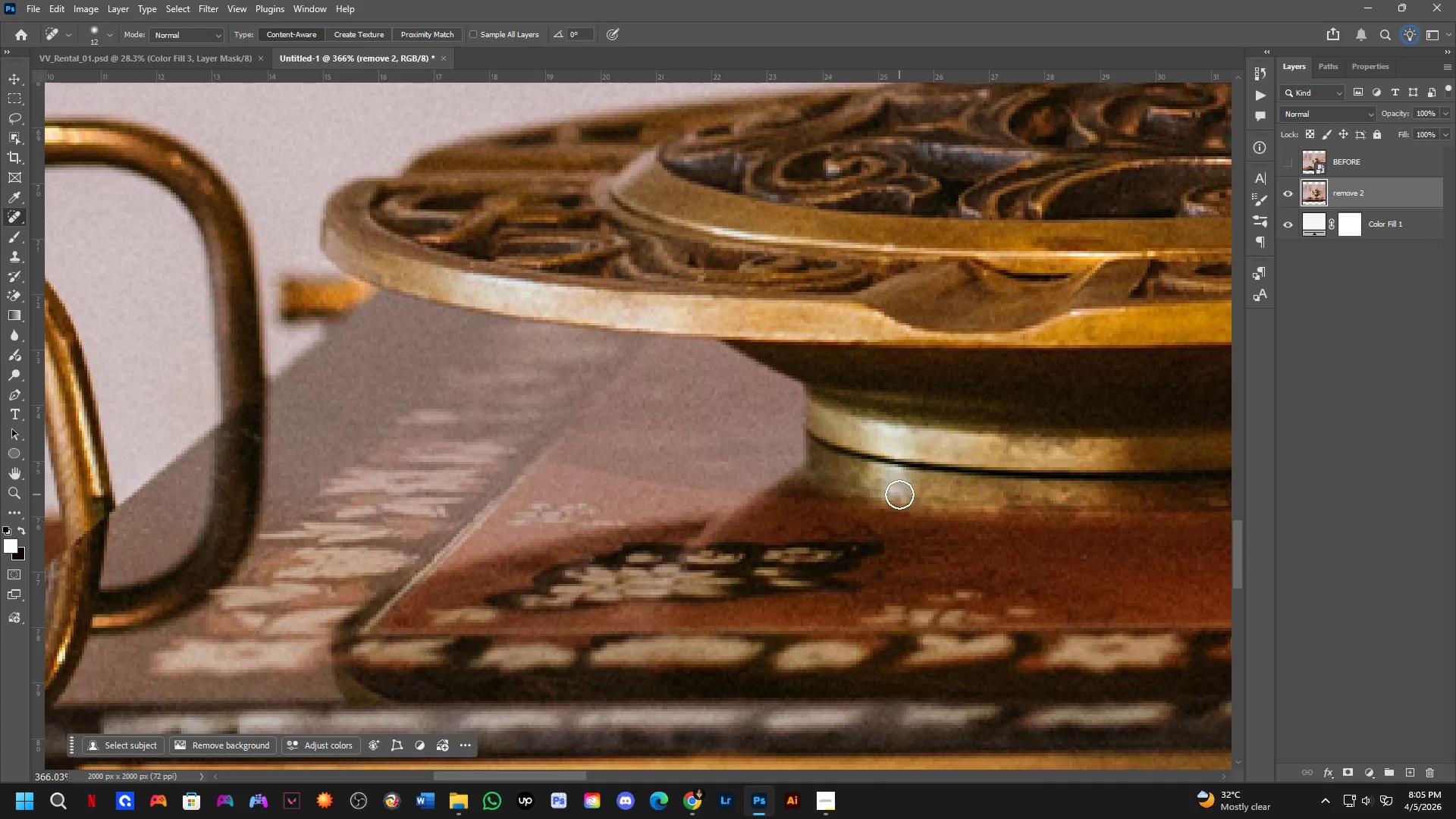 
hold_key(key=Space, duration=0.44)
 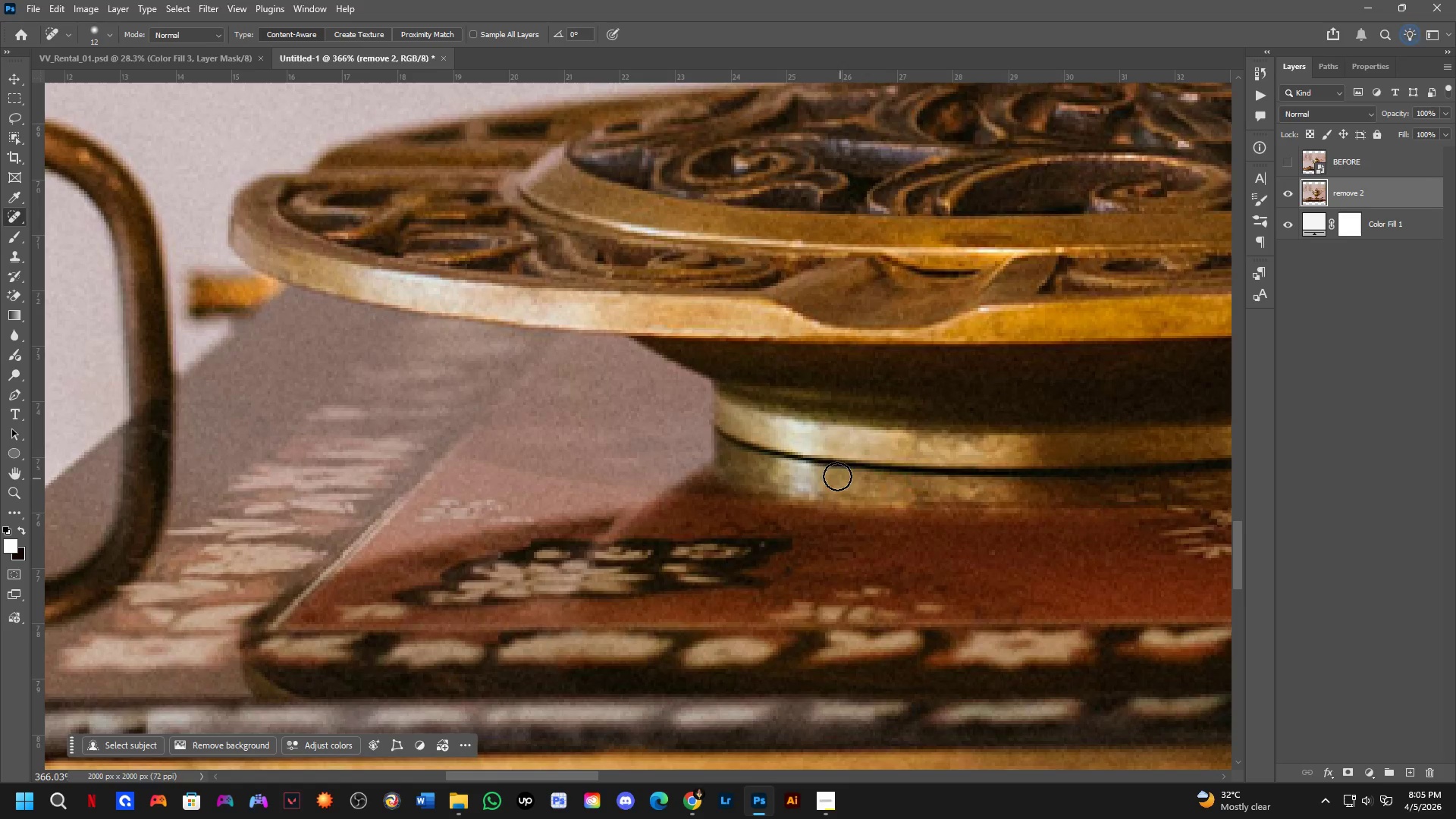 
left_click_drag(start_coordinate=[934, 483], to_coordinate=[842, 479])
 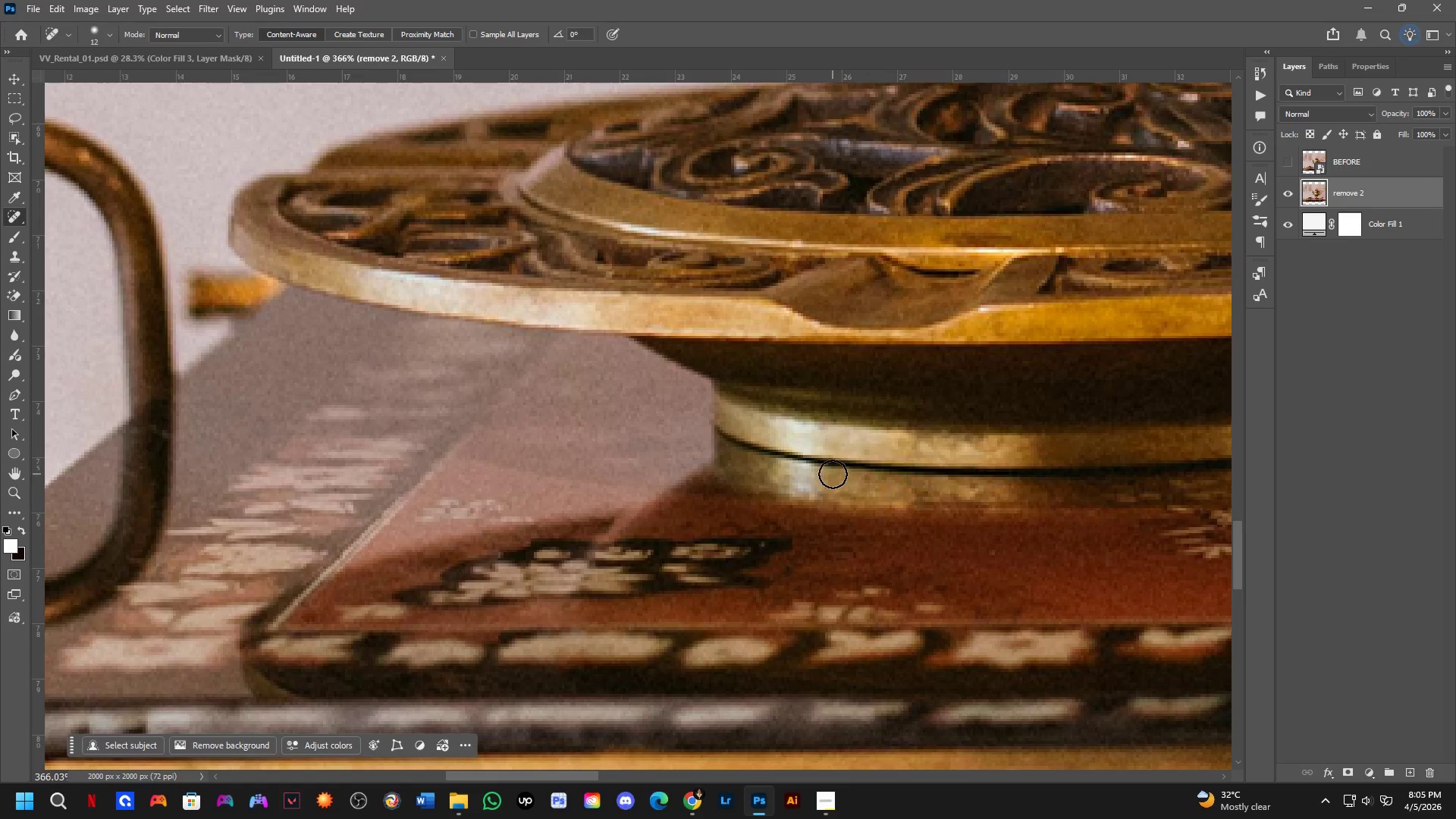 
hold_key(key=Space, duration=0.56)
 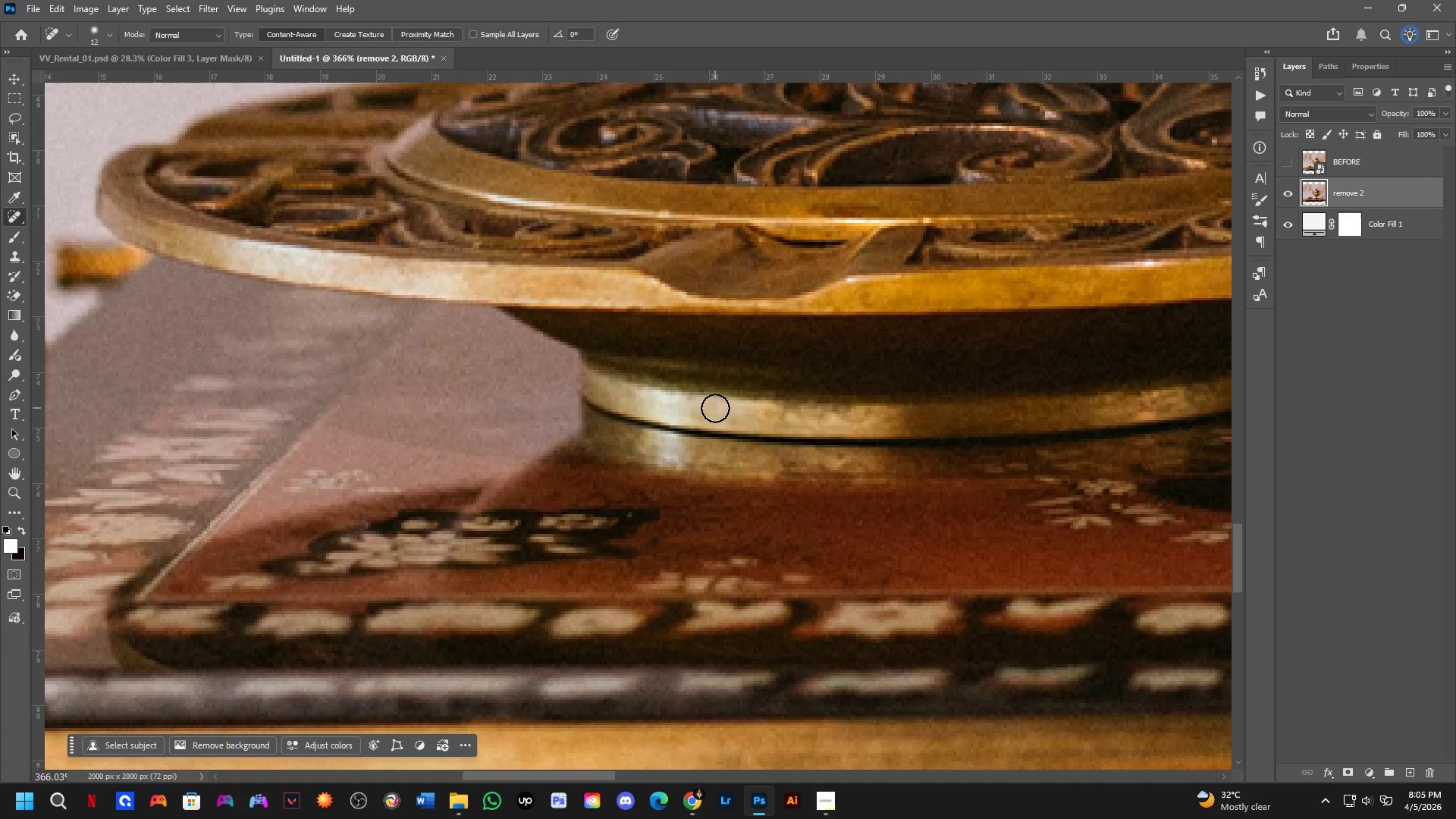 
left_click_drag(start_coordinate=[849, 411], to_coordinate=[714, 408])
 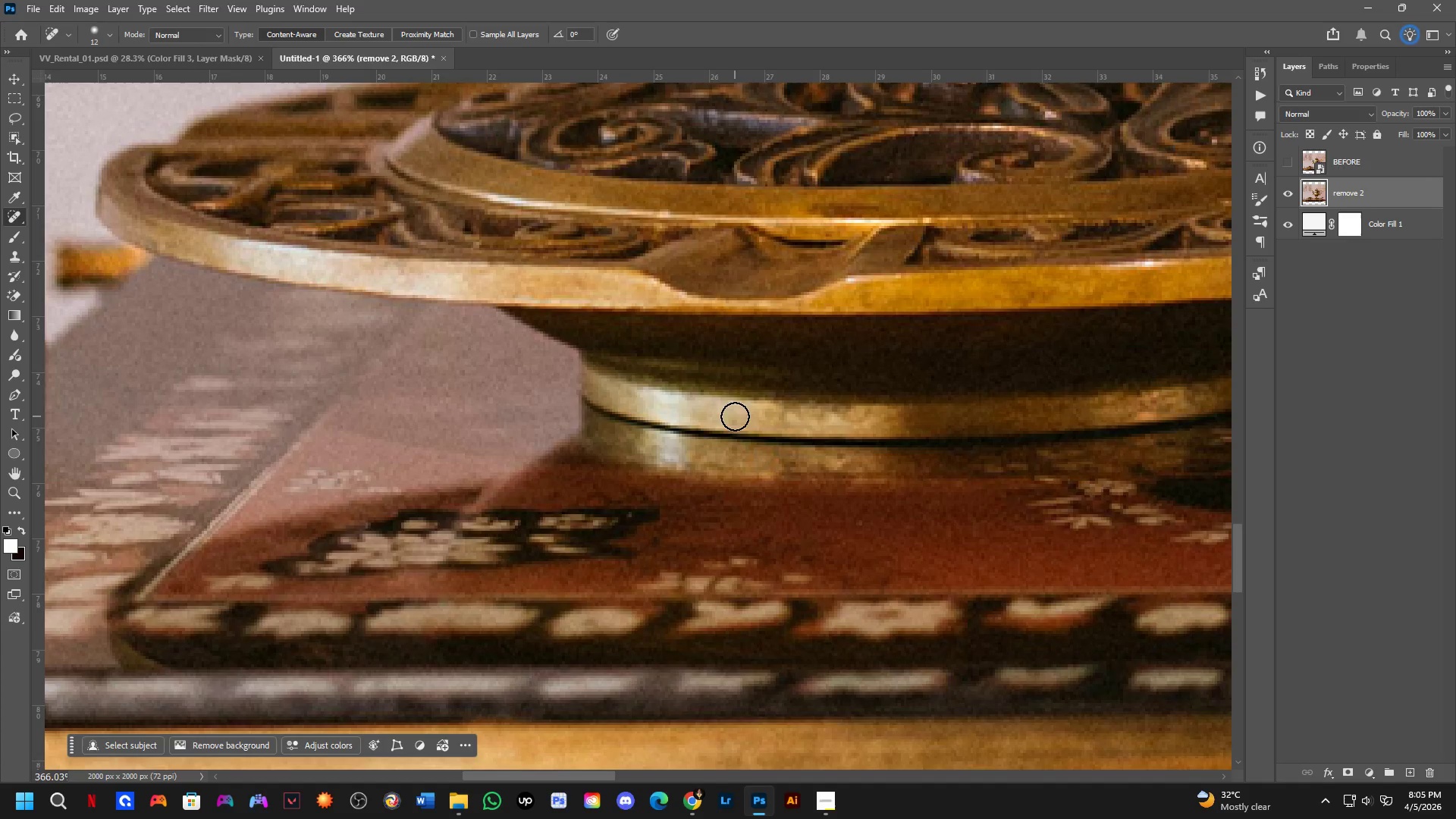 
scroll: coordinate [848, 411], scroll_direction: none, amount: 0.0
 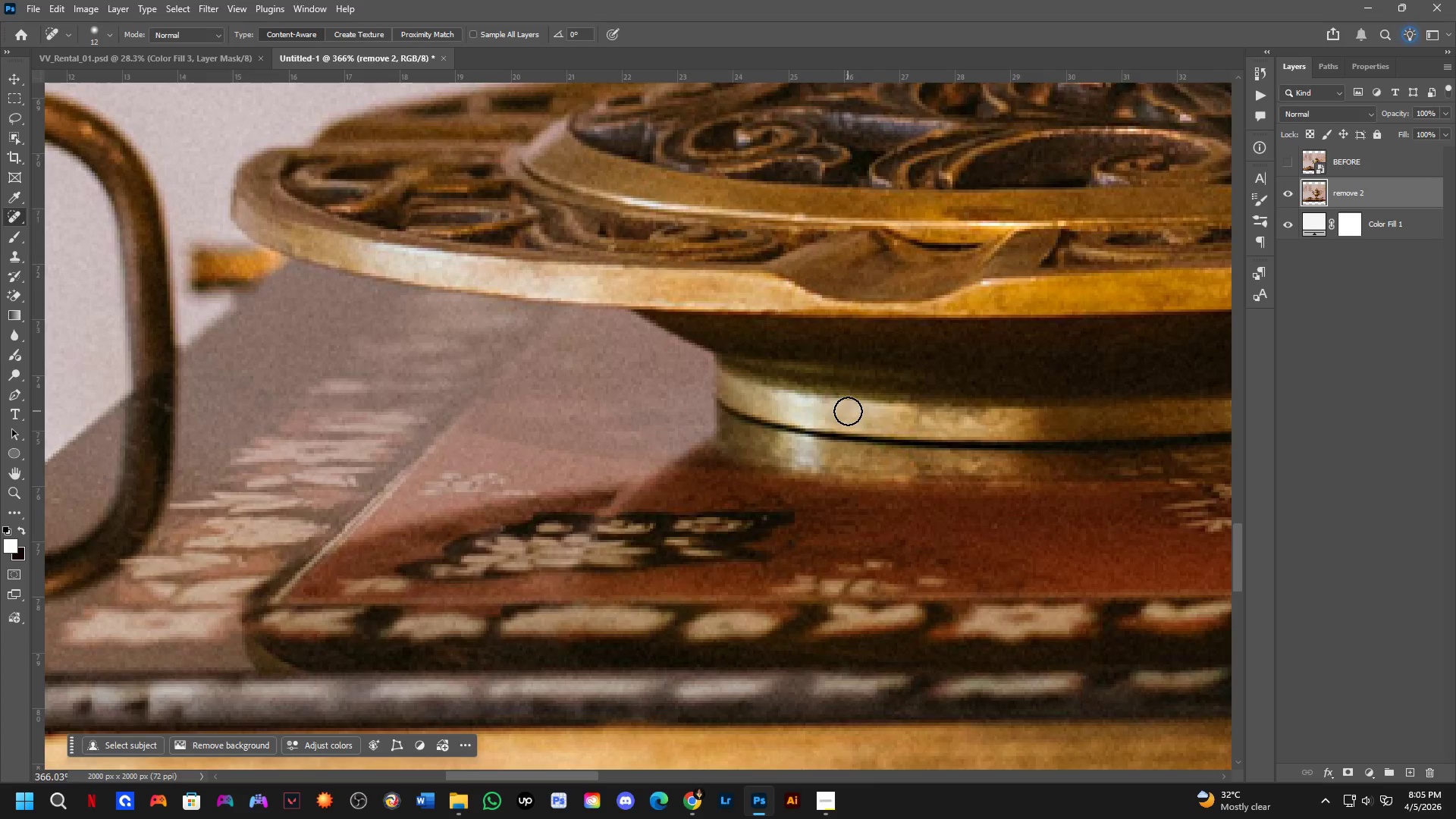 
left_click_drag(start_coordinate=[921, 337], to_coordinate=[940, 335])
 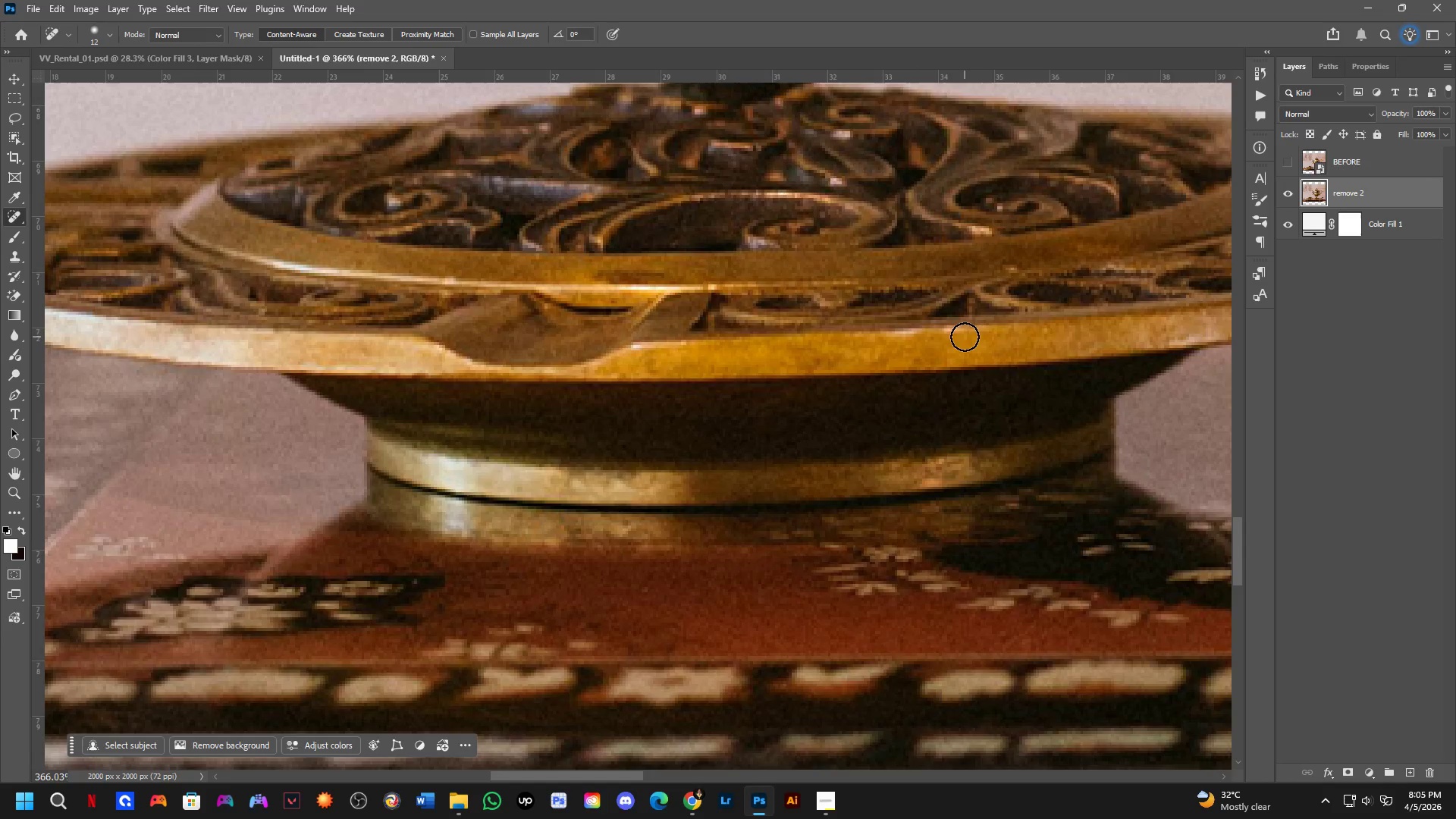 
scroll: coordinate [924, 325], scroll_direction: none, amount: 0.0
 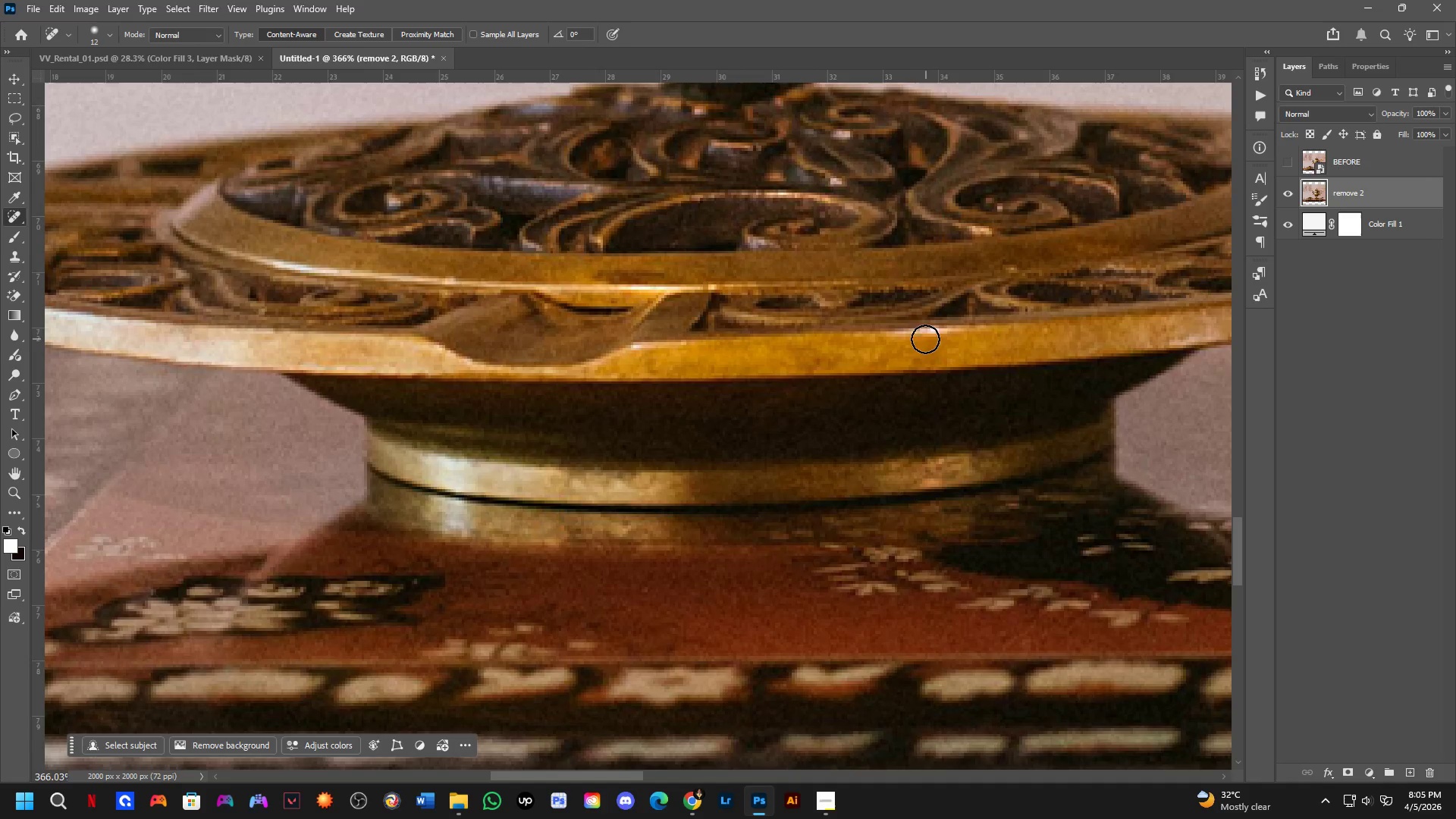 
left_click_drag(start_coordinate=[950, 337], to_coordinate=[933, 337])
 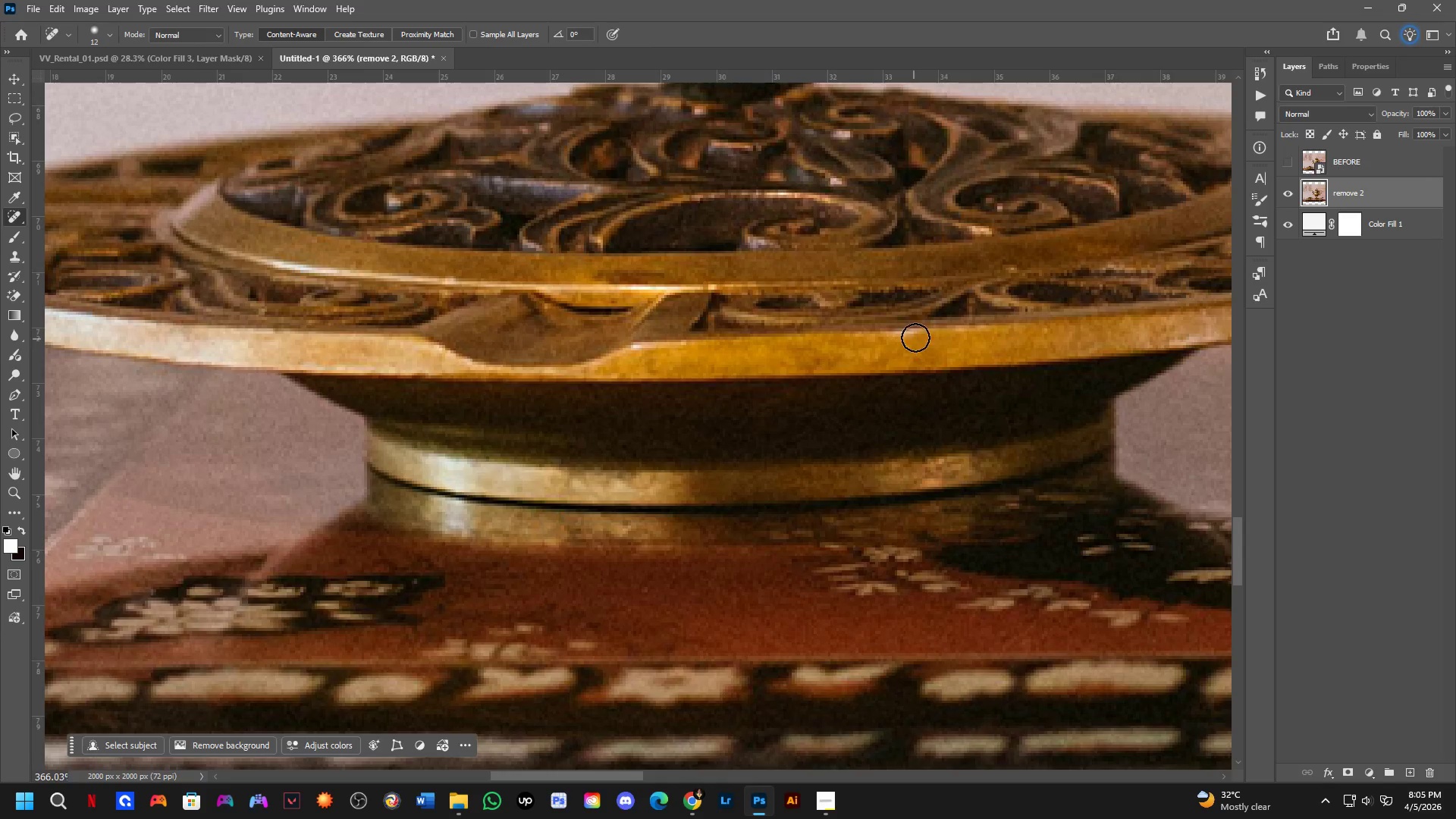 
left_click_drag(start_coordinate=[912, 337], to_coordinate=[863, 337])
 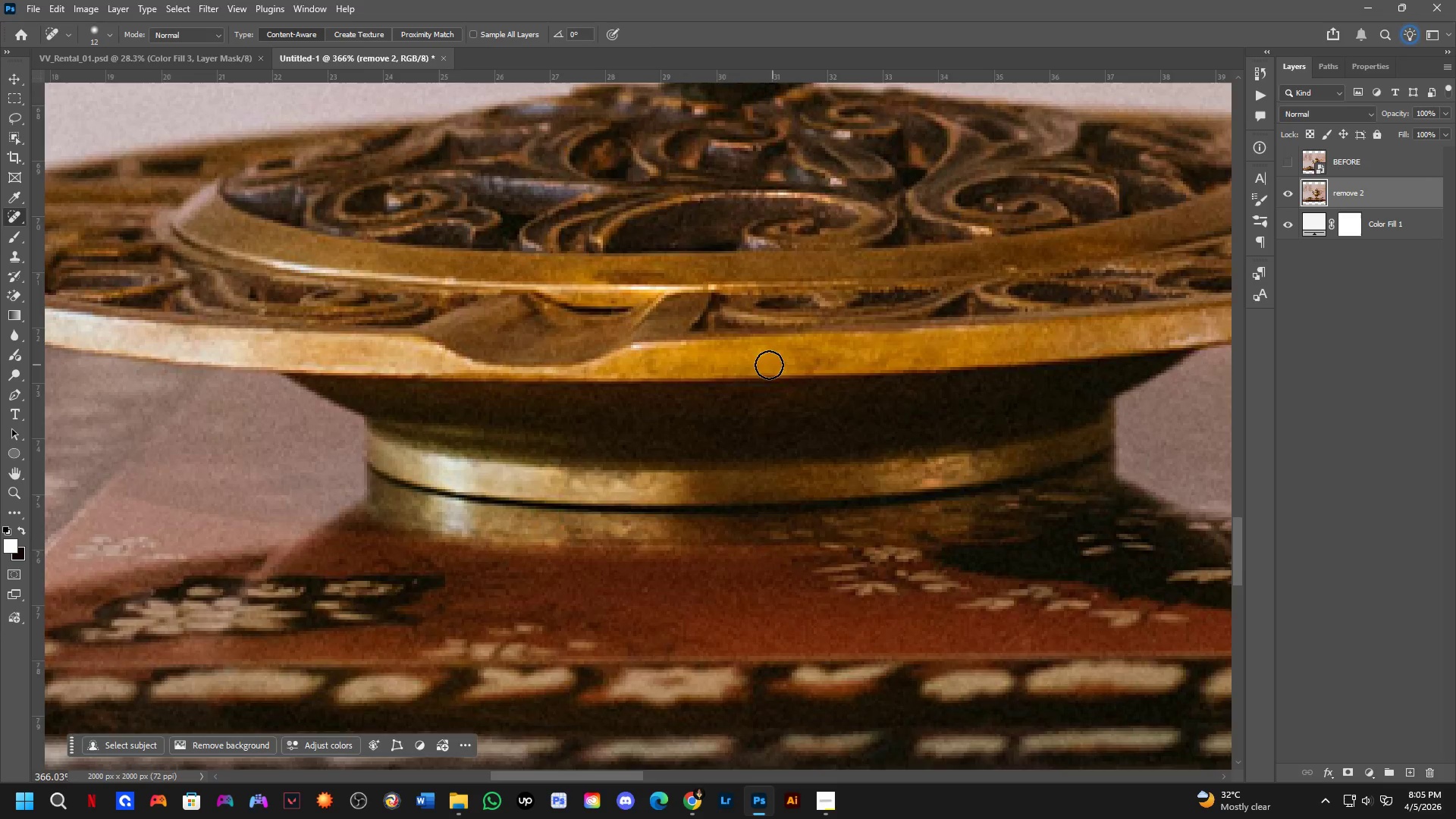 
hold_key(key=Space, duration=0.45)
 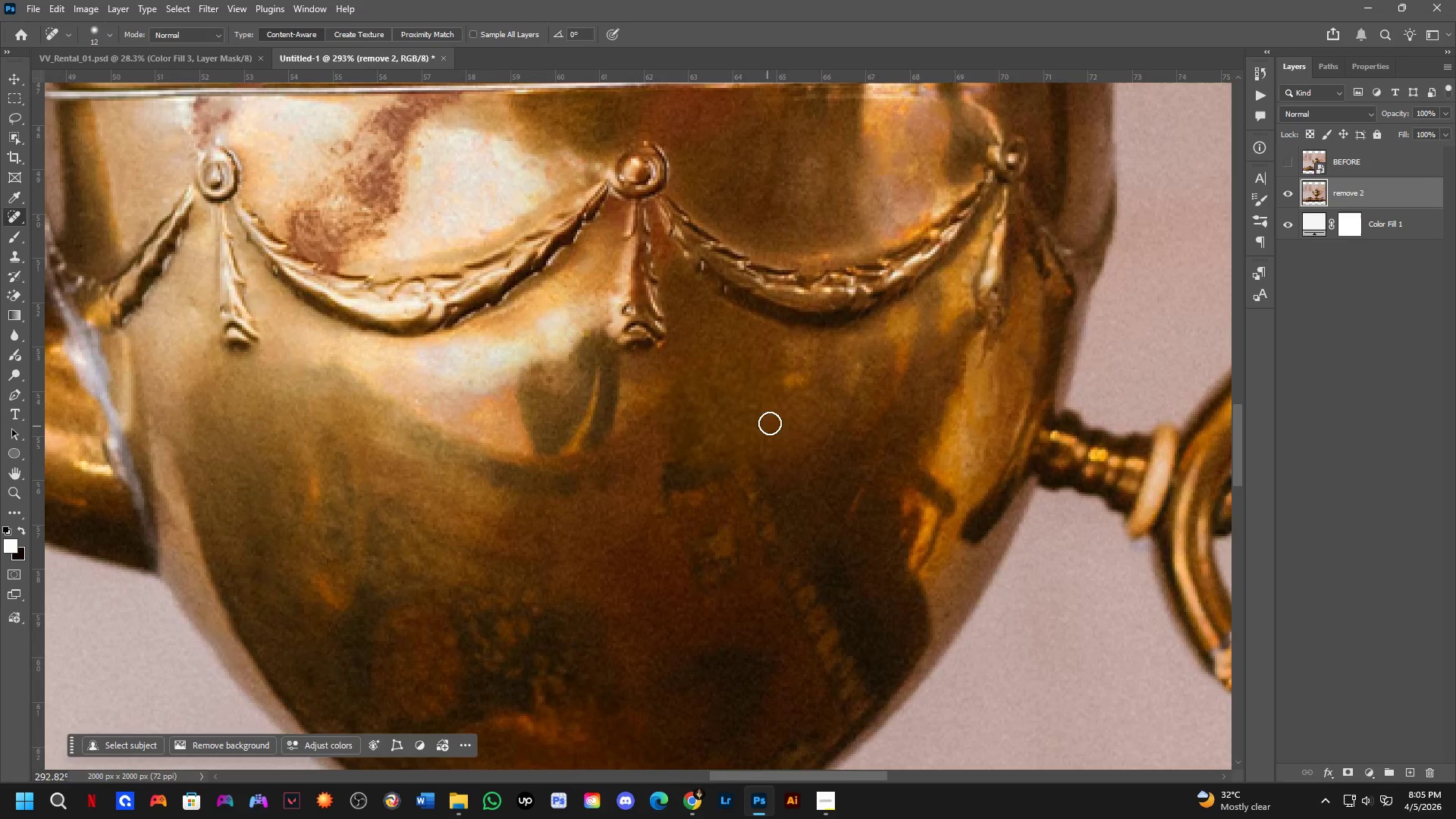 
left_click_drag(start_coordinate=[1026, 358], to_coordinate=[651, 556])
 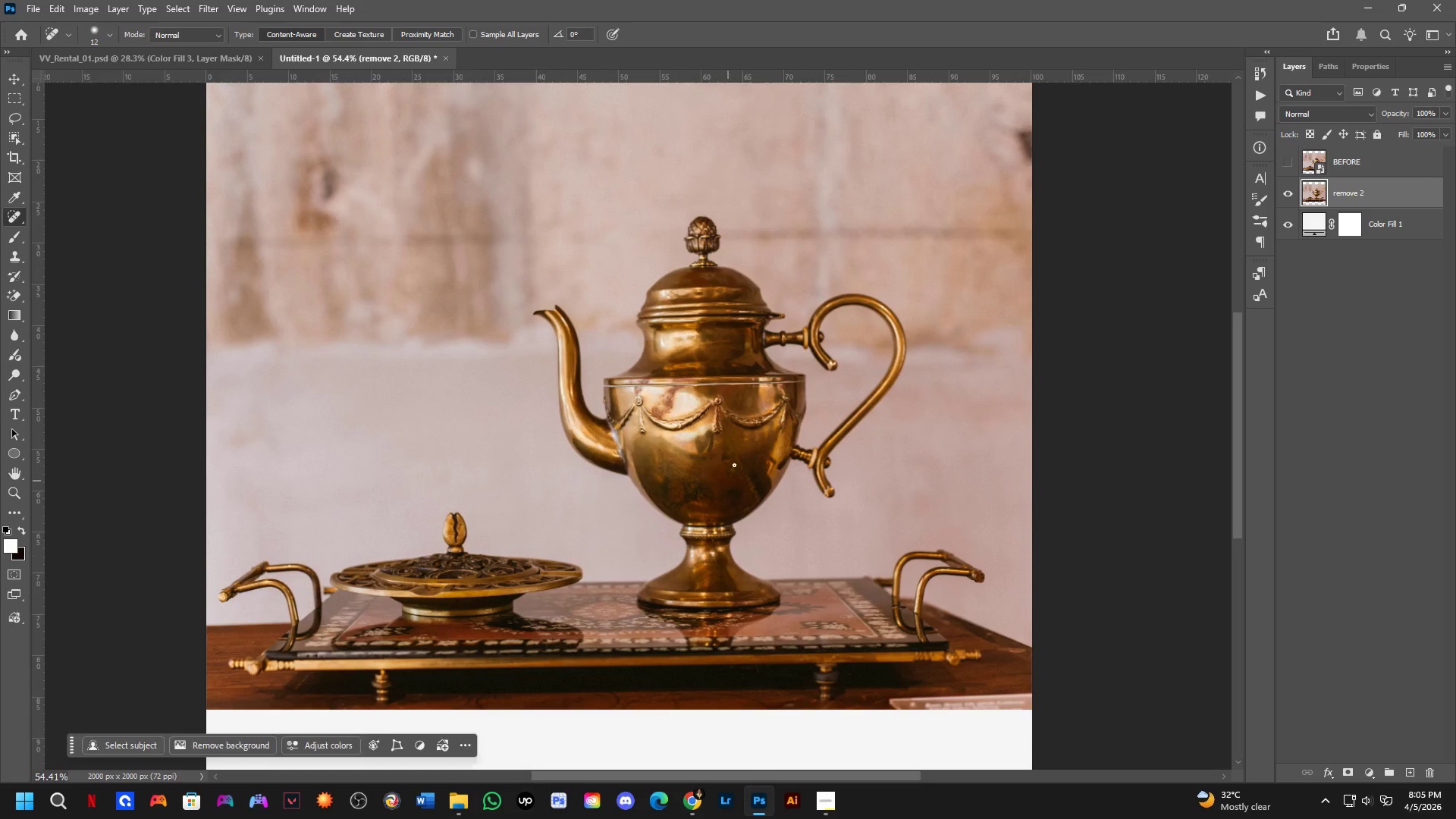 
scroll: coordinate [890, 401], scroll_direction: down, amount: 20.0
 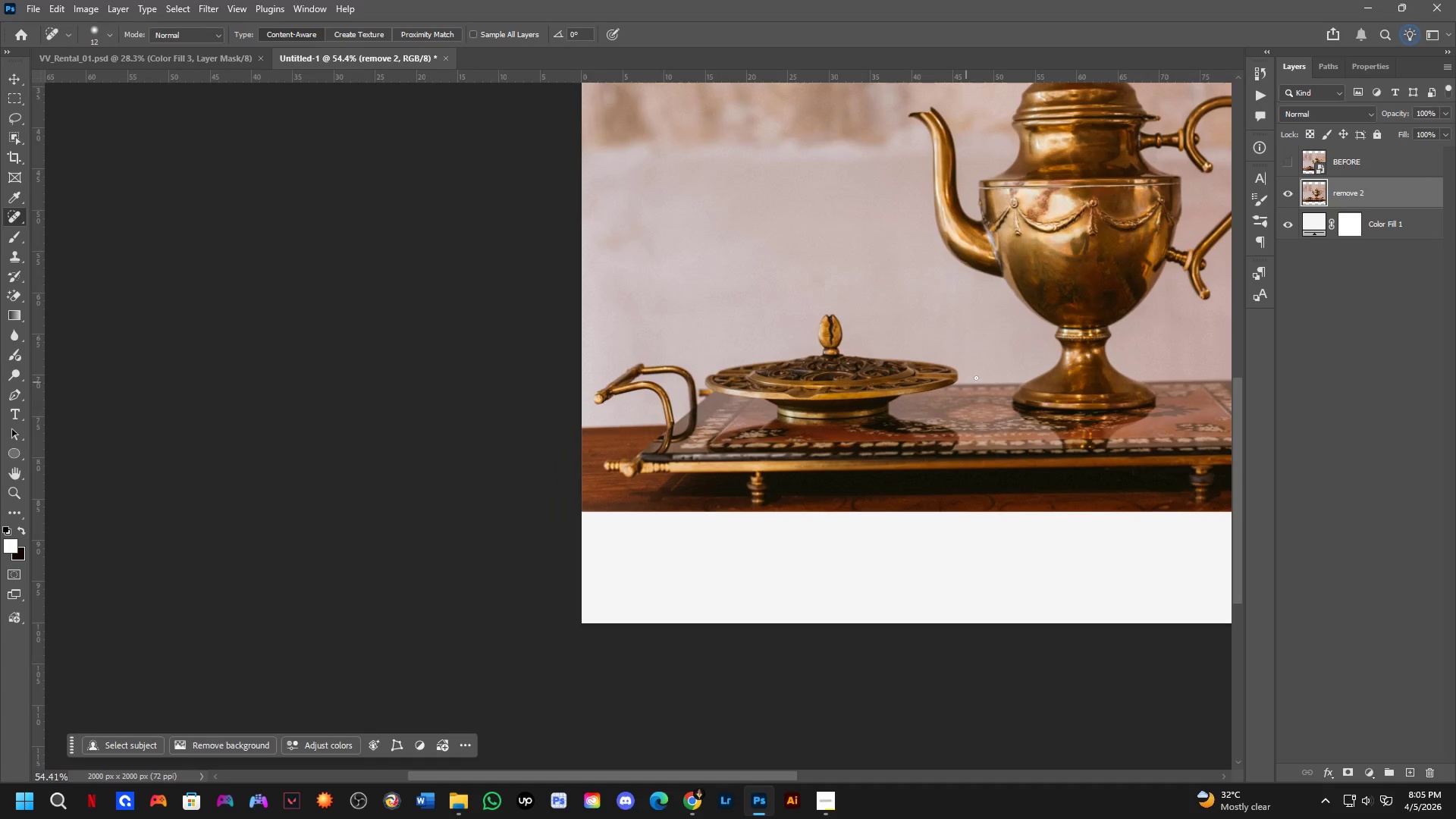 
key(Shift+ShiftLeft)
 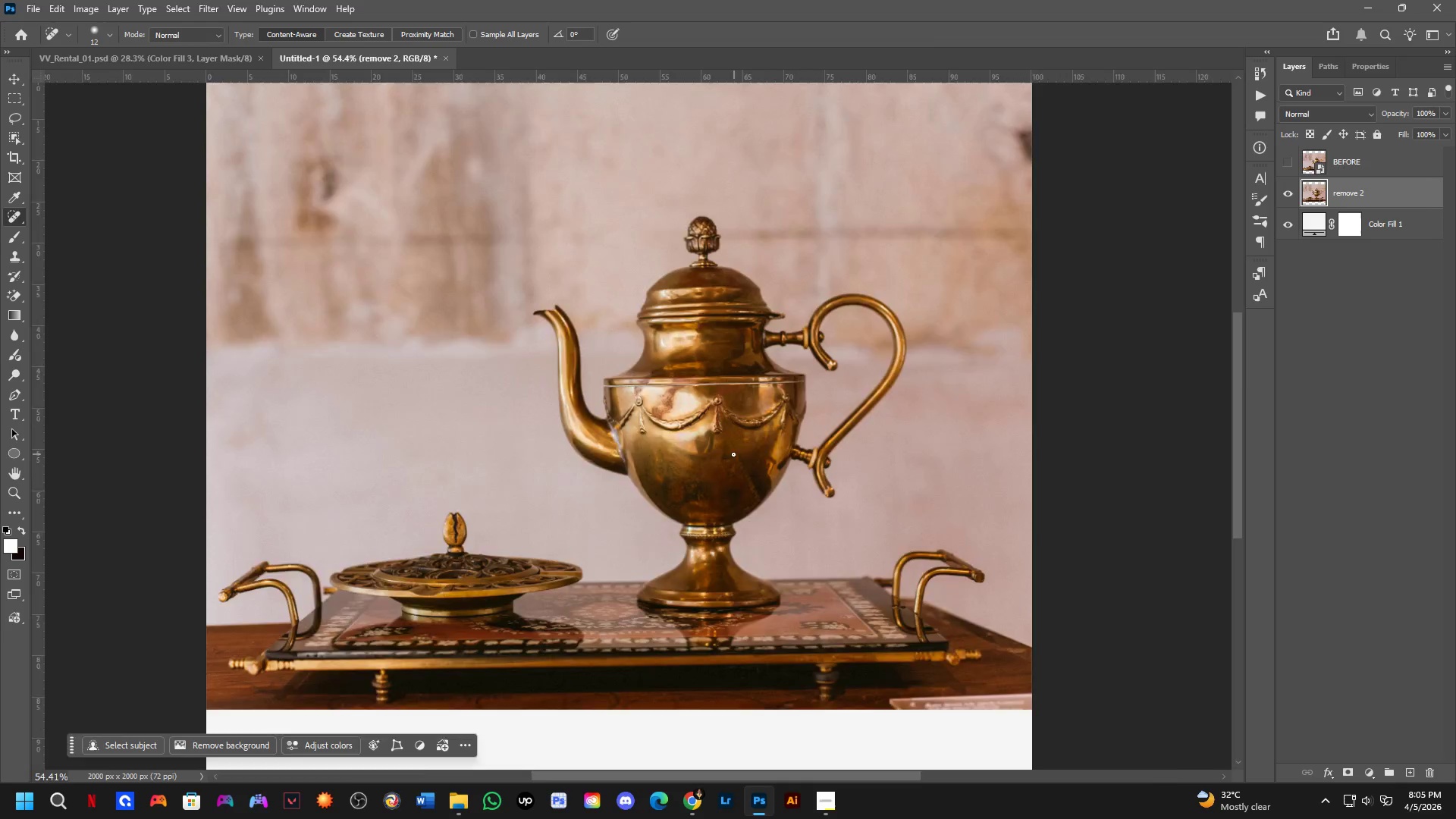 
key(Alt+AltLeft)
 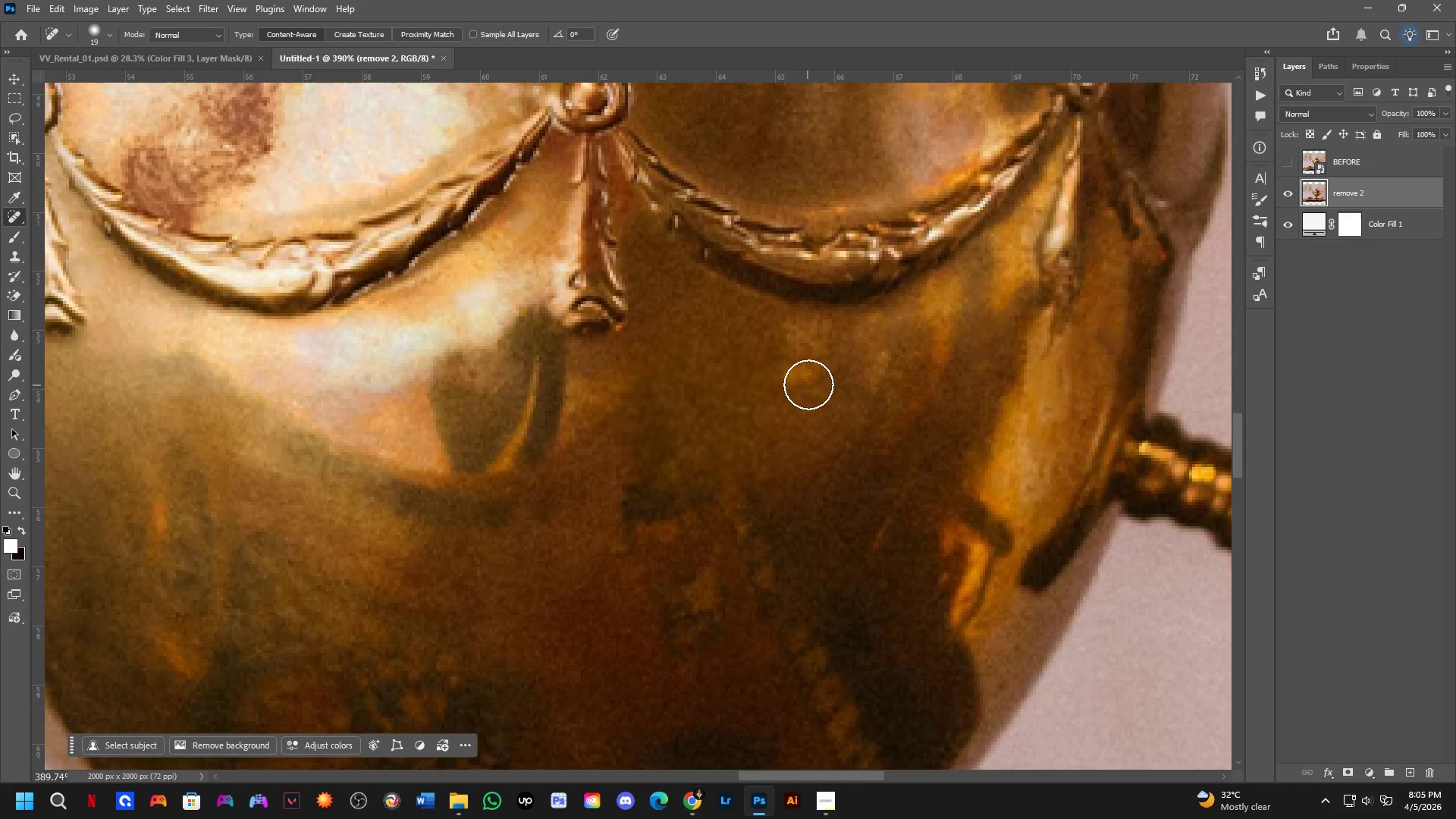 
scroll: coordinate [783, 398], scroll_direction: up, amount: 10.0
 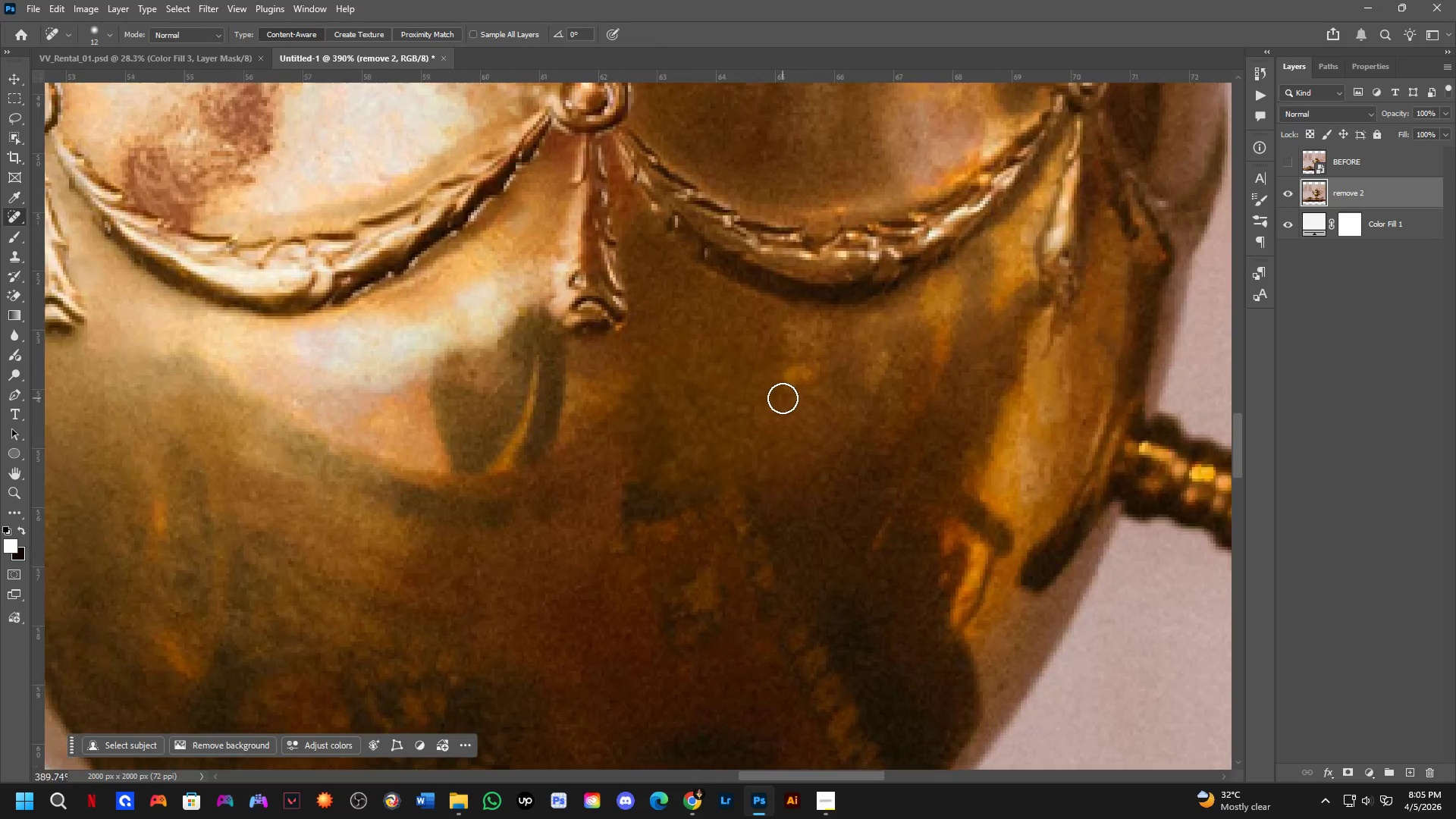 
left_click_drag(start_coordinate=[805, 380], to_coordinate=[775, 376])
 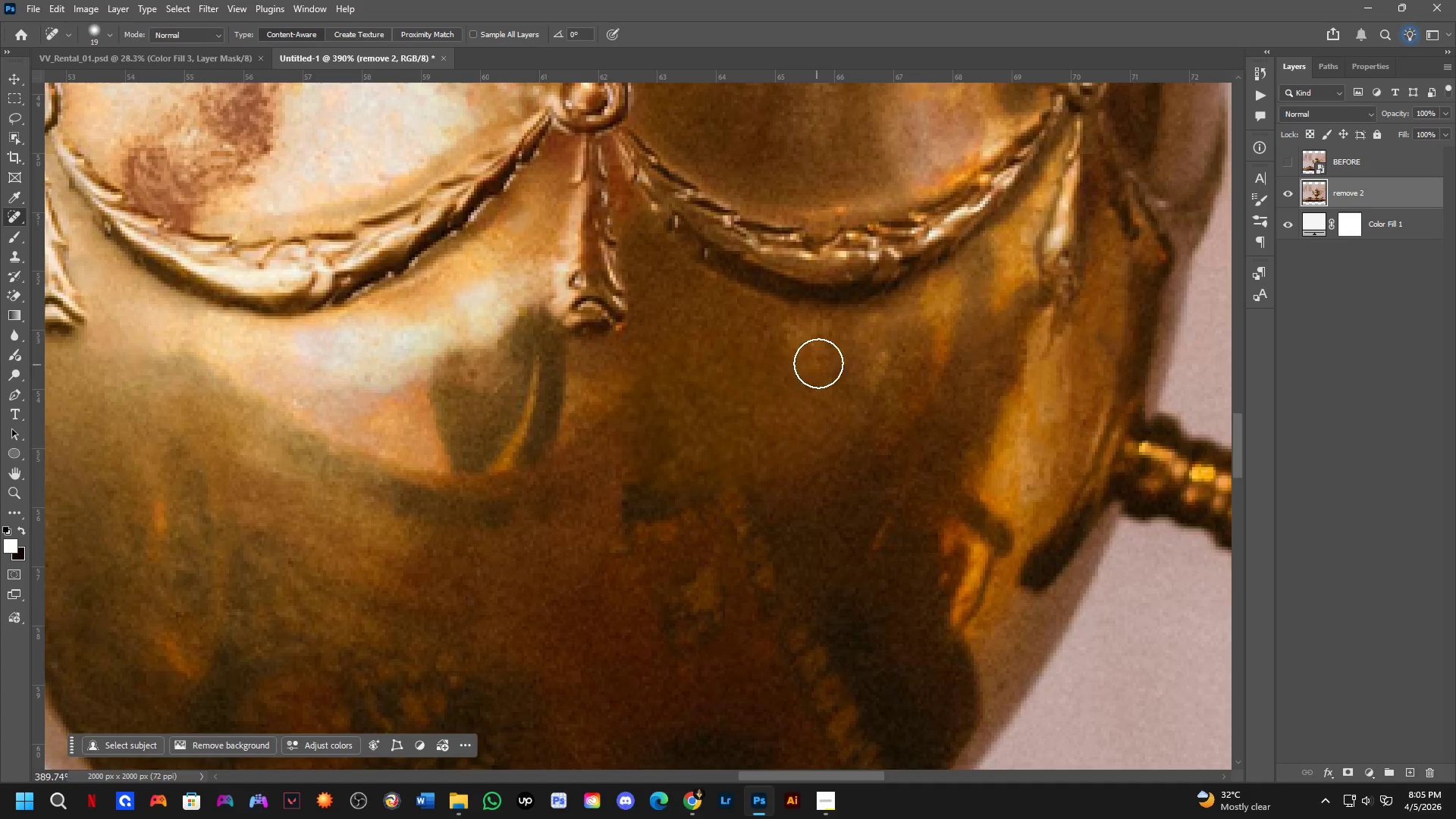 
left_click_drag(start_coordinate=[825, 358], to_coordinate=[744, 328])
 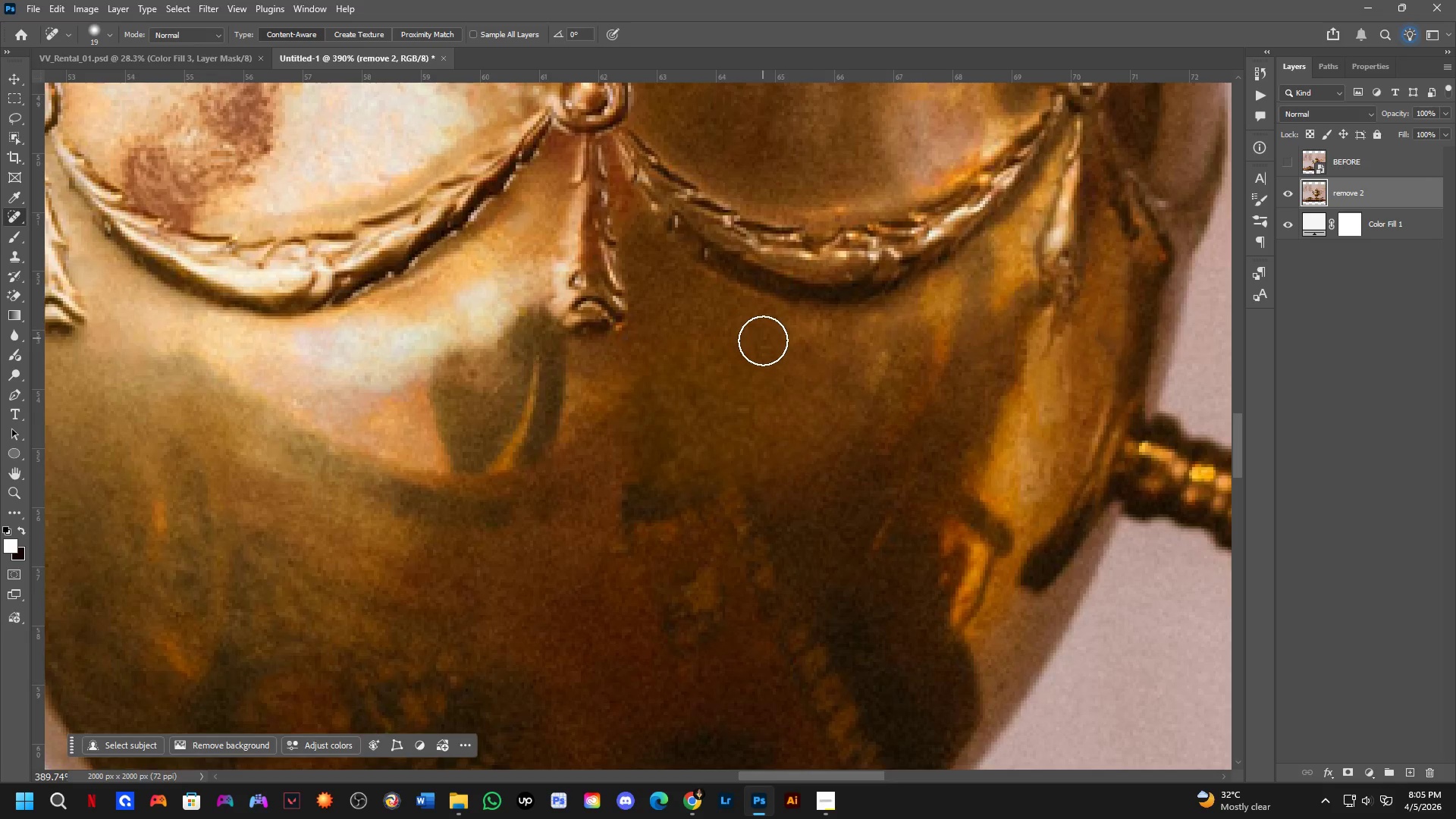 
hold_key(key=Space, duration=0.36)
 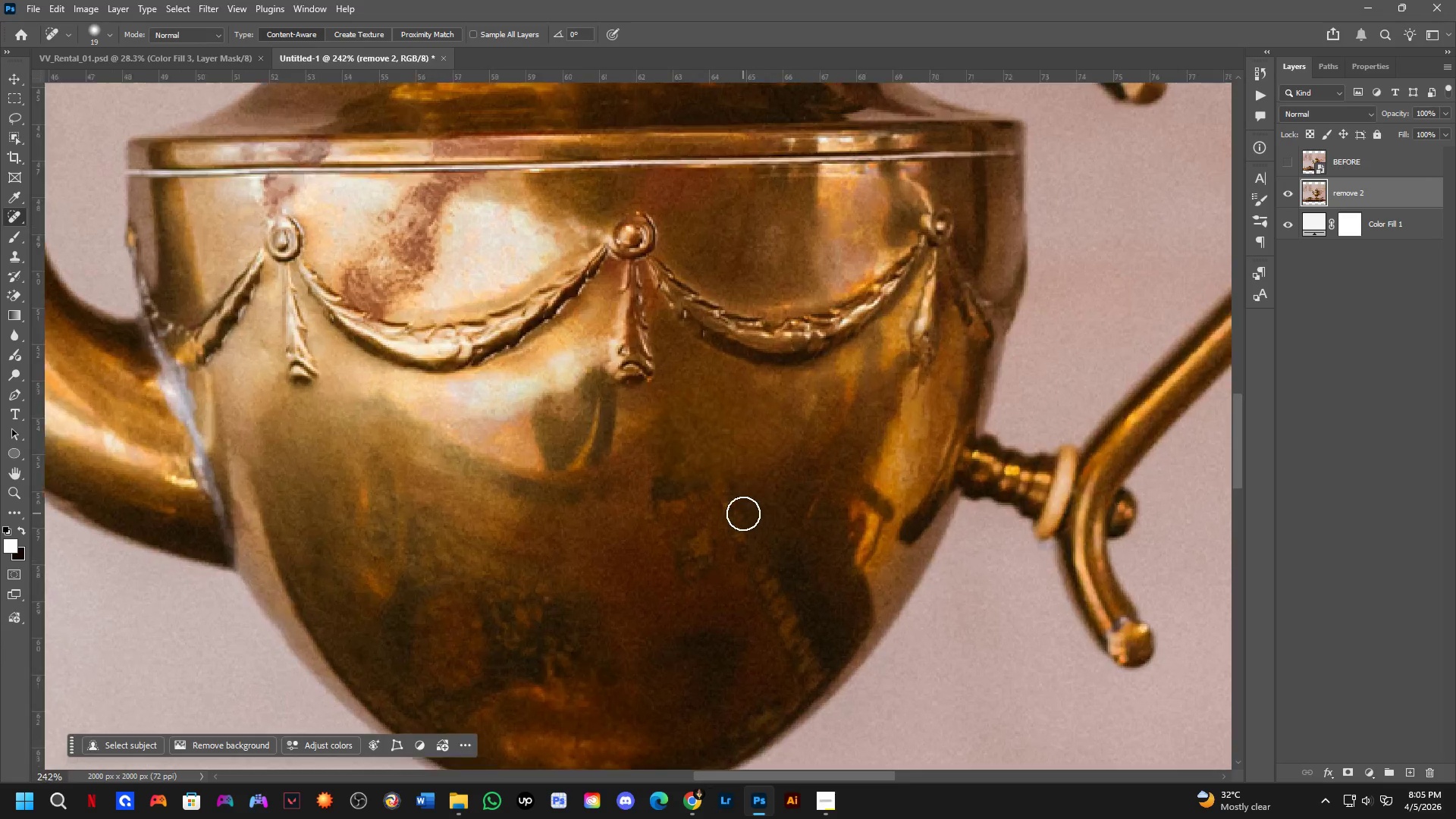 
left_click_drag(start_coordinate=[774, 400], to_coordinate=[748, 434])
 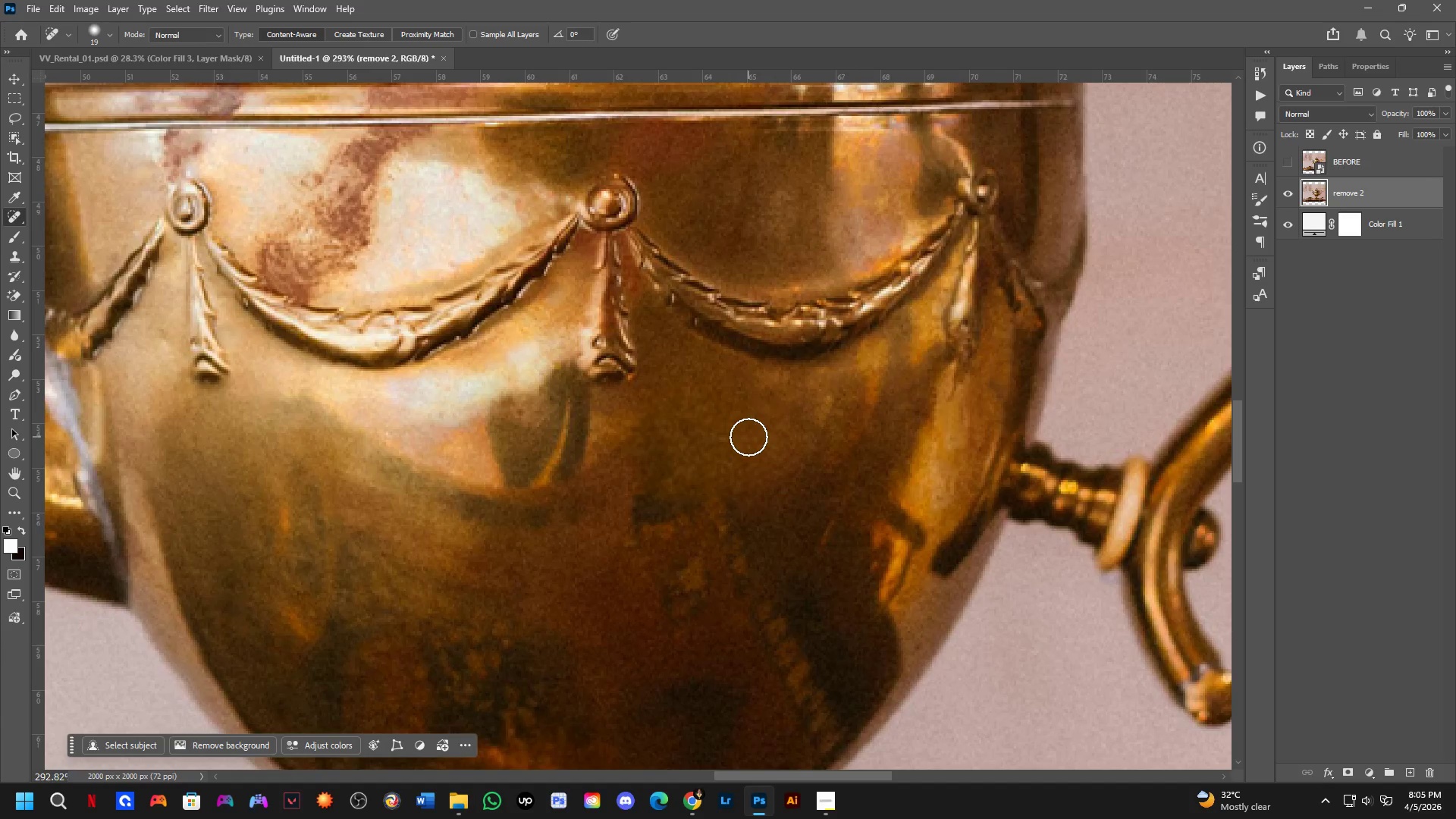 
scroll: coordinate [727, 457], scroll_direction: down, amount: 8.0
 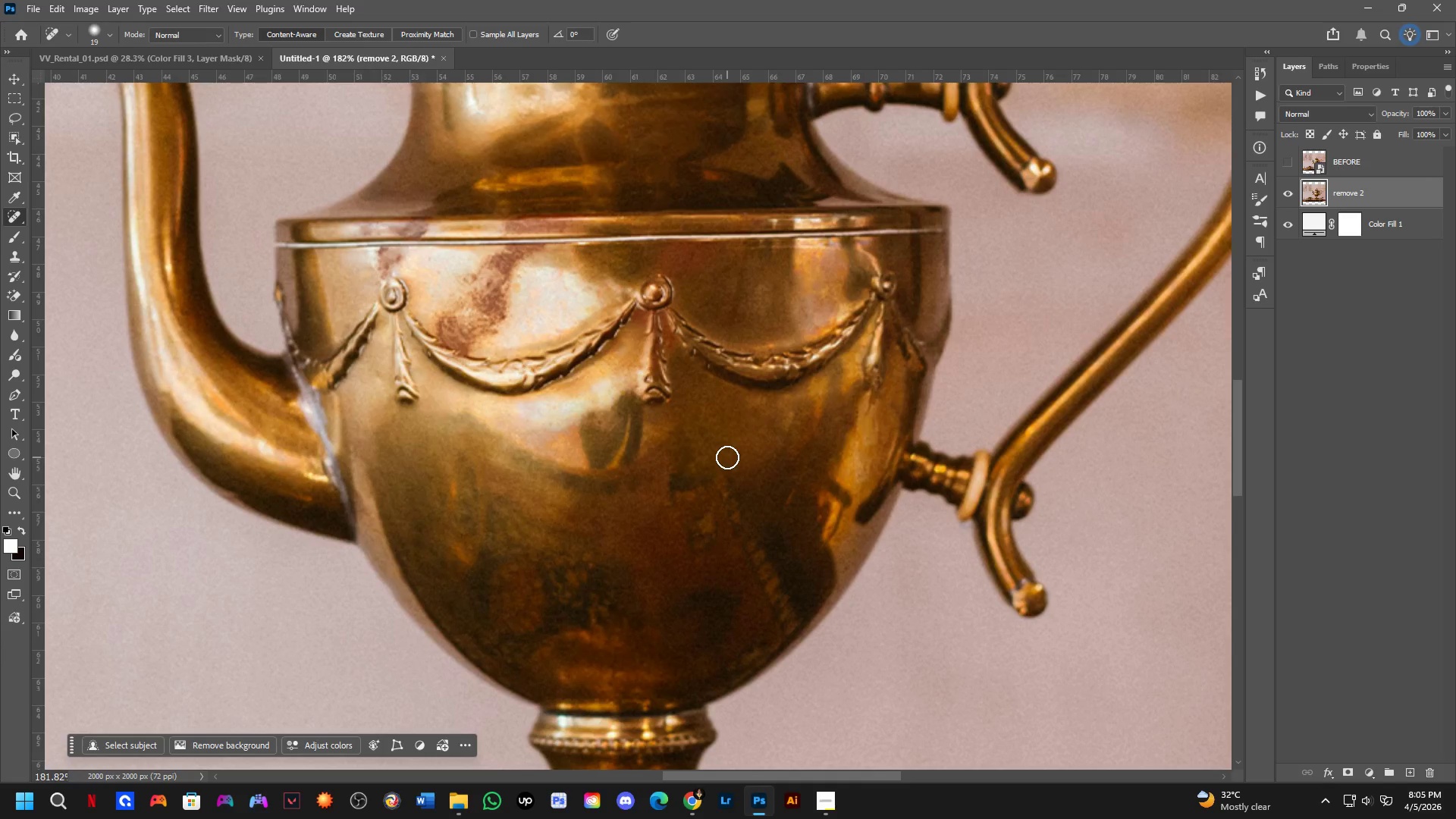 
scroll: coordinate [728, 457], scroll_direction: up, amount: 2.0
 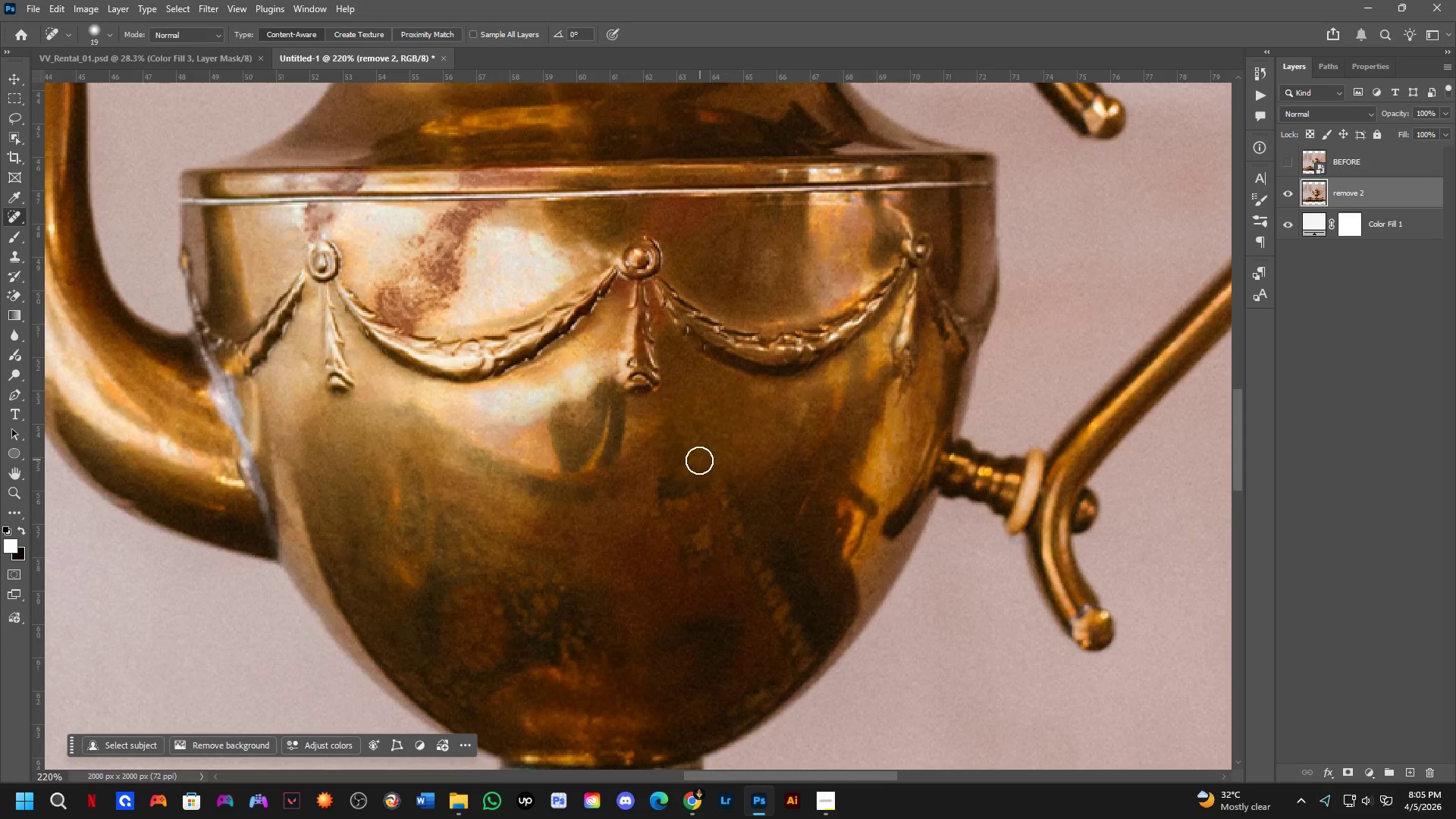 
left_click_drag(start_coordinate=[698, 460], to_coordinate=[702, 458])
 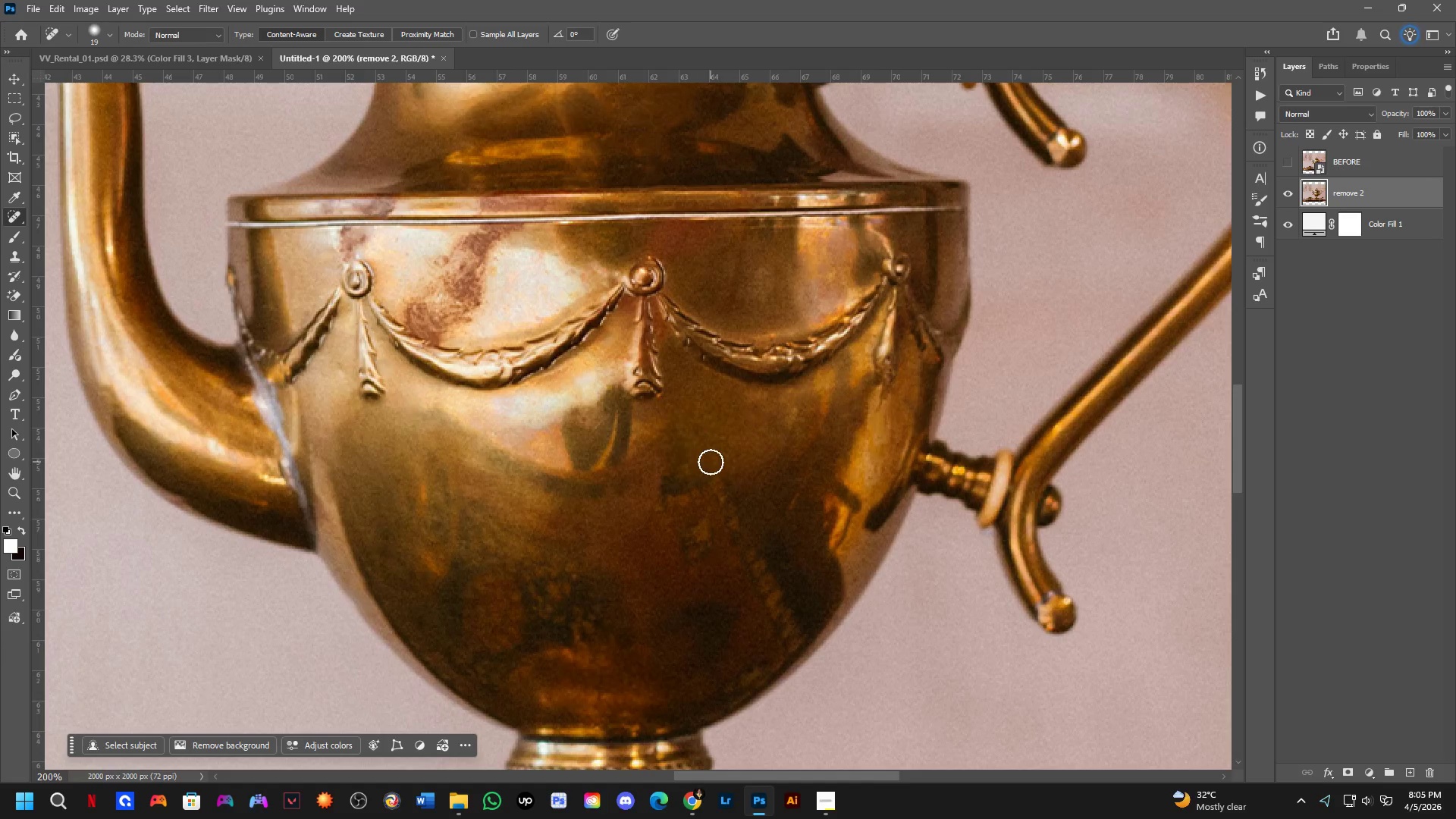 
scroll: coordinate [698, 460], scroll_direction: down, amount: 1.0
 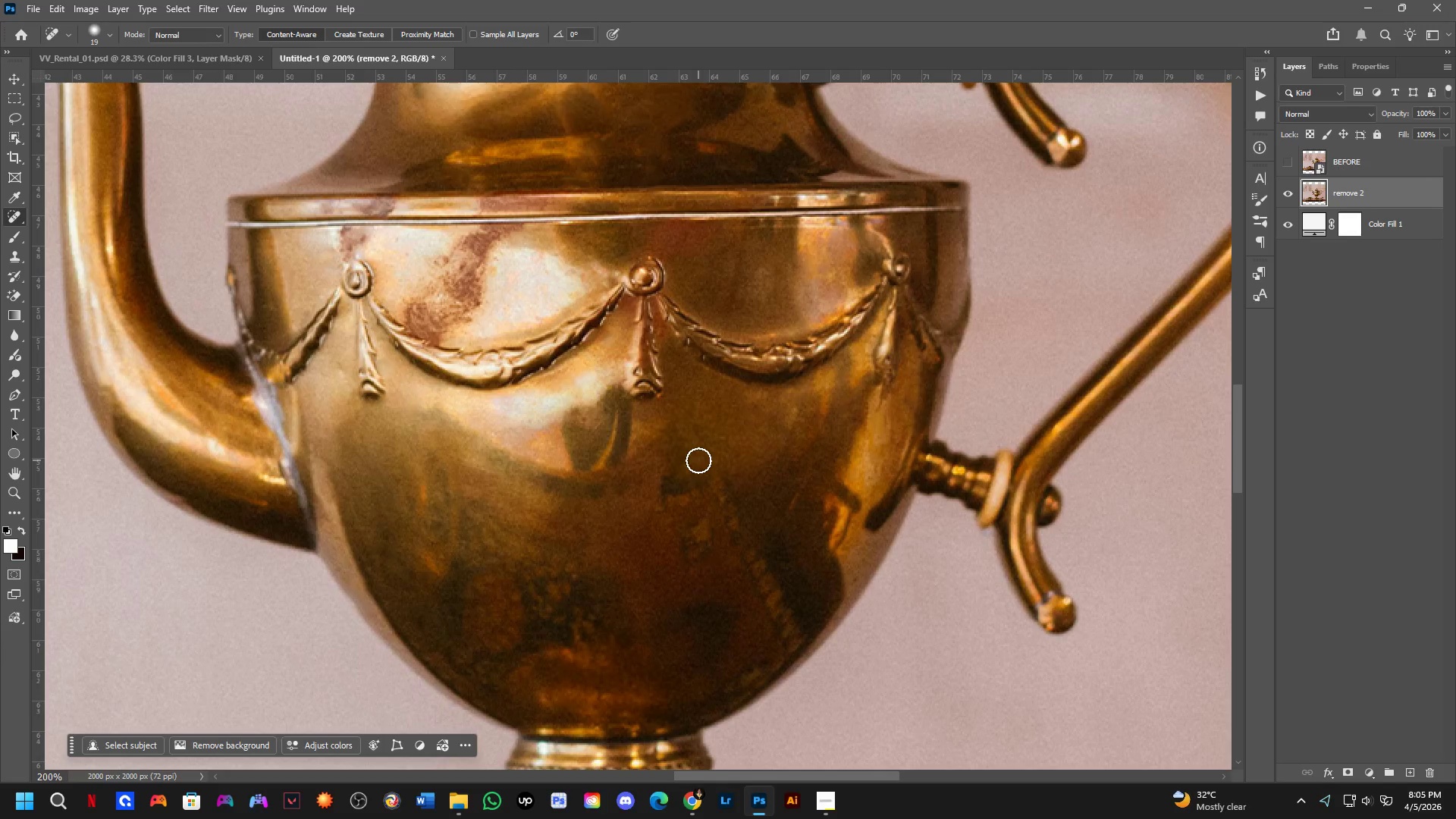 
key(Control+ControlLeft)
 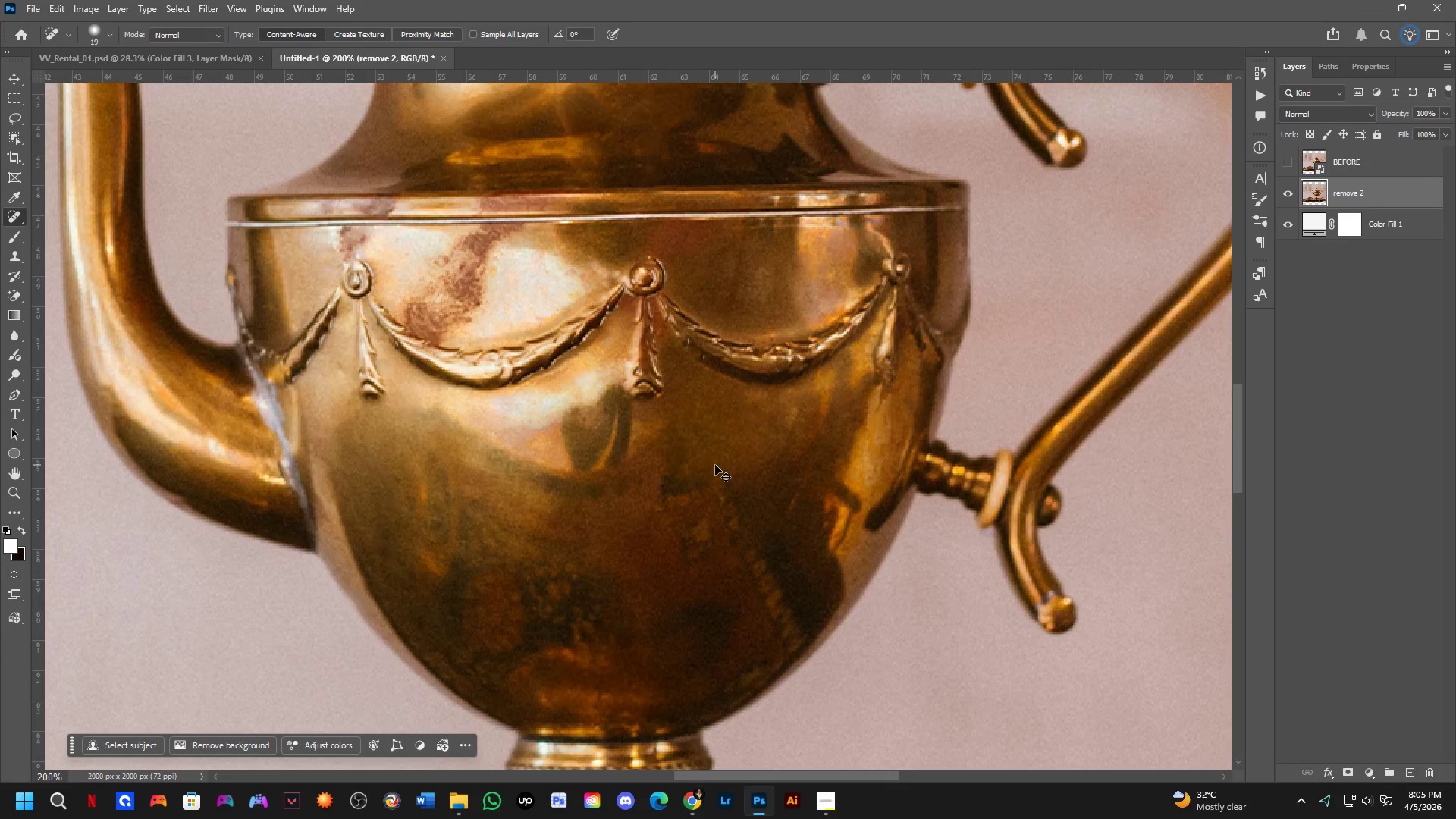 
key(Control+Z)
 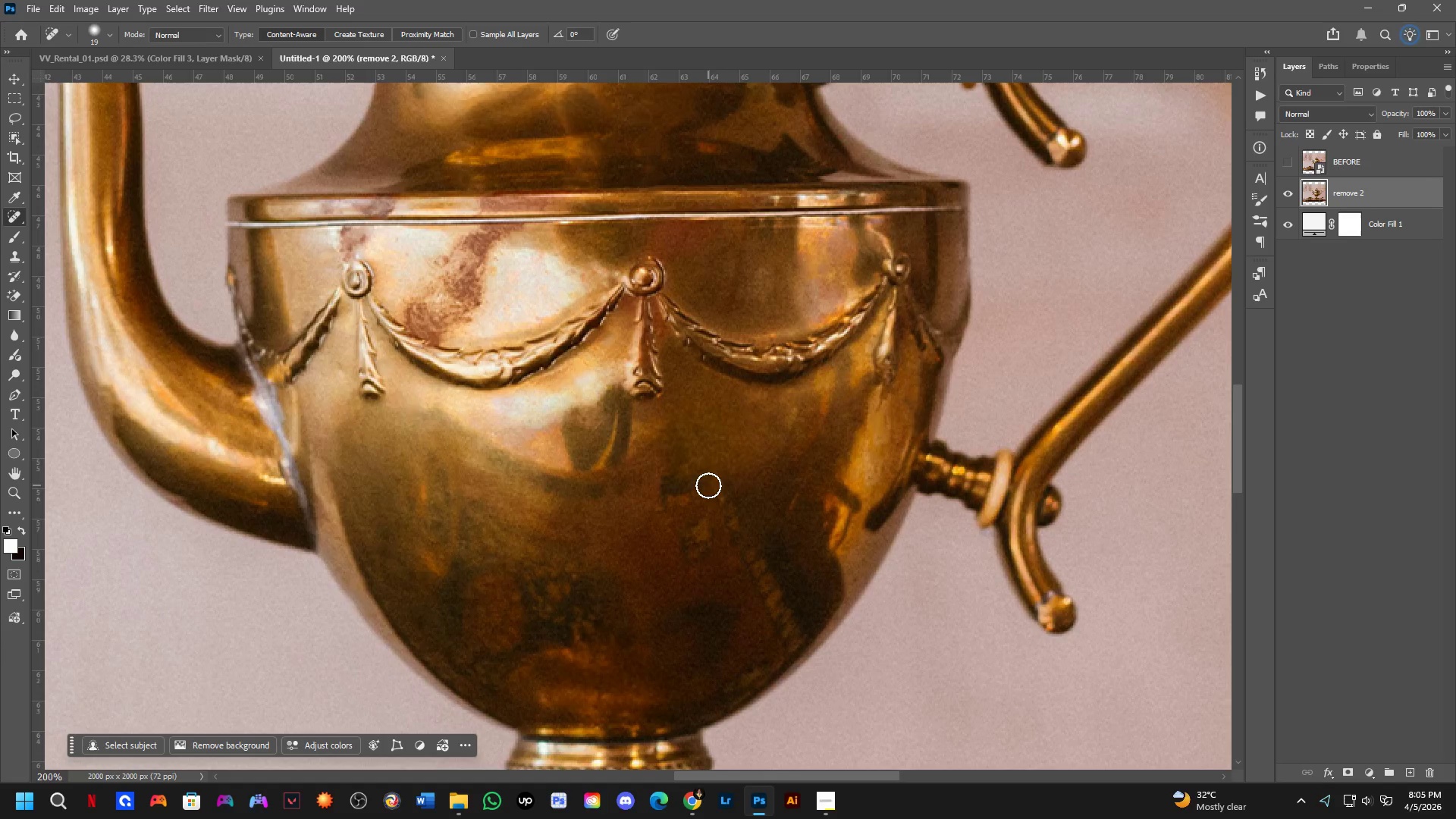 
hold_key(key=Space, duration=0.95)
 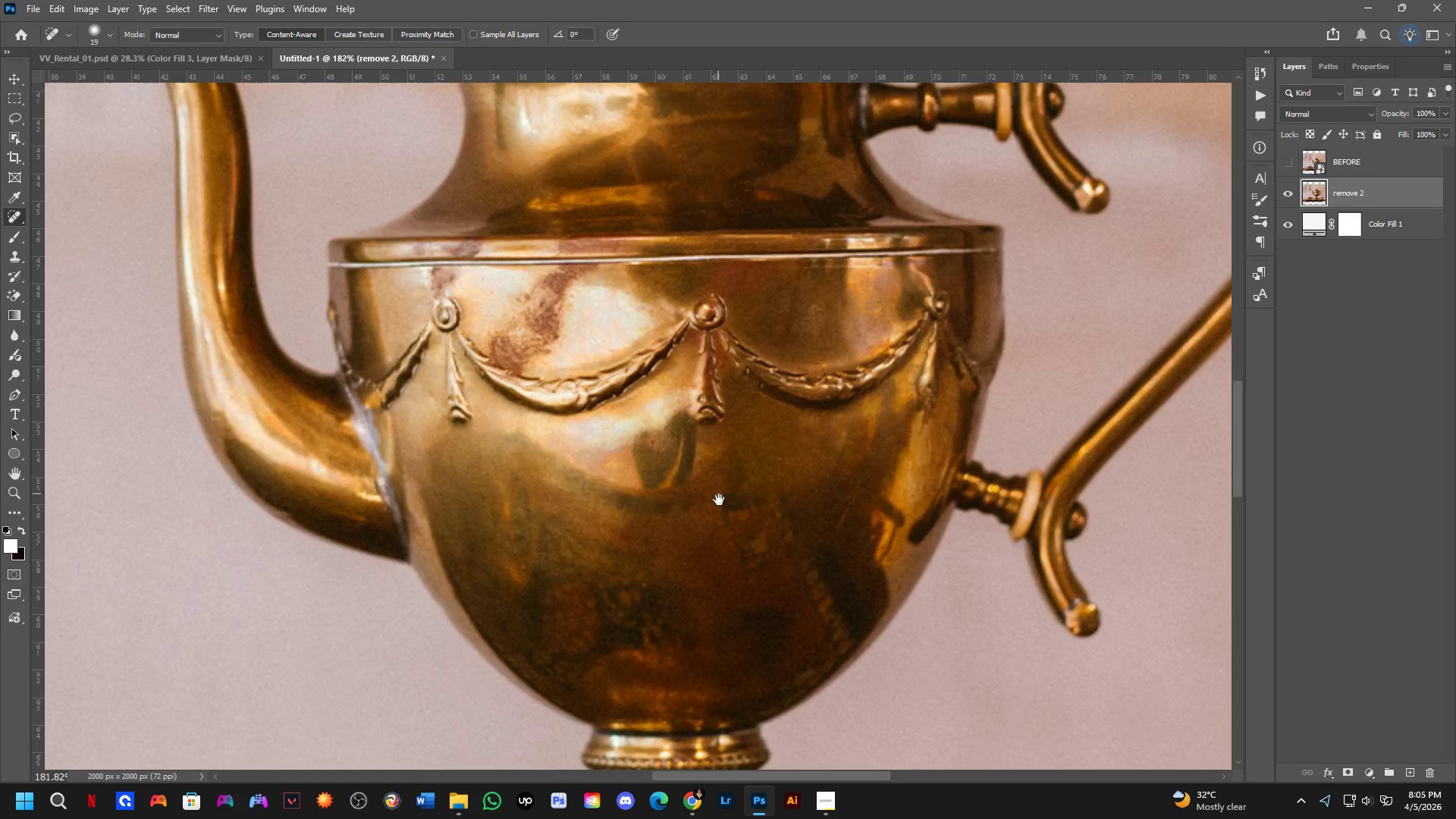 
left_click_drag(start_coordinate=[658, 519], to_coordinate=[715, 507])
 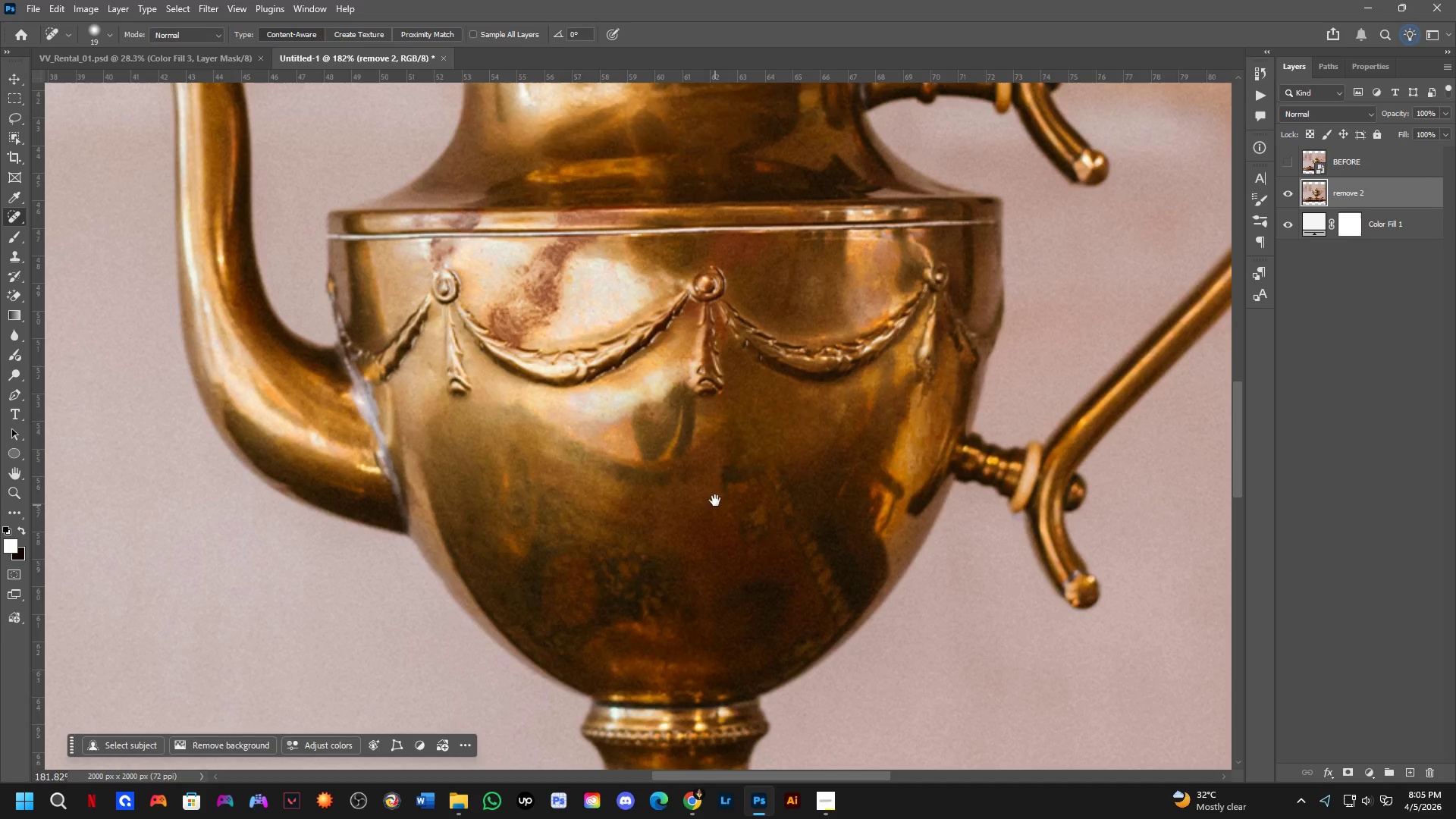 
scroll: coordinate [704, 487], scroll_direction: down, amount: 1.0
 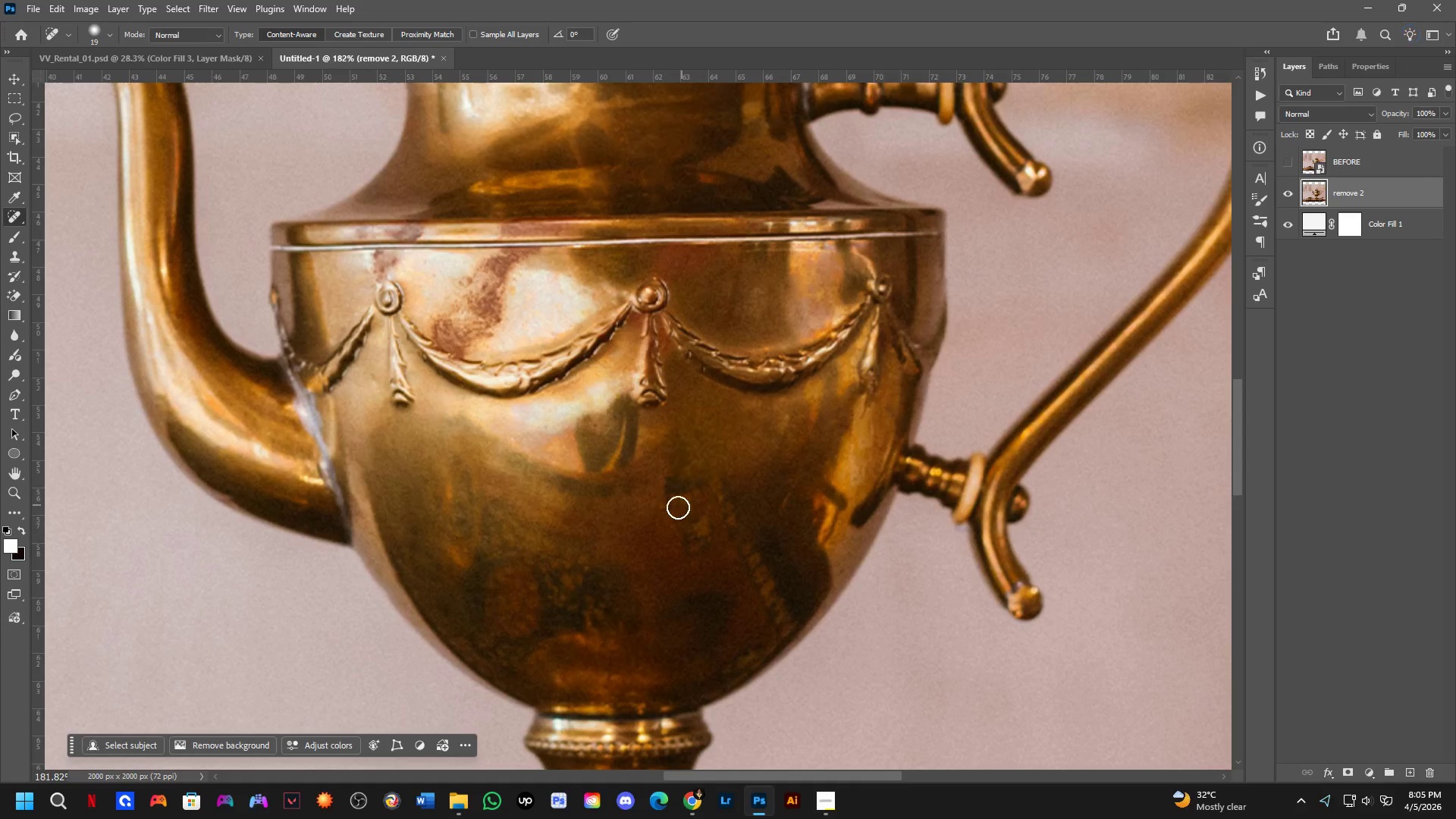 
hold_key(key=Space, duration=0.56)
 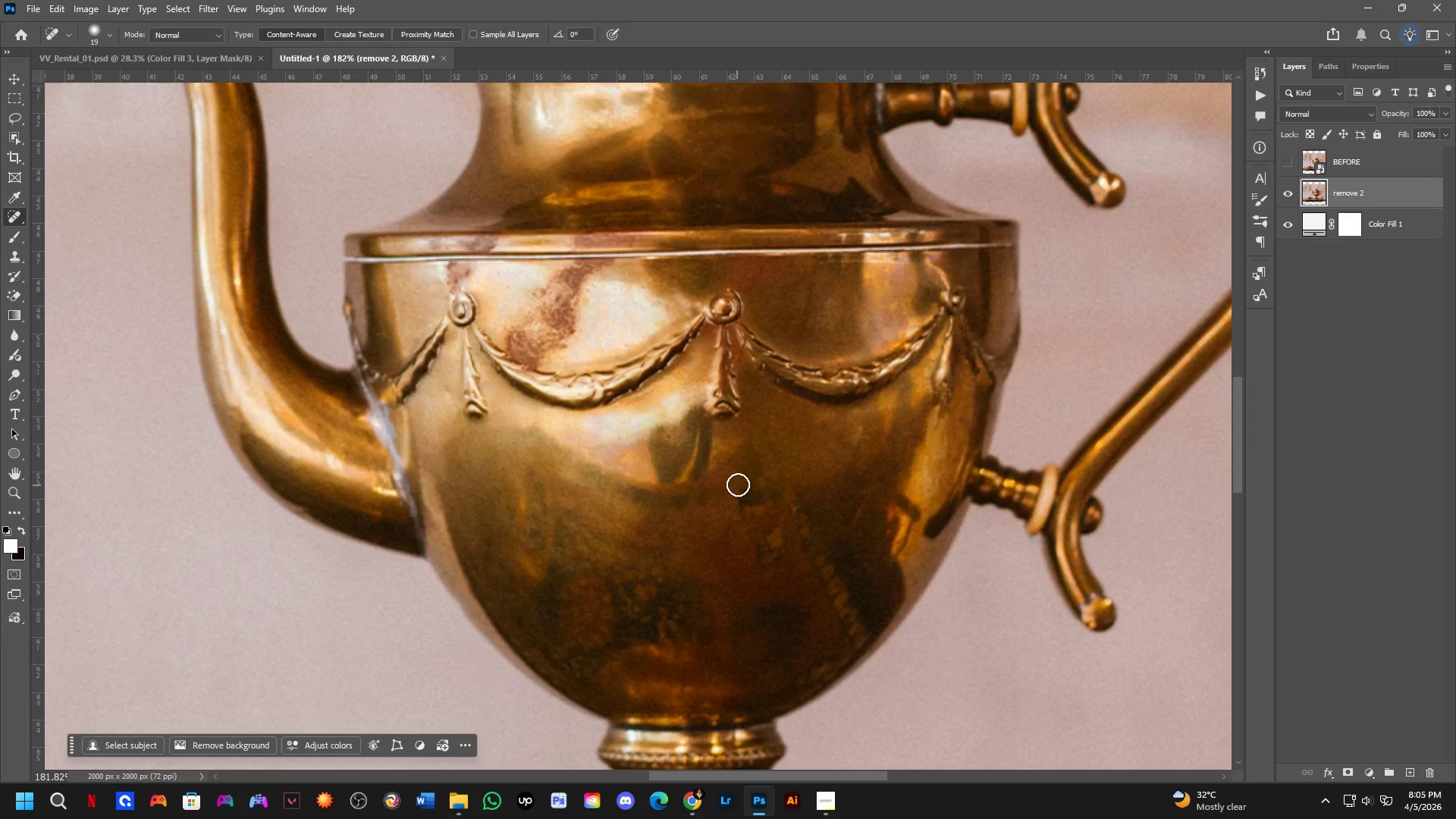 
left_click_drag(start_coordinate=[717, 463], to_coordinate=[734, 486])
 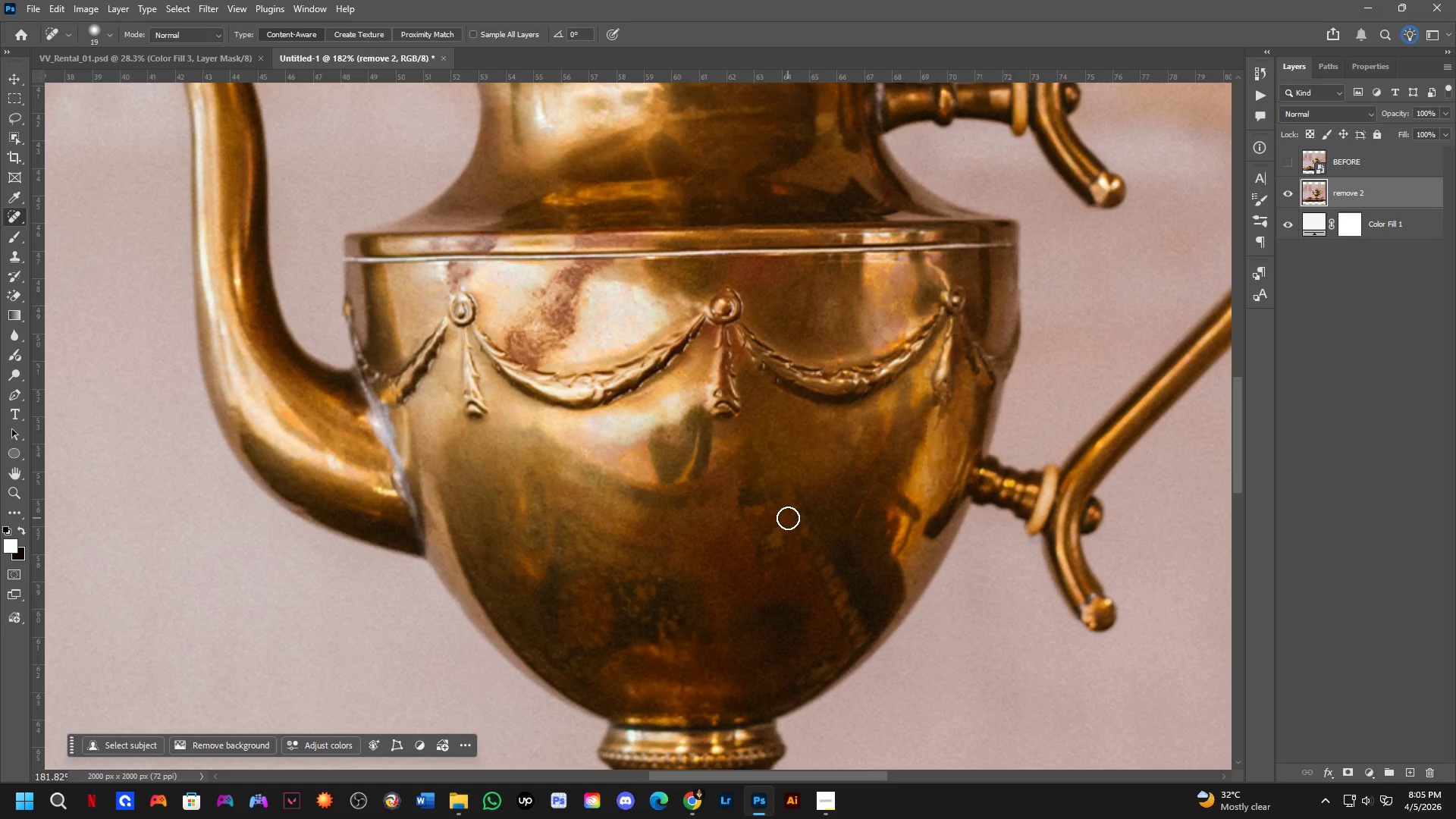 
scroll: coordinate [780, 520], scroll_direction: down, amount: 2.0
 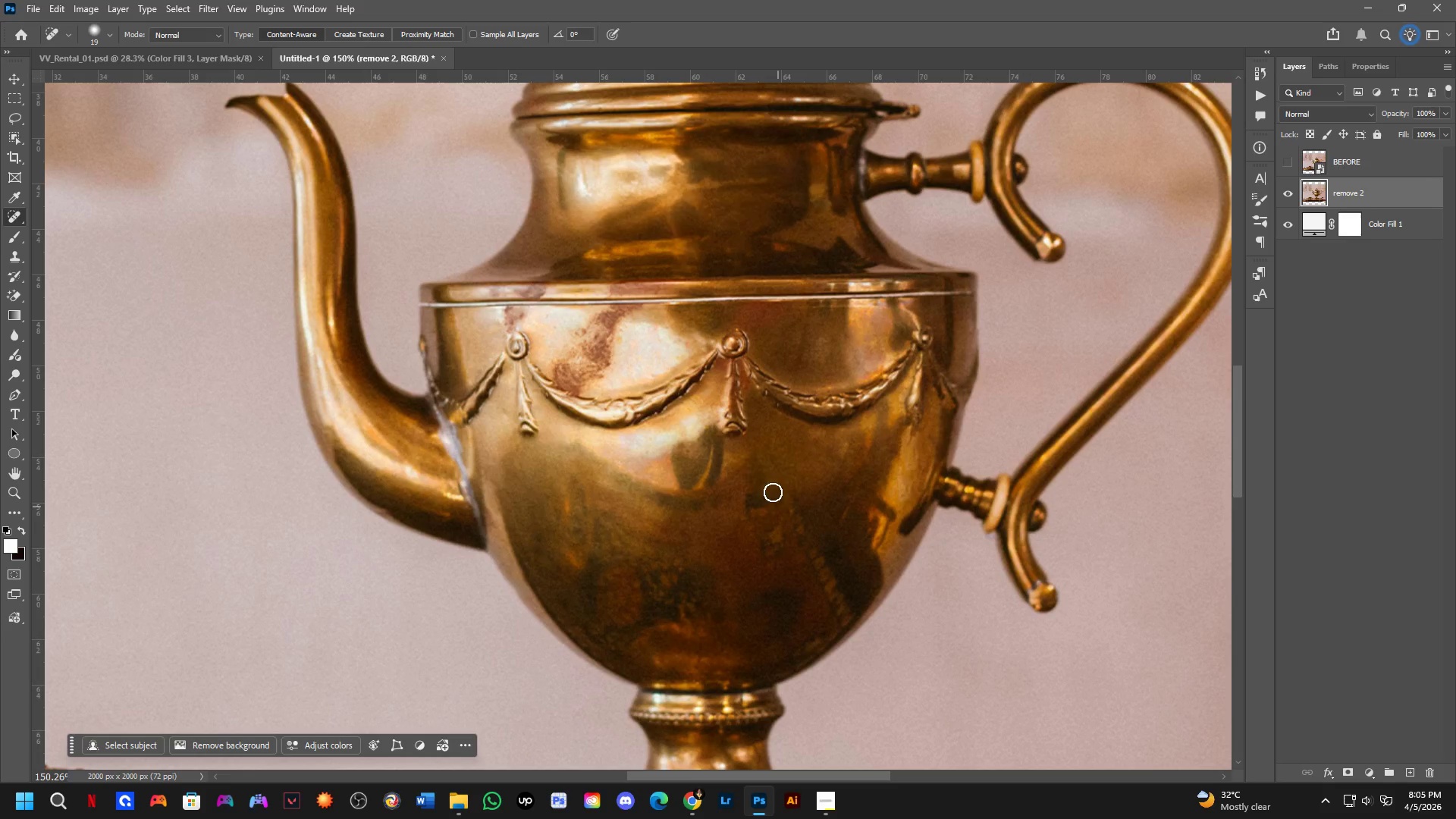 
scroll: coordinate [695, 375], scroll_direction: up, amount: 10.0
 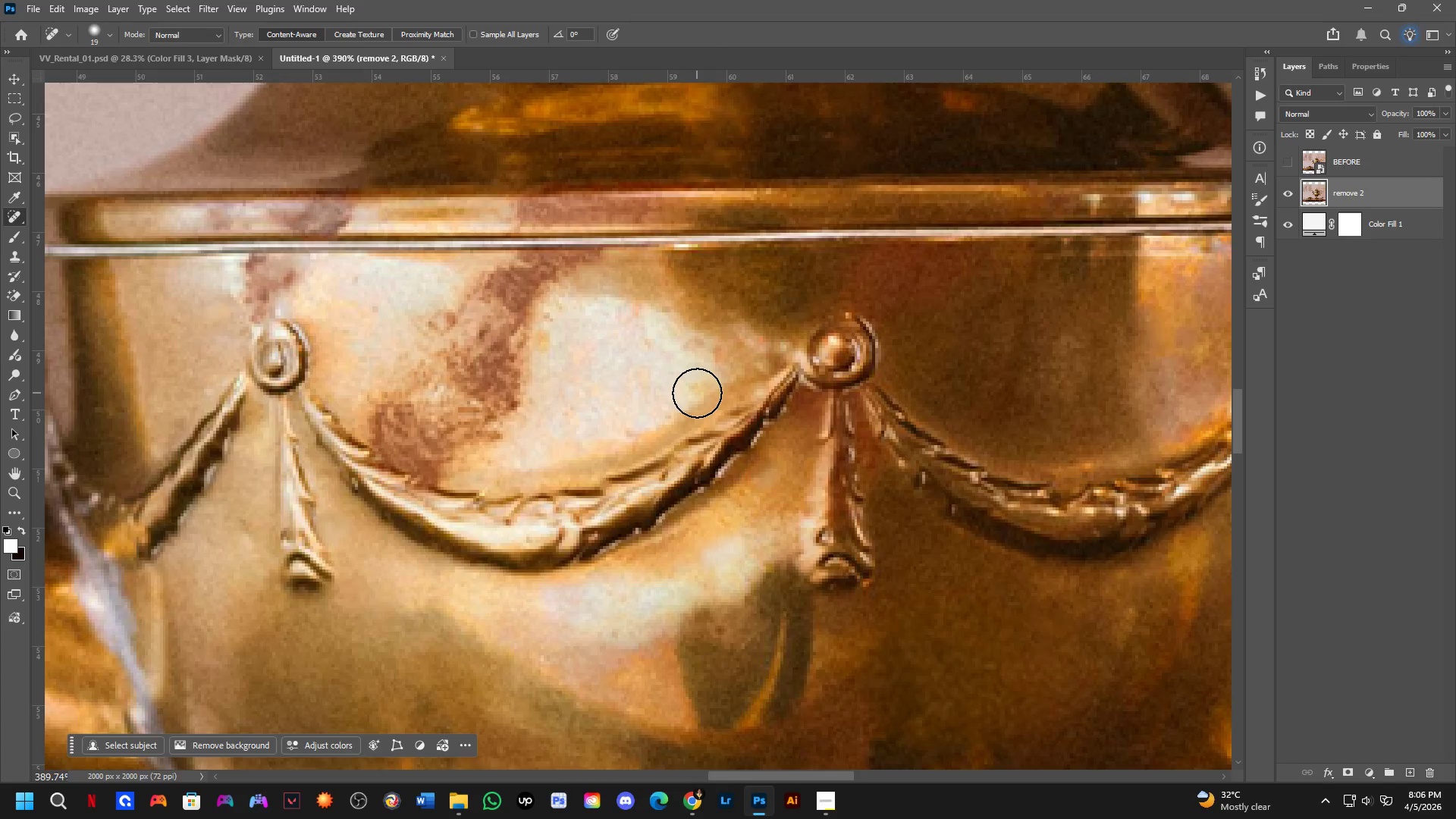 
scroll: coordinate [697, 393], scroll_direction: down, amount: 2.0
 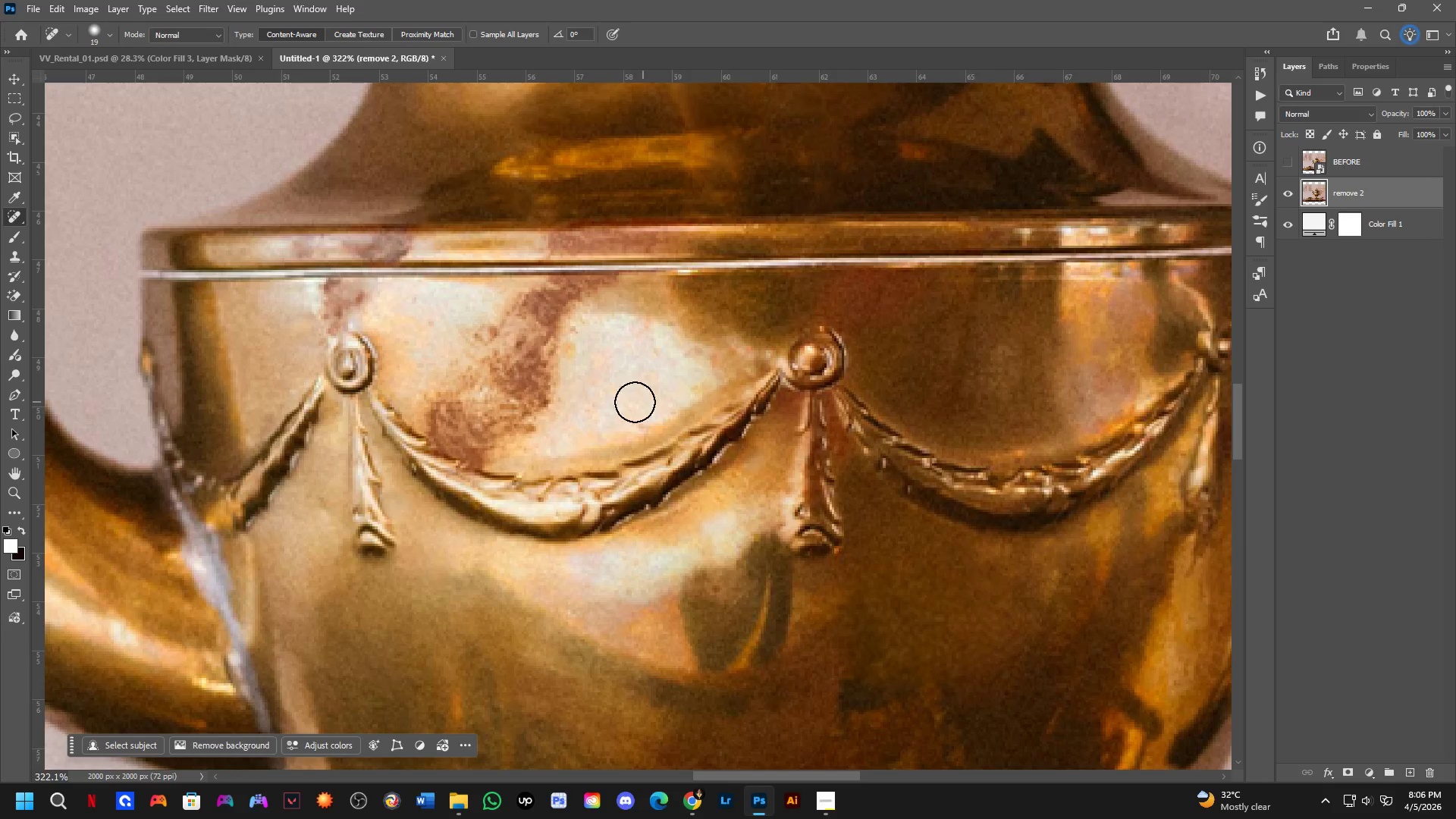 
hold_key(key=Space, duration=0.48)
 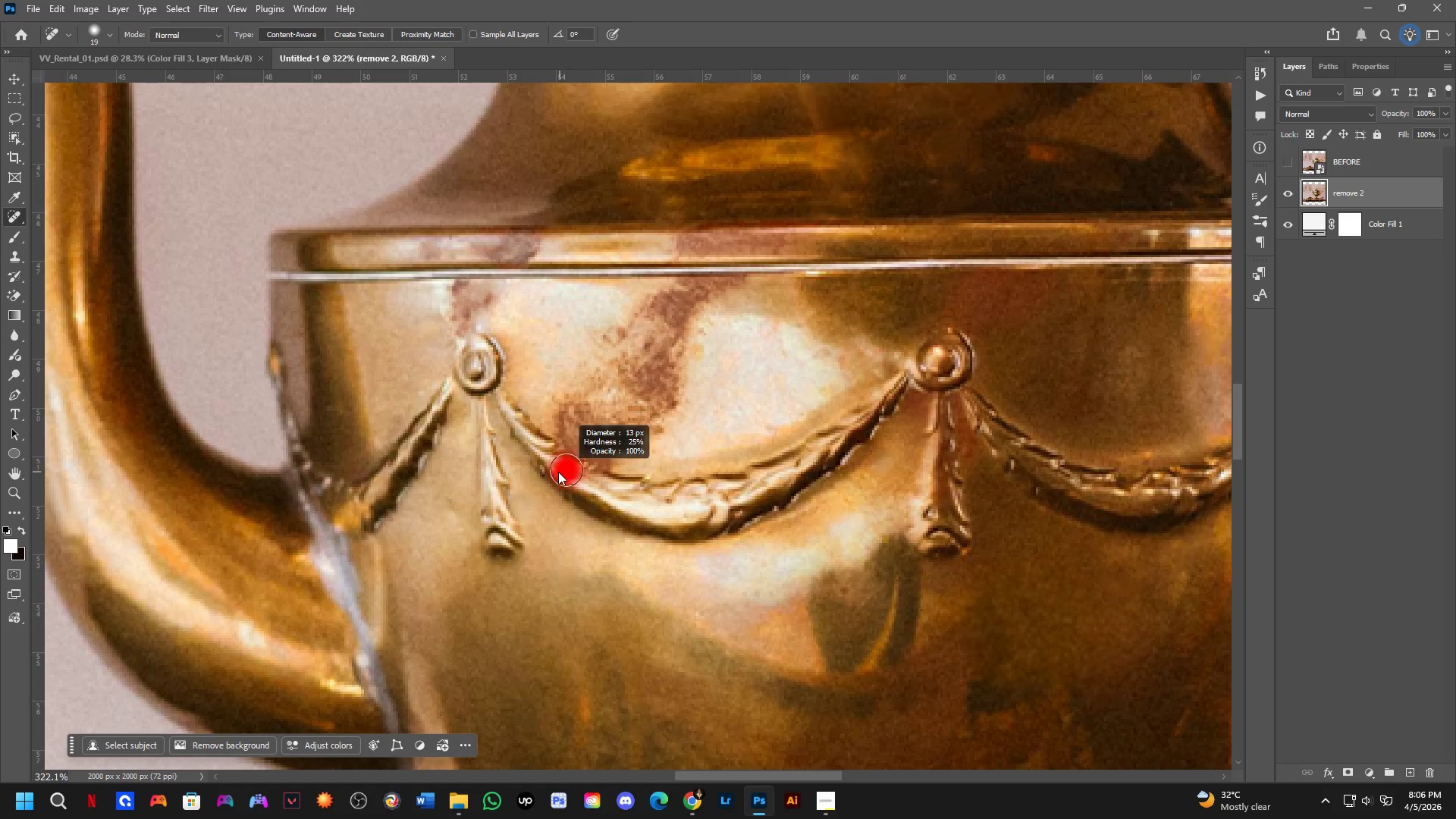 
left_click_drag(start_coordinate=[419, 387], to_coordinate=[547, 388])
 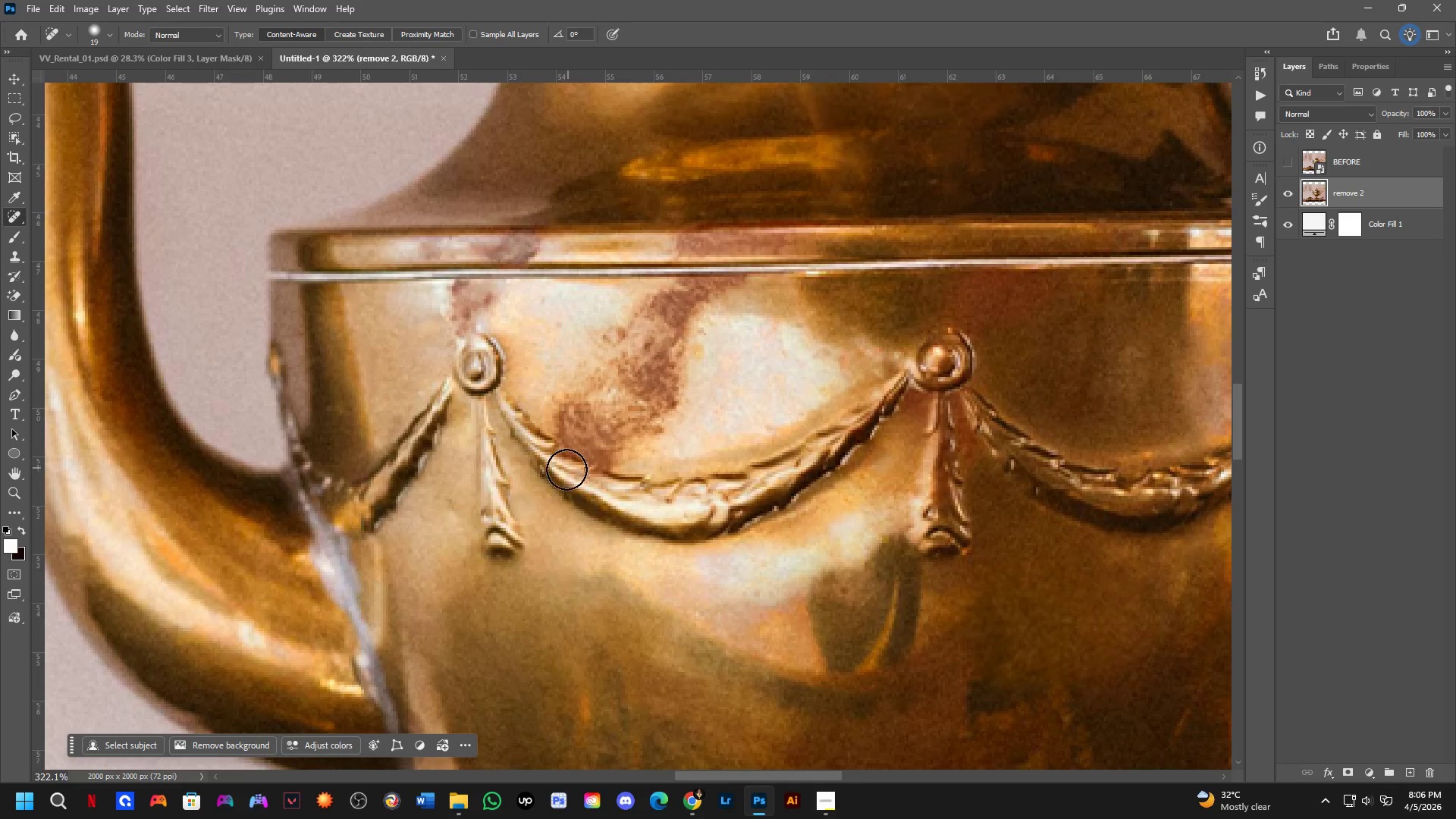 
hold_key(key=AltLeft, duration=0.39)
 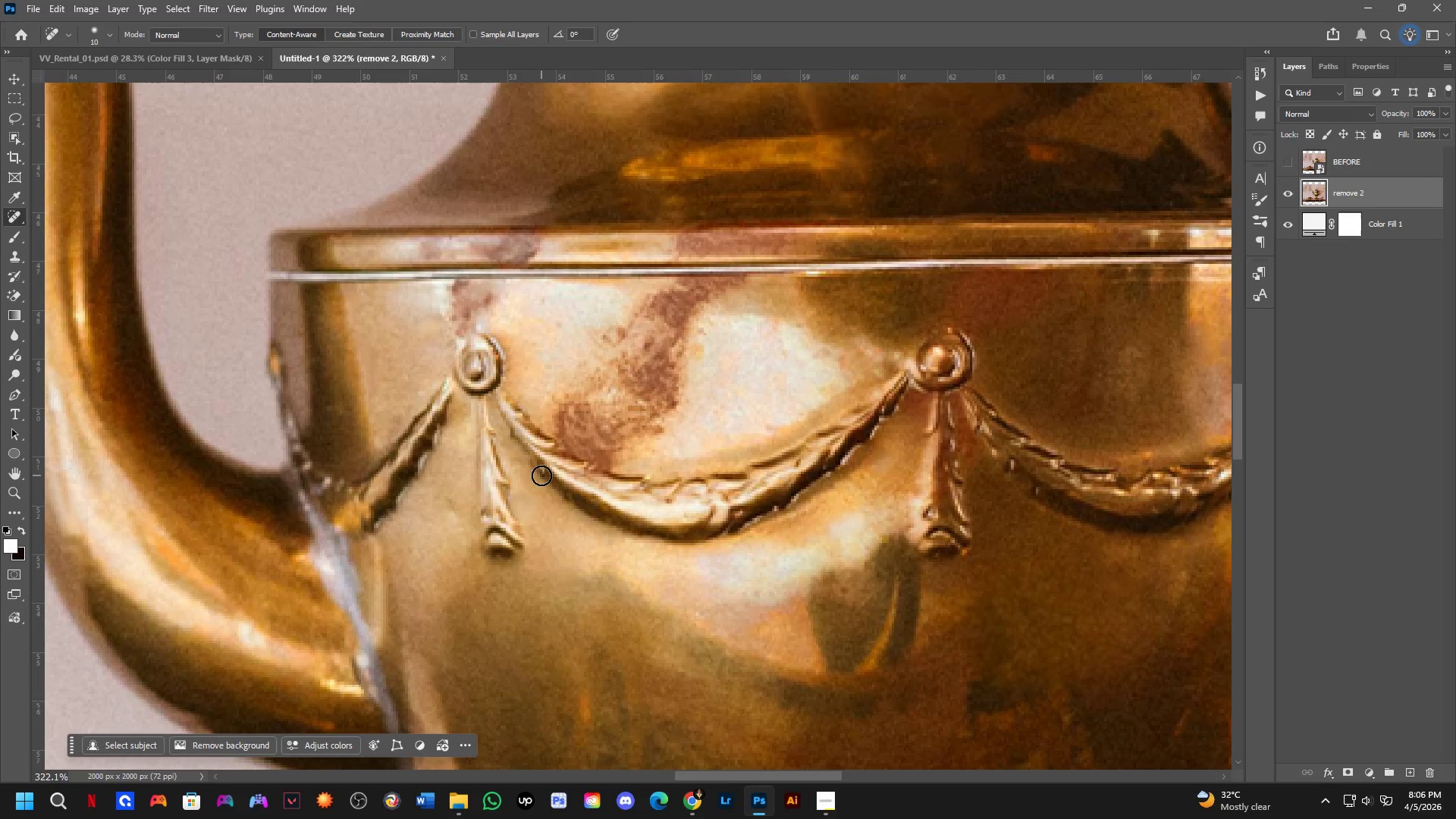 
key(Alt+AltLeft)
 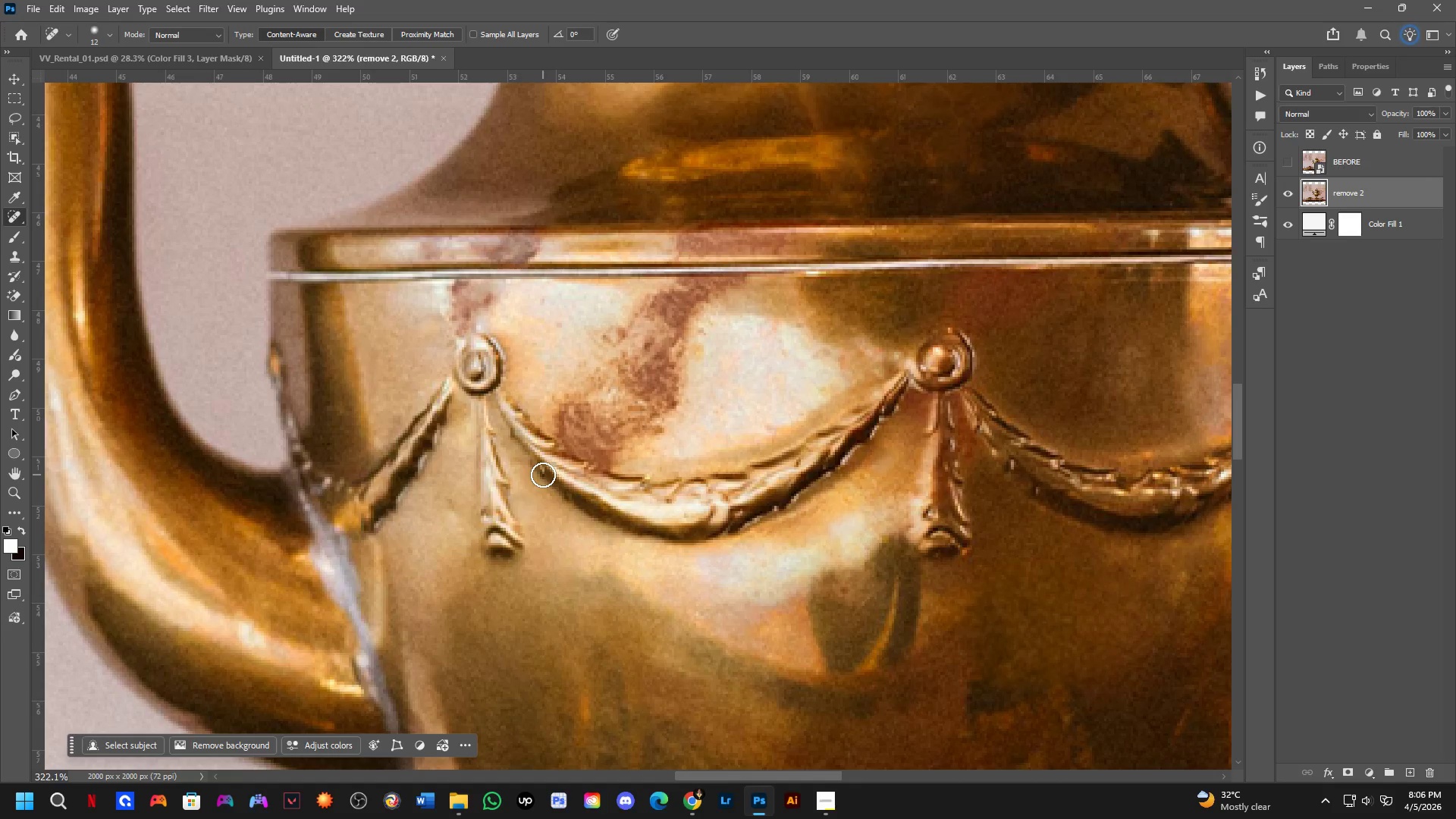 
left_click_drag(start_coordinate=[536, 472], to_coordinate=[541, 484])
 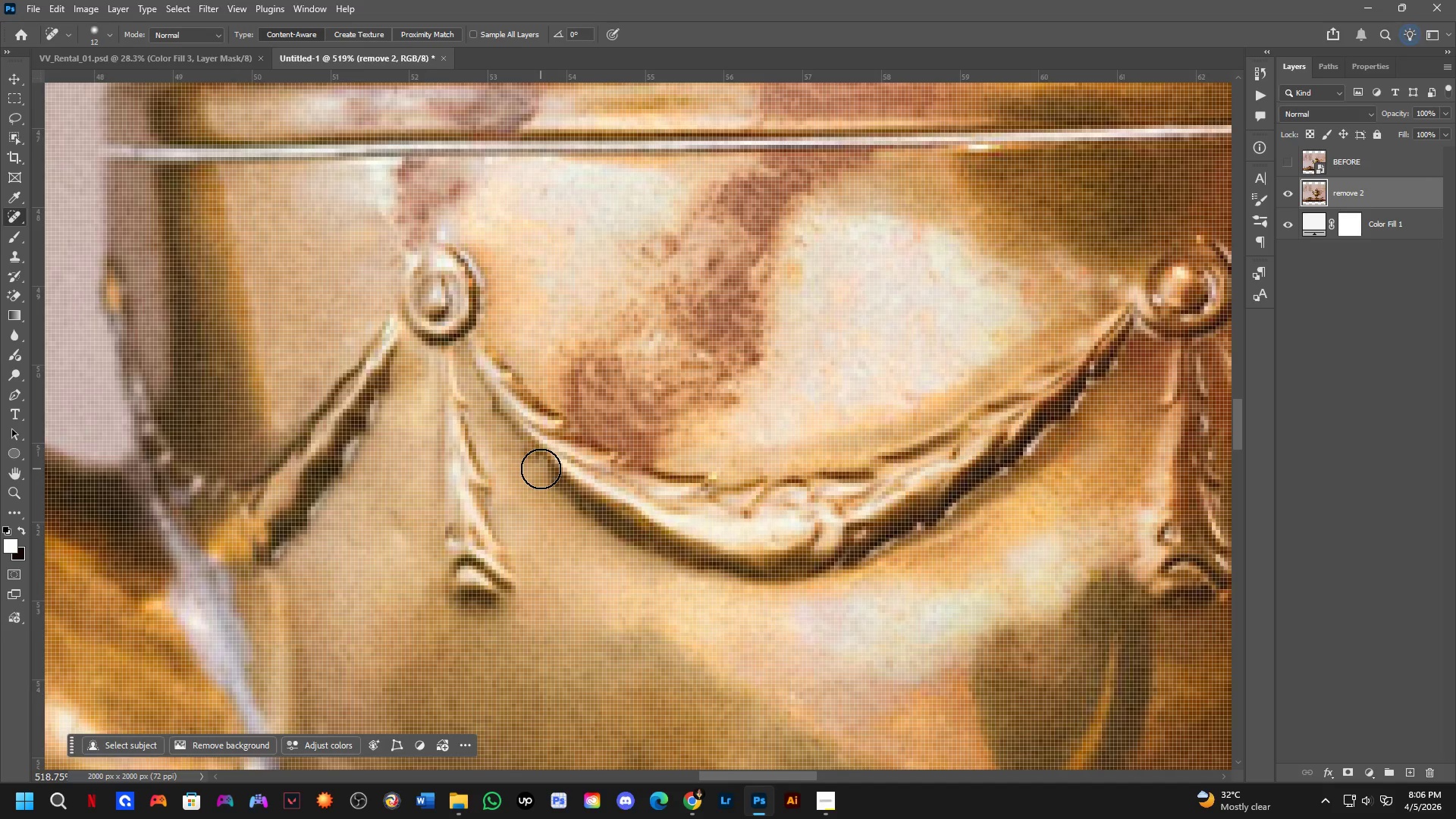 
scroll: coordinate [539, 480], scroll_direction: up, amount: 5.0
 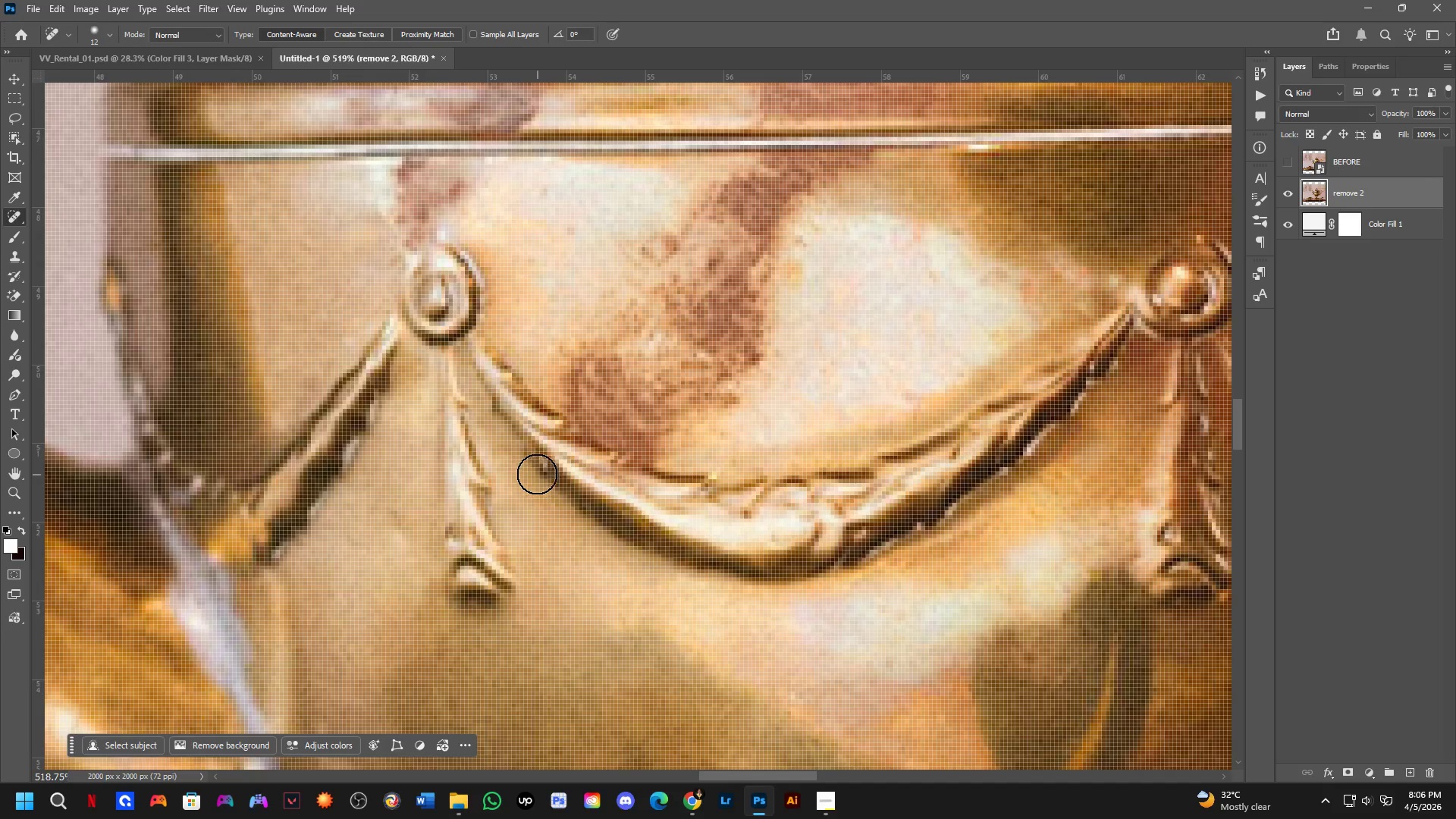 
hold_key(key=Space, duration=0.38)
 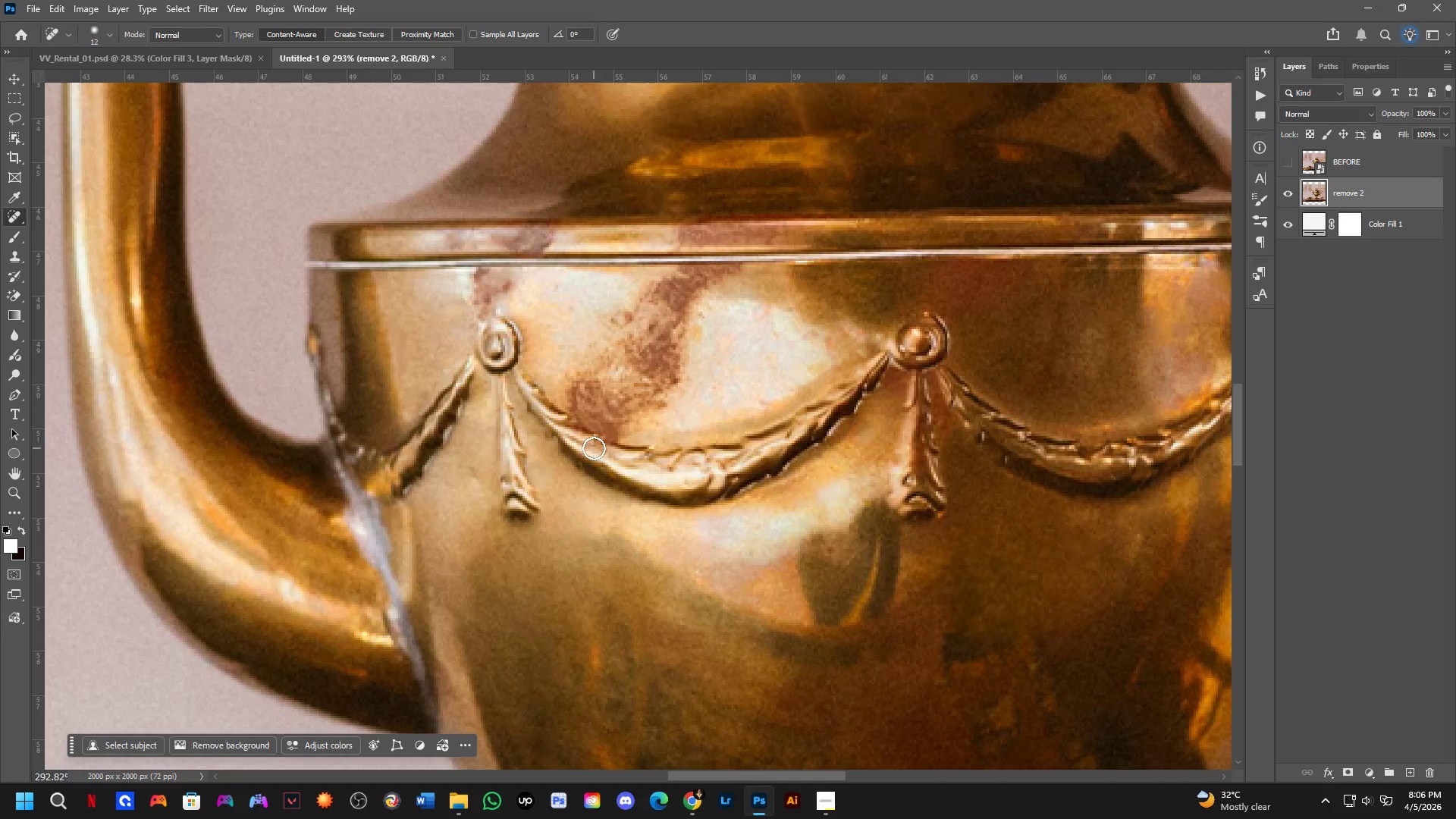 
left_click_drag(start_coordinate=[592, 463], to_coordinate=[606, 439])
 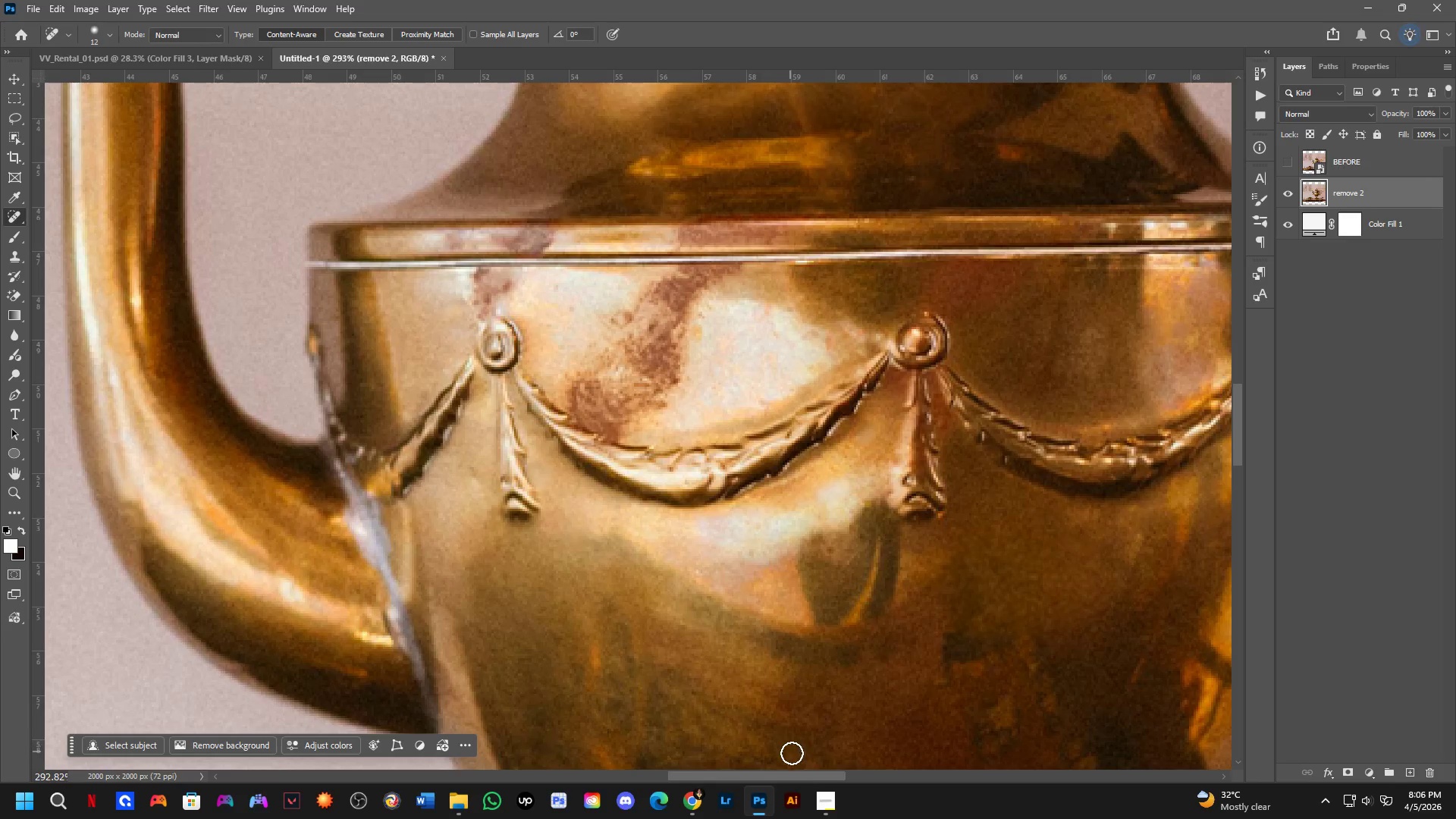 
scroll: coordinate [542, 463], scroll_direction: down, amount: 6.0
 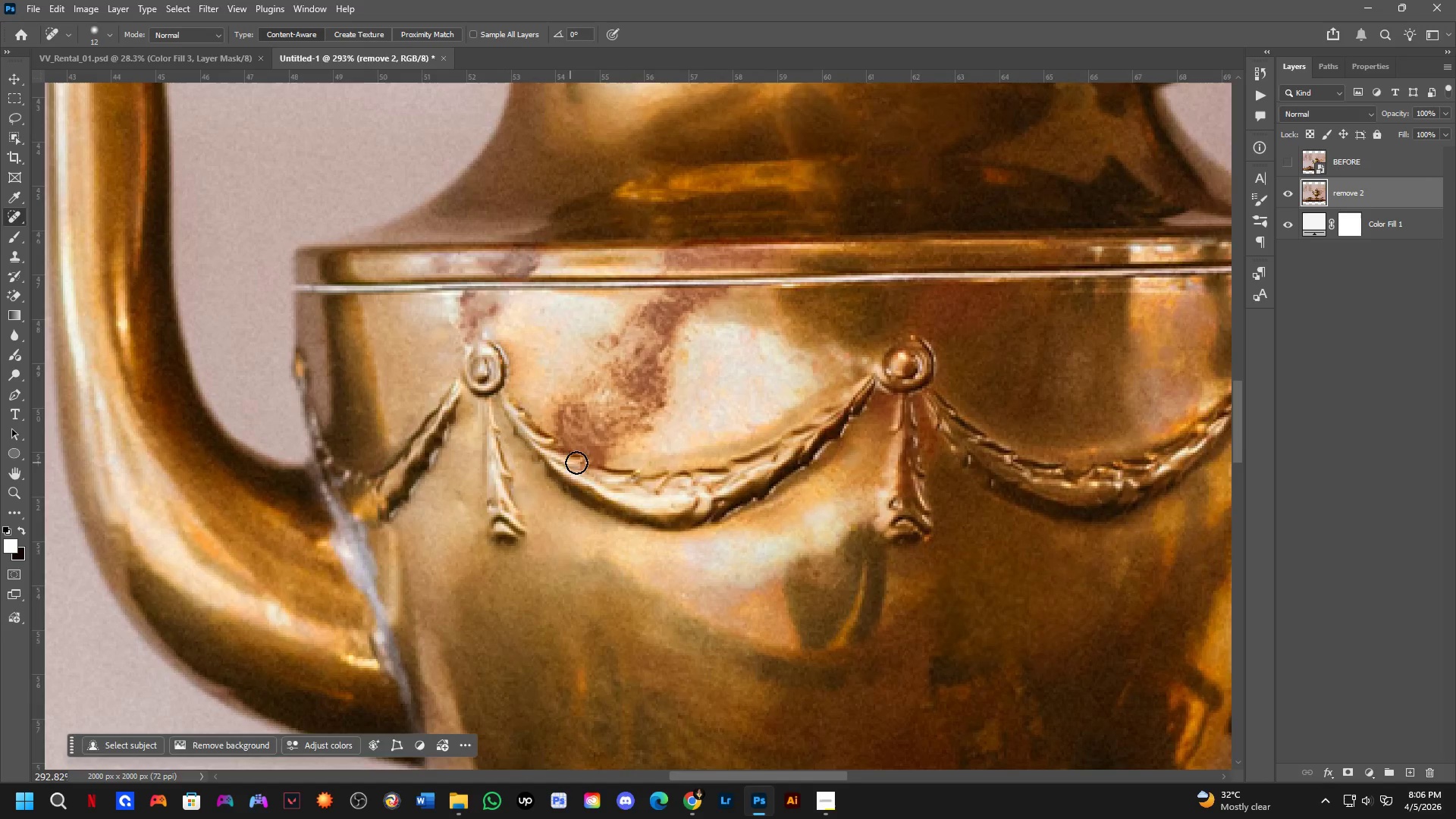 
wait(9.88)
 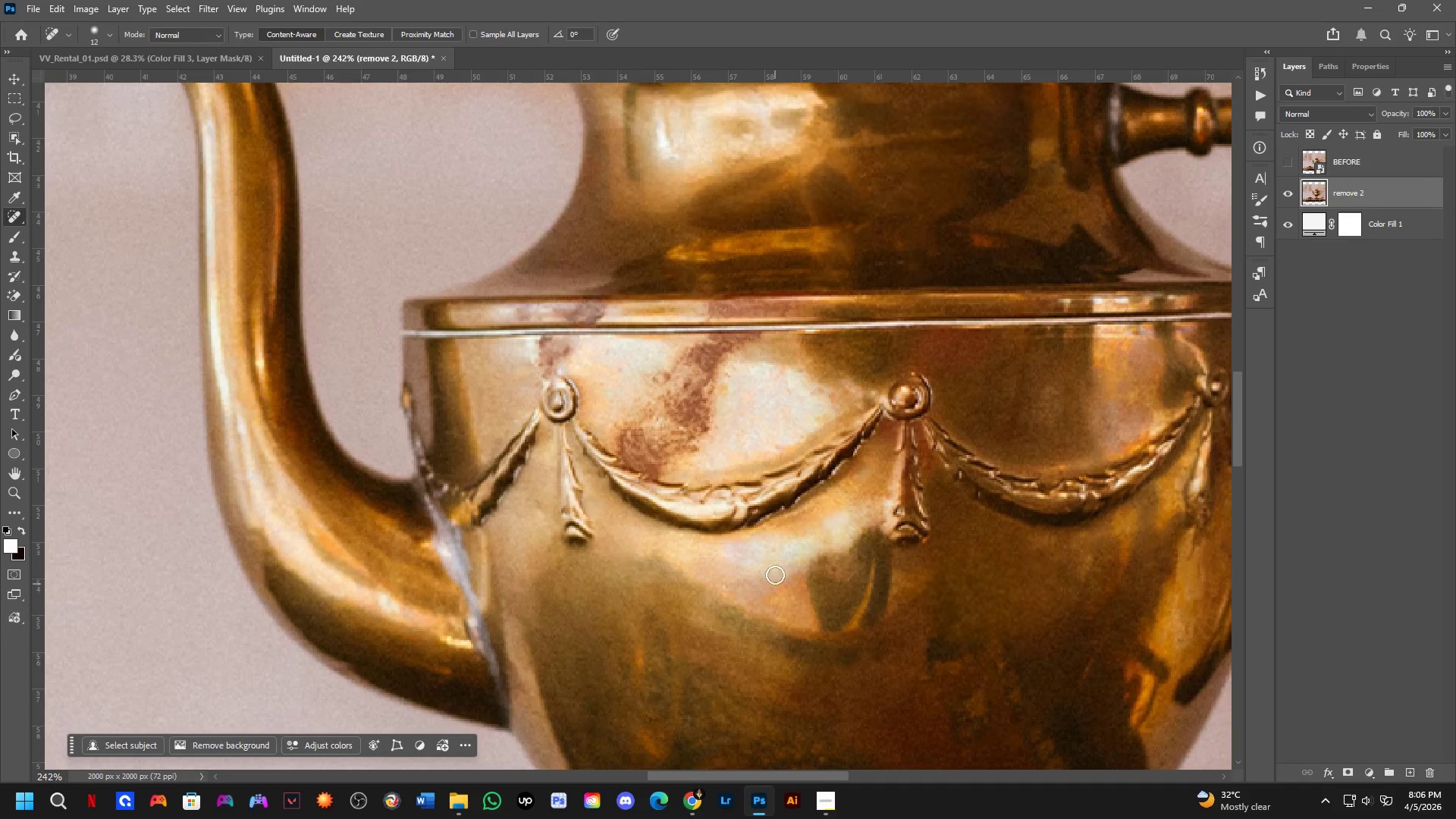 
hold_key(key=Space, duration=0.53)
 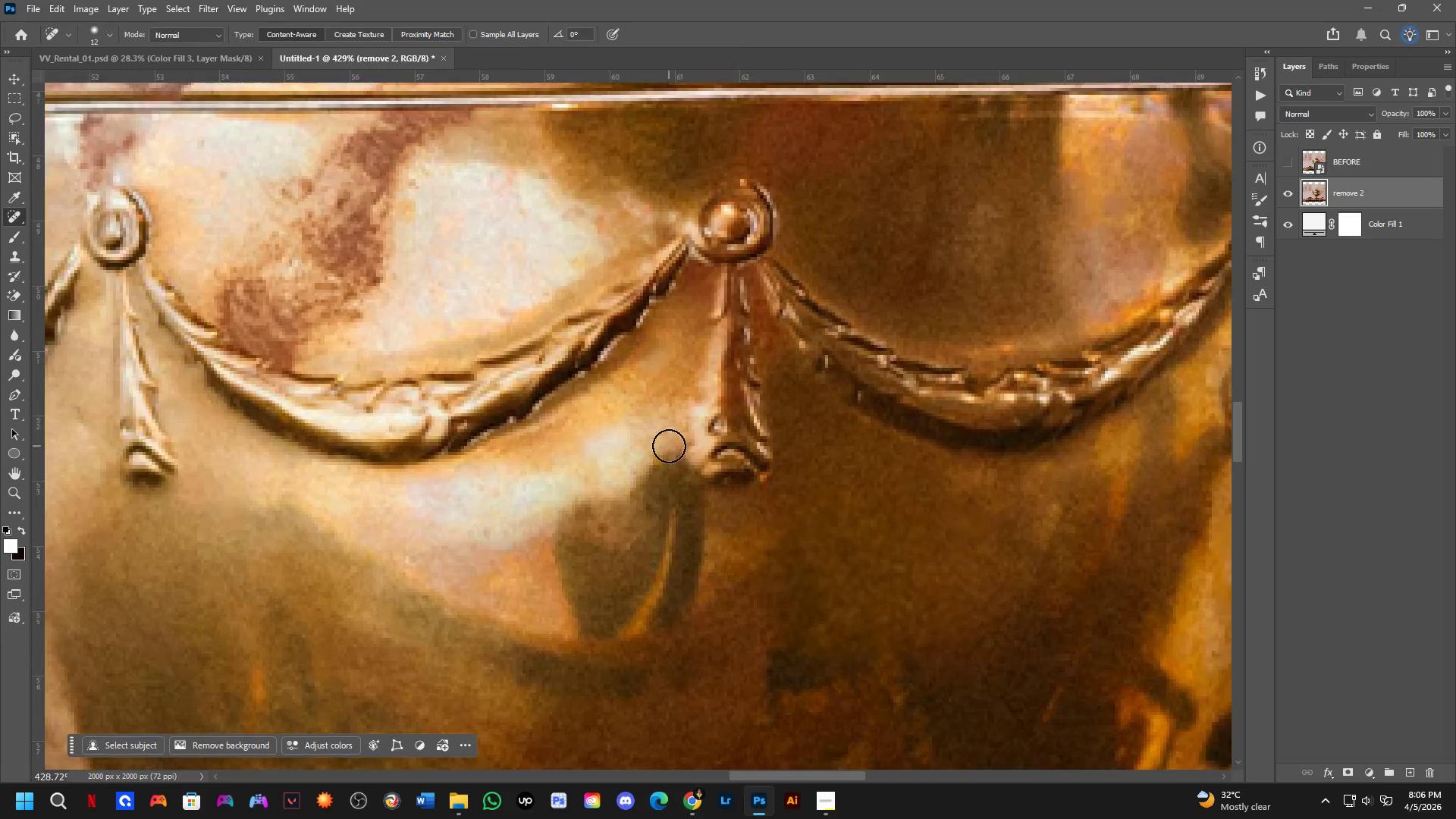 
left_click_drag(start_coordinate=[780, 531], to_coordinate=[558, 453])
 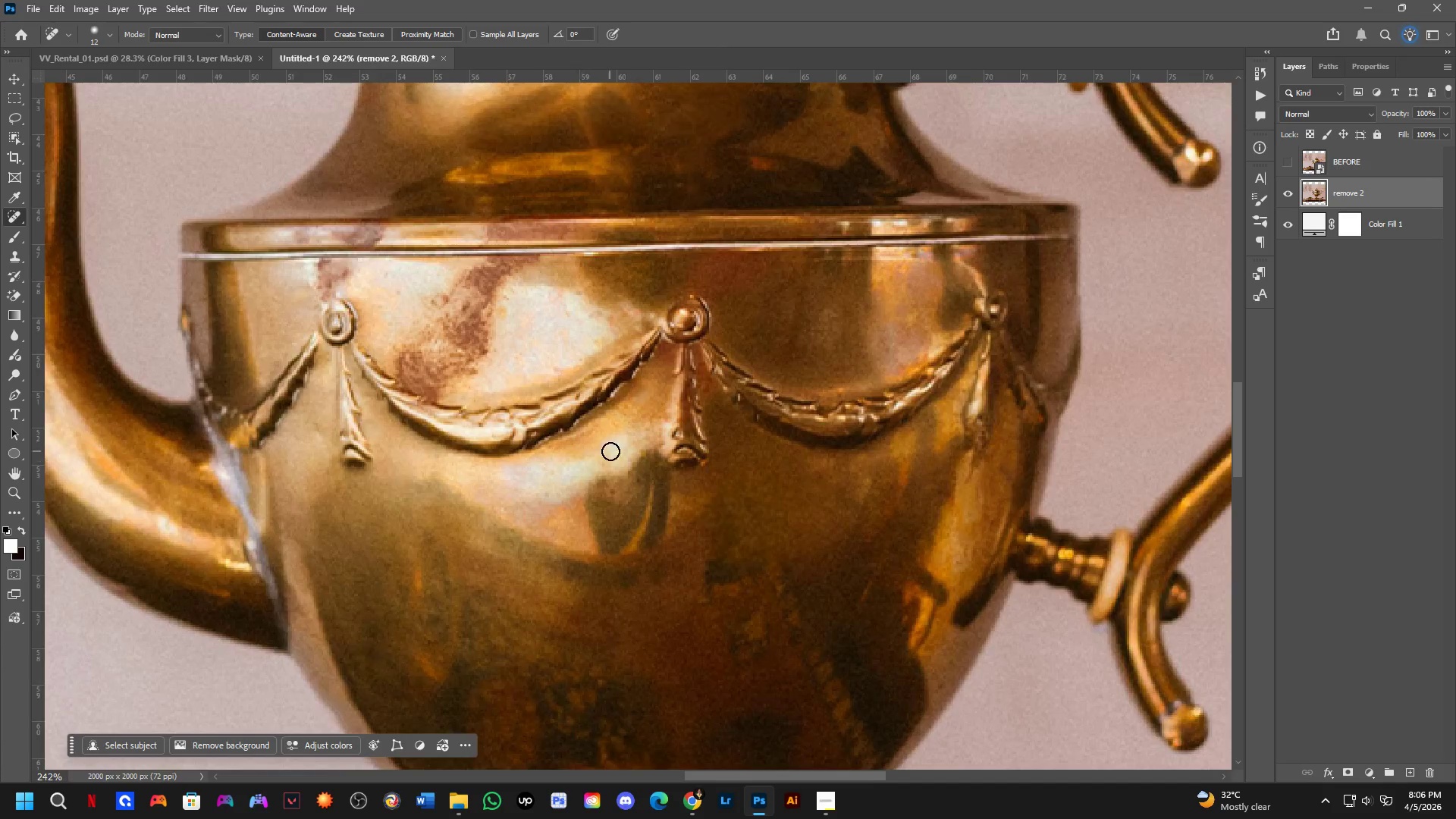 
scroll: coordinate [857, 654], scroll_direction: down, amount: 2.0
 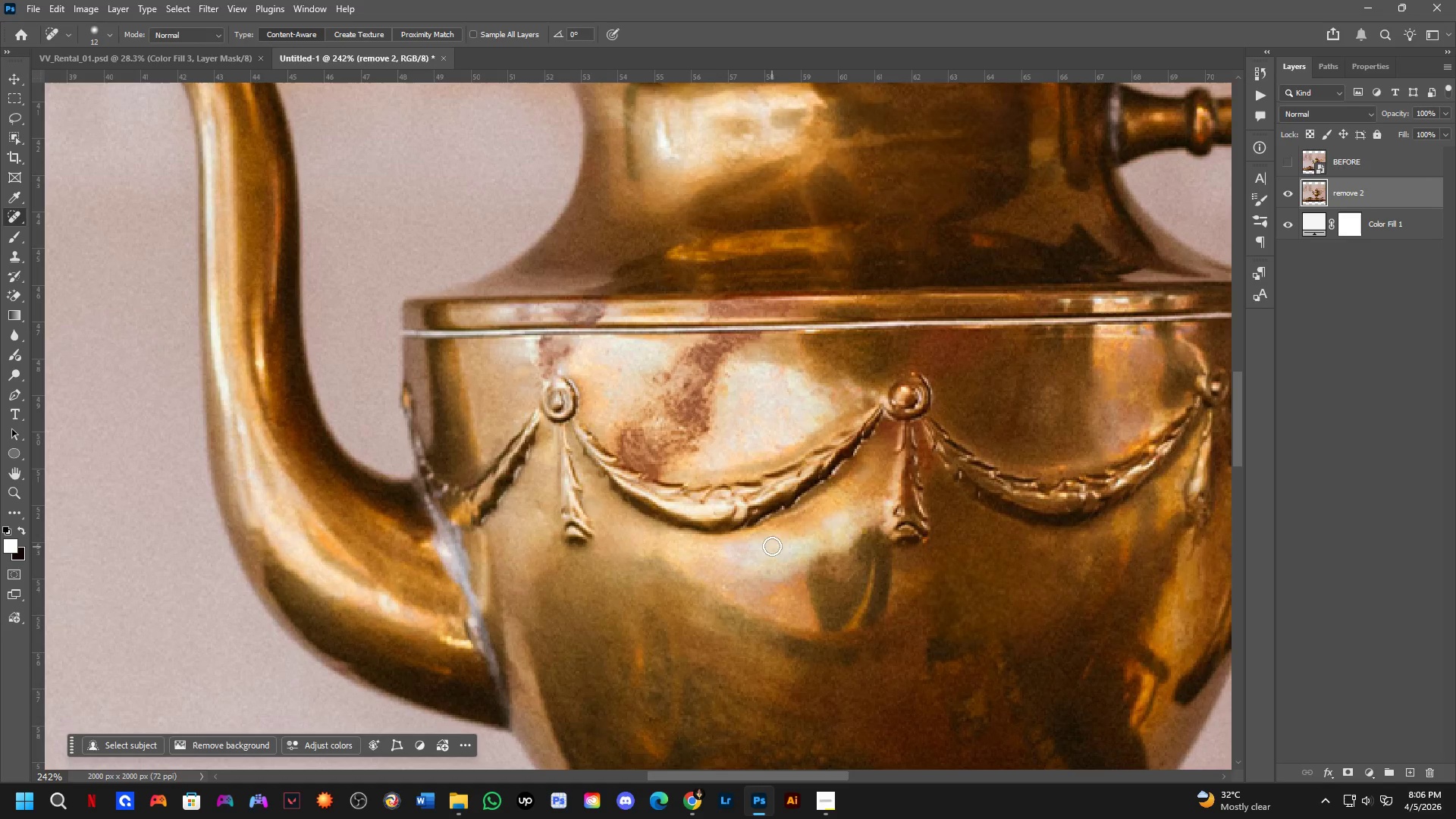 
hold_key(key=Space, duration=0.39)
 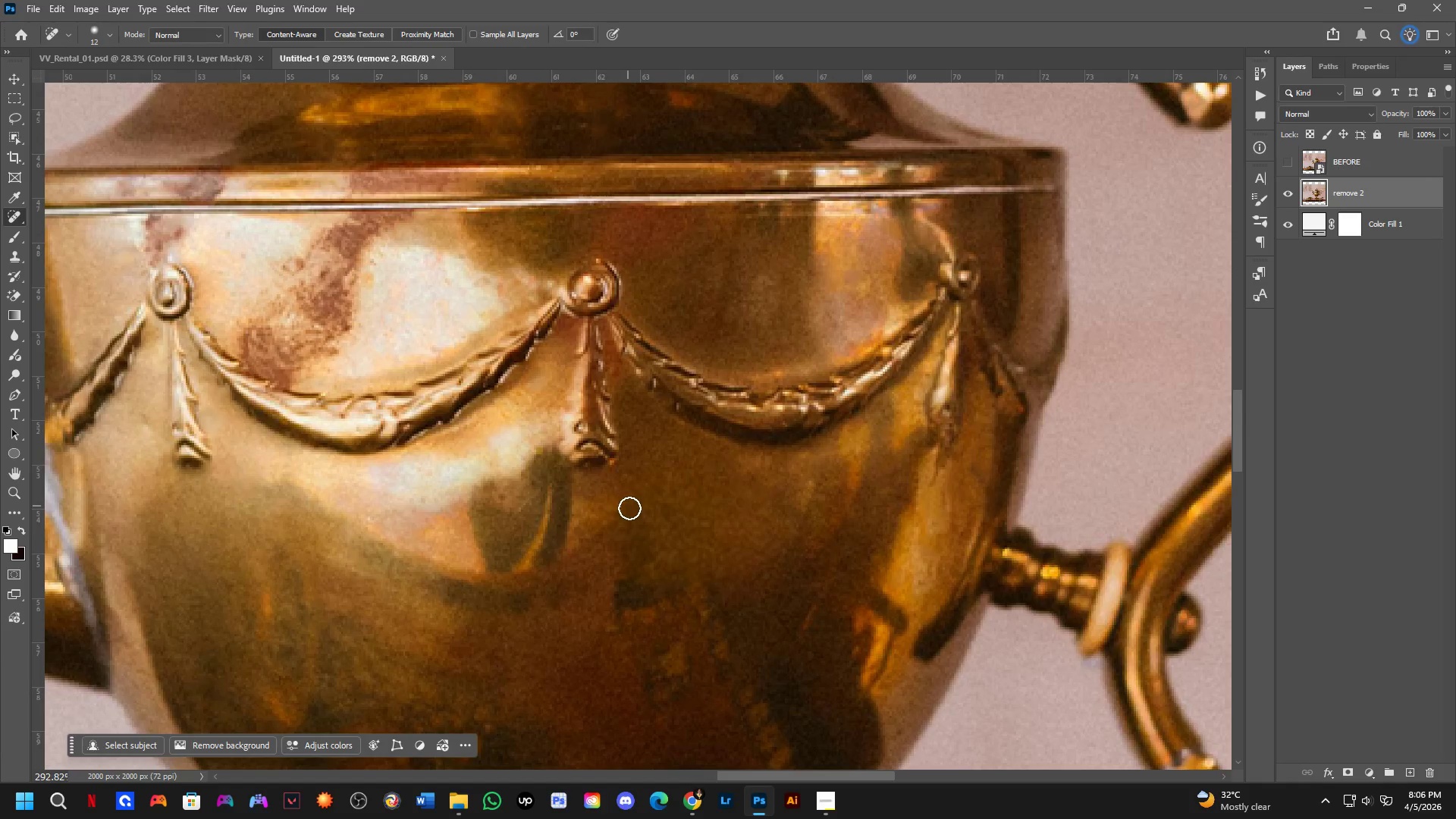 
left_click_drag(start_coordinate=[736, 514], to_coordinate=[617, 507])
 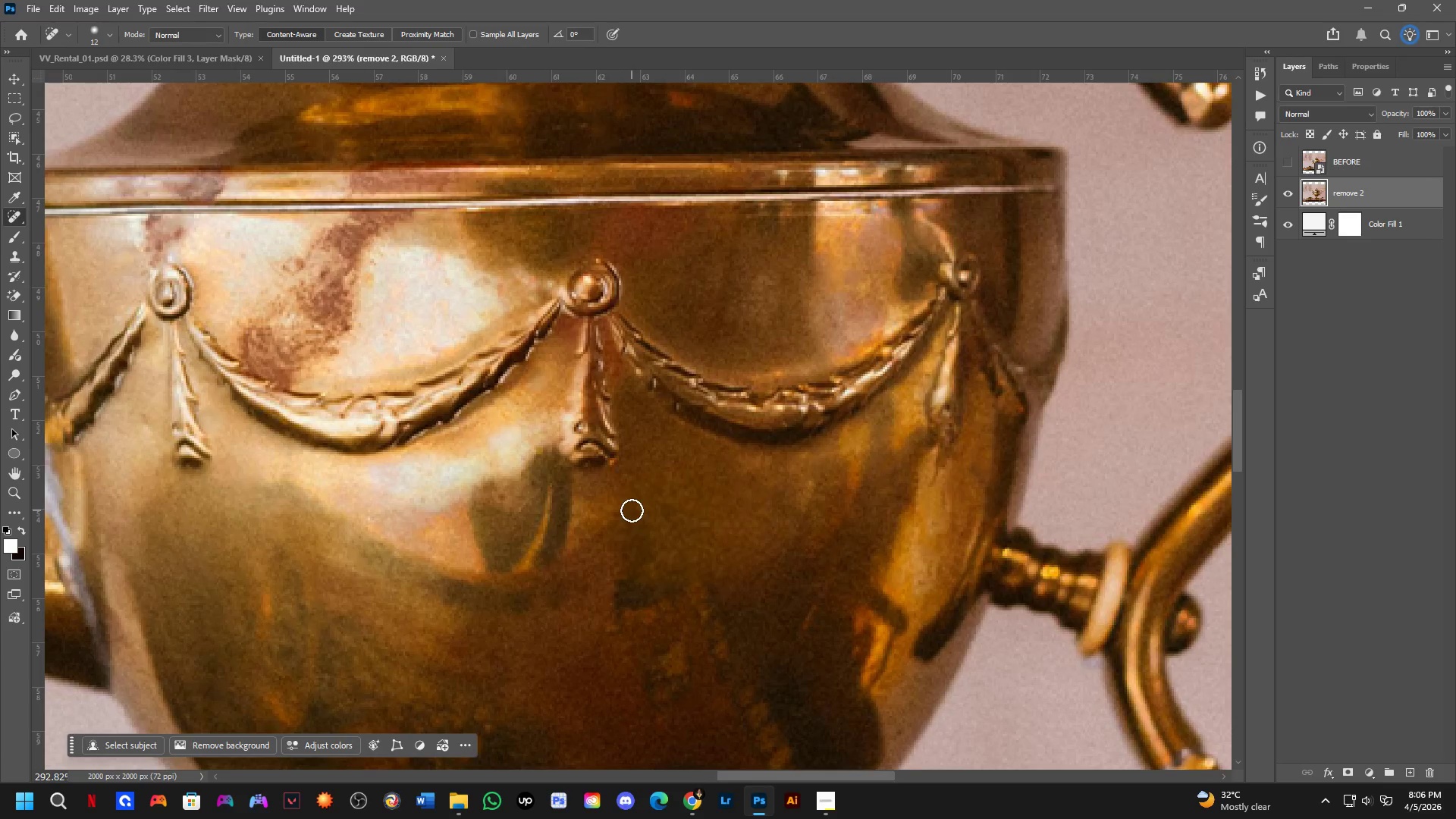 
scroll: coordinate [664, 453], scroll_direction: up, amount: 2.0
 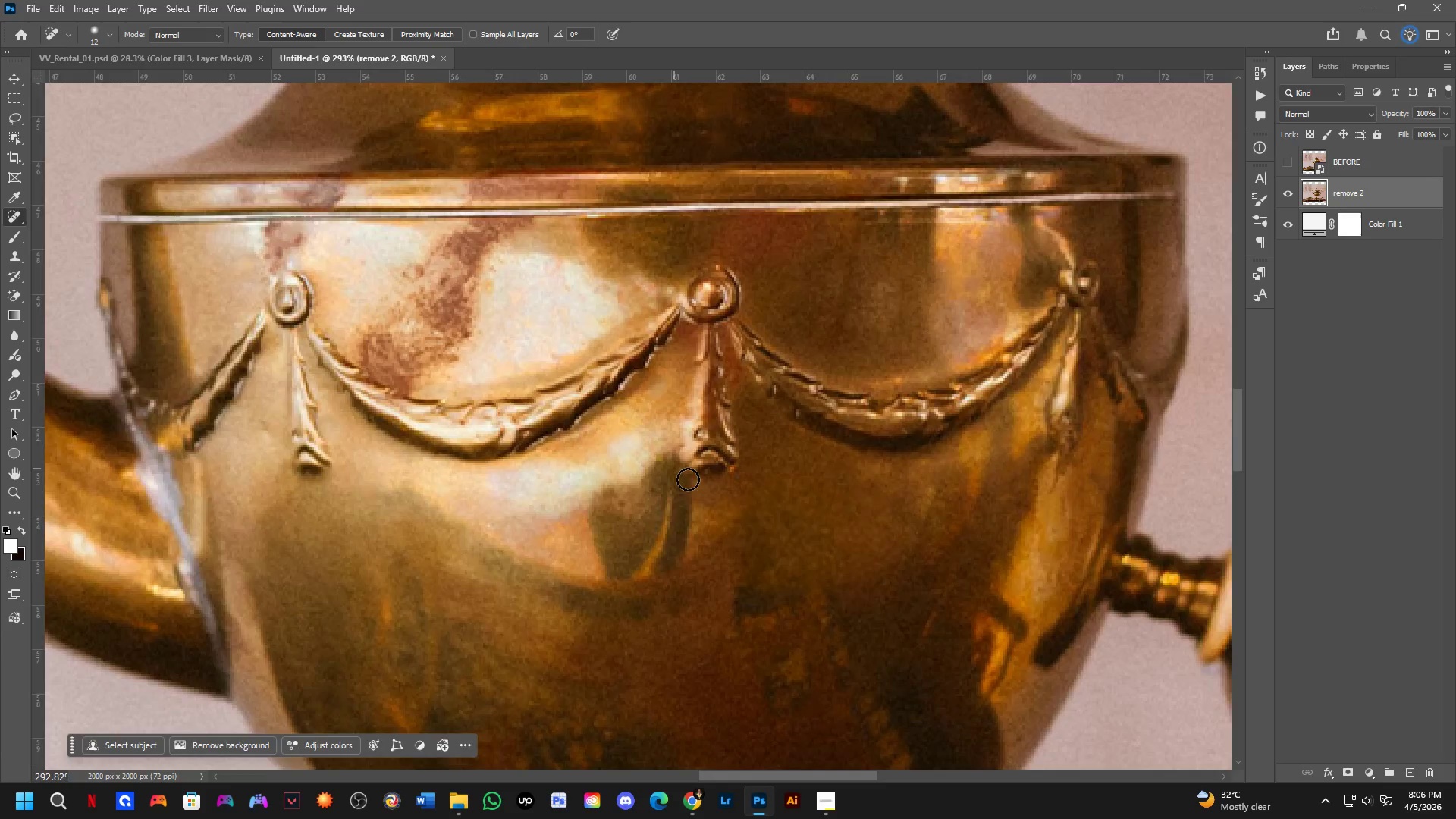 
hold_key(key=Space, duration=0.53)
 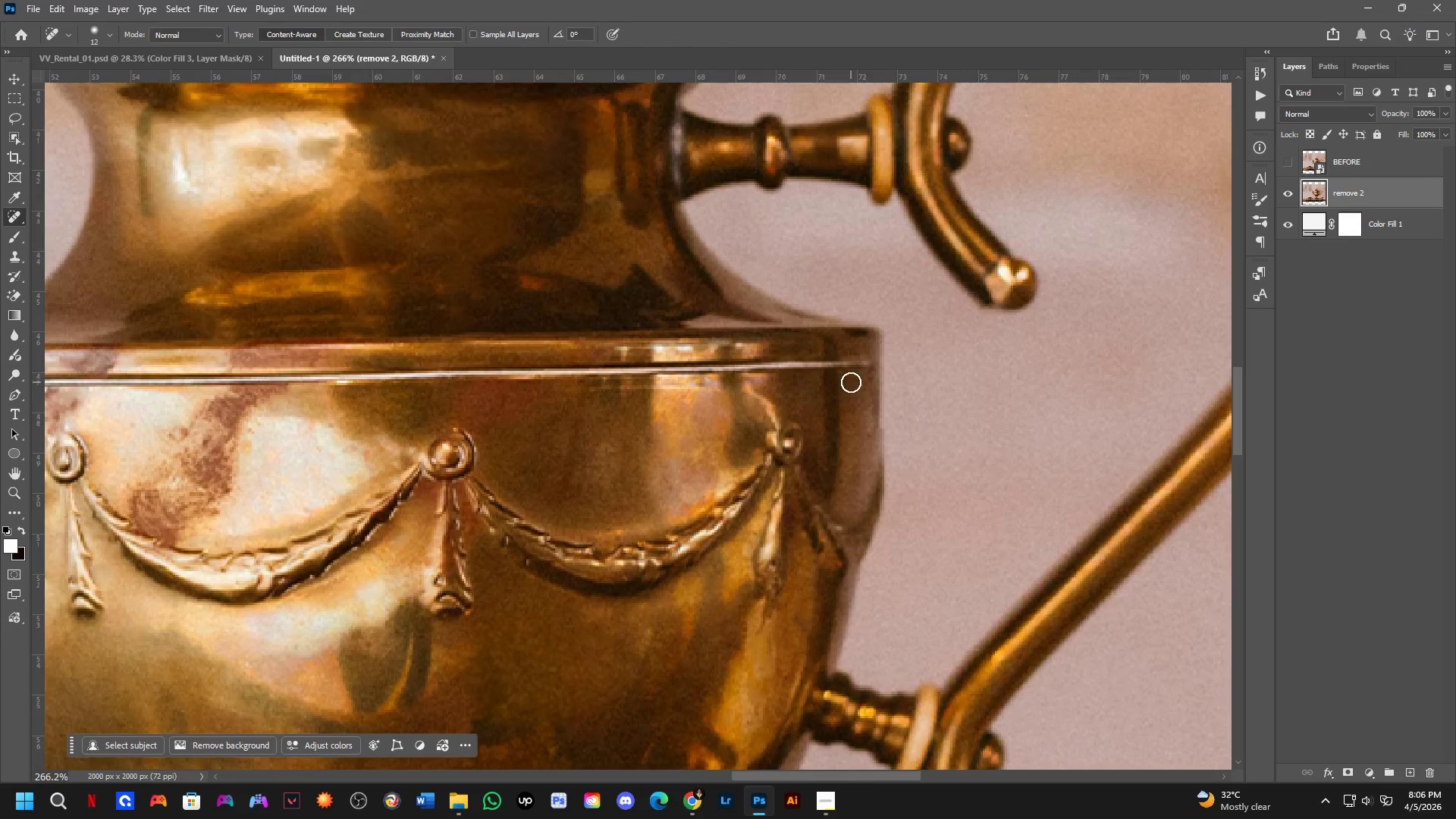 
left_click_drag(start_coordinate=[718, 453], to_coordinate=[658, 542])
 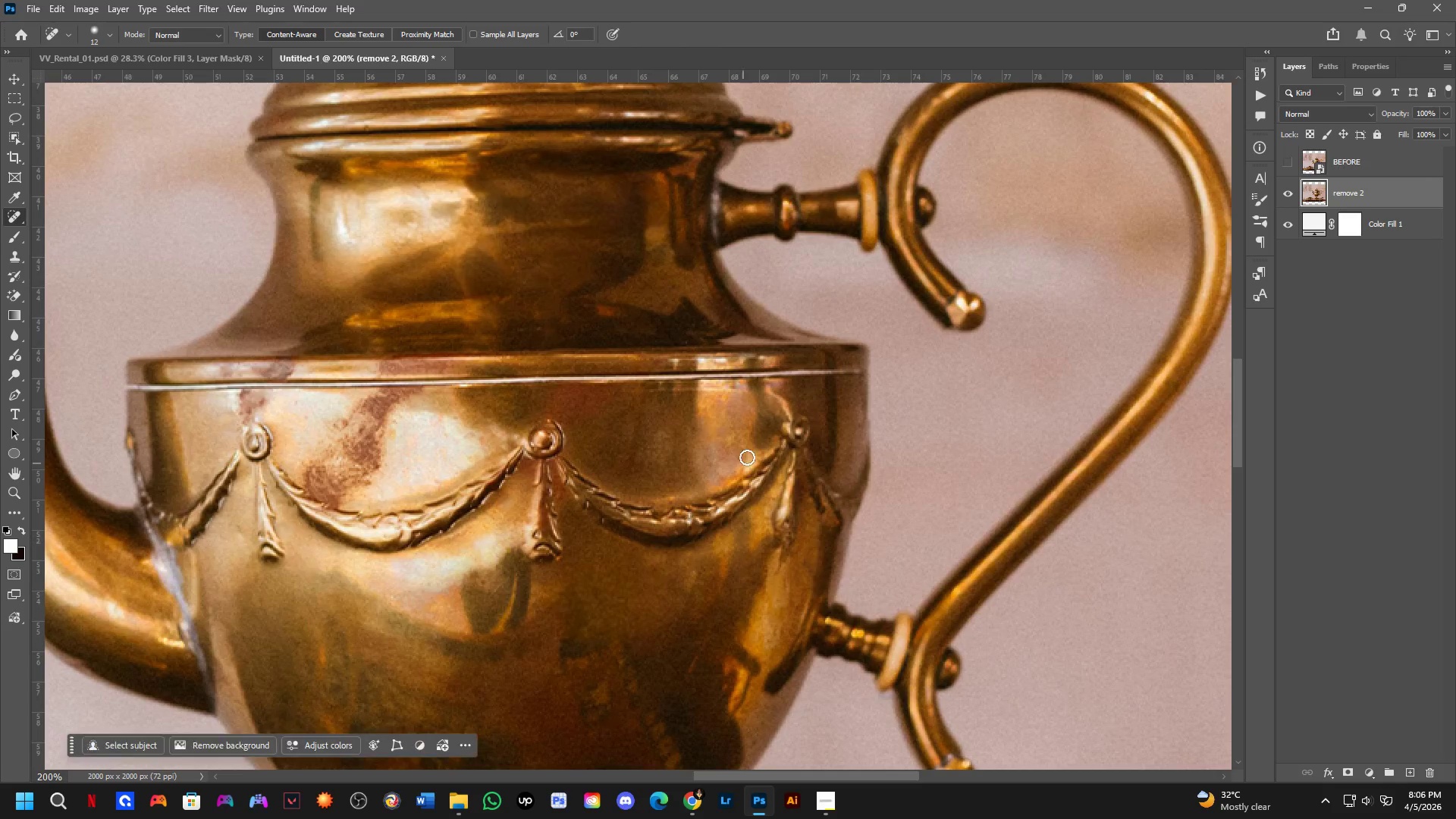 
scroll: coordinate [630, 482], scroll_direction: down, amount: 4.0
 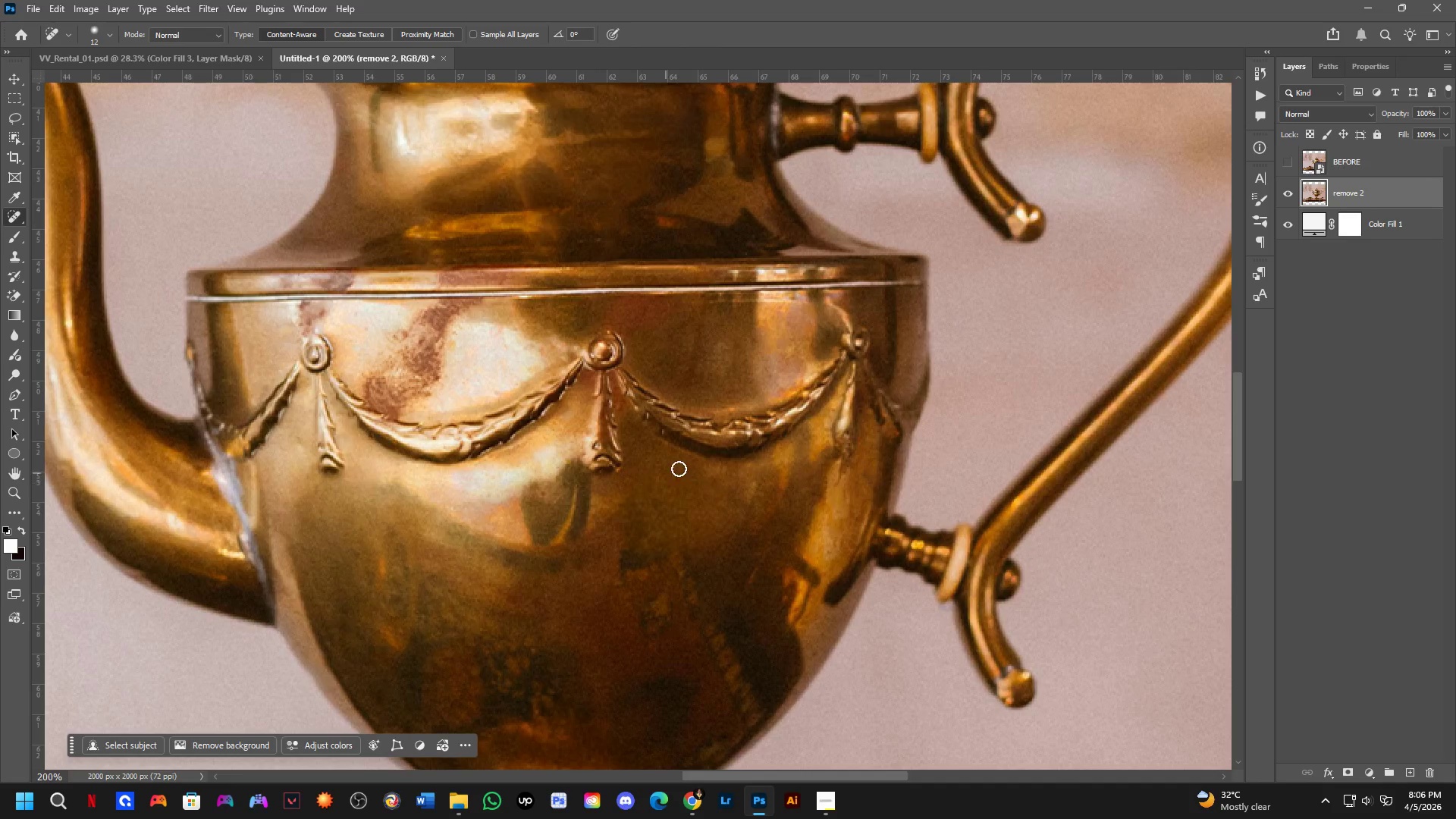 
hold_key(key=Space, duration=0.52)
 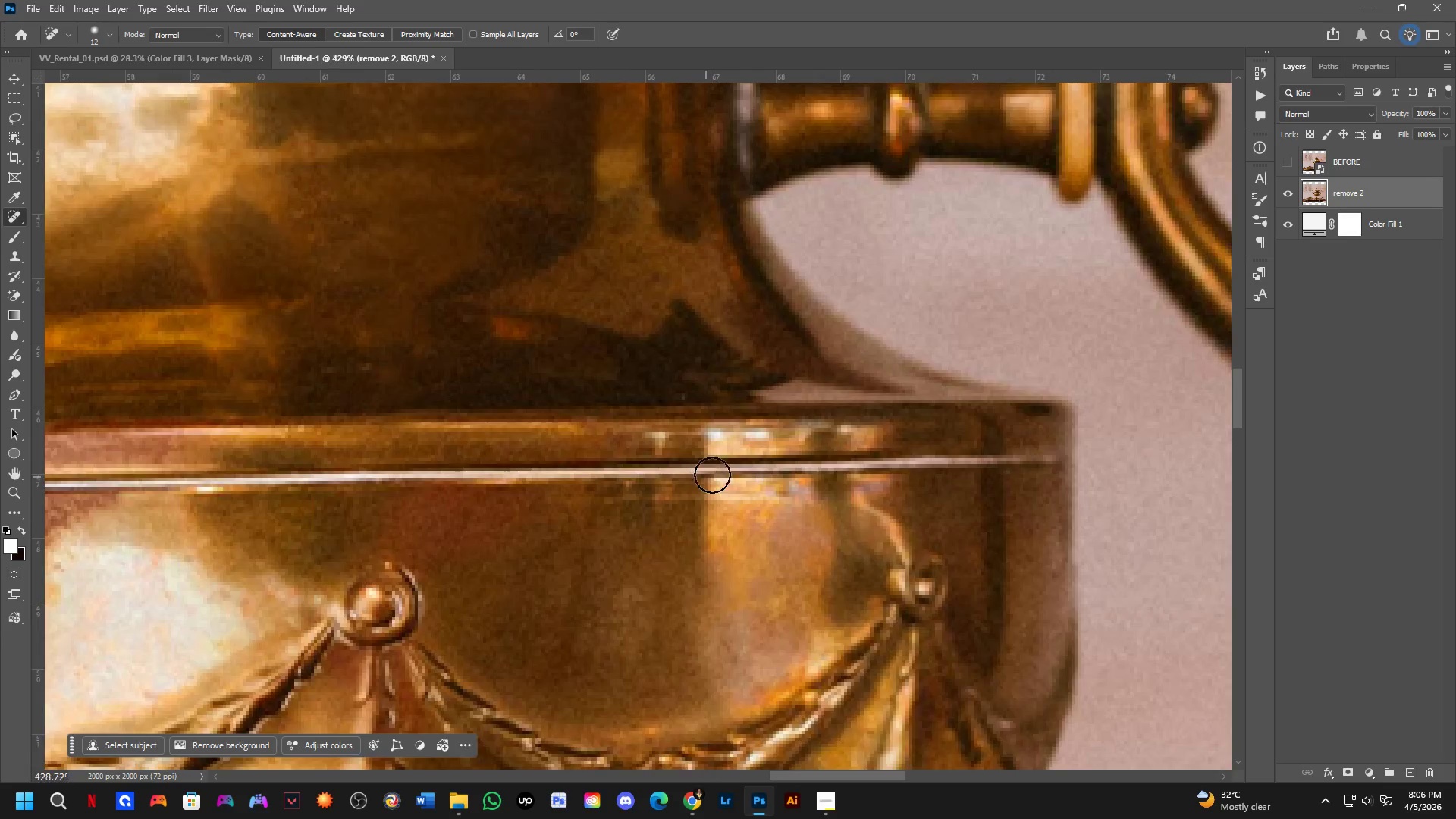 
left_click_drag(start_coordinate=[719, 402], to_coordinate=[749, 500])
 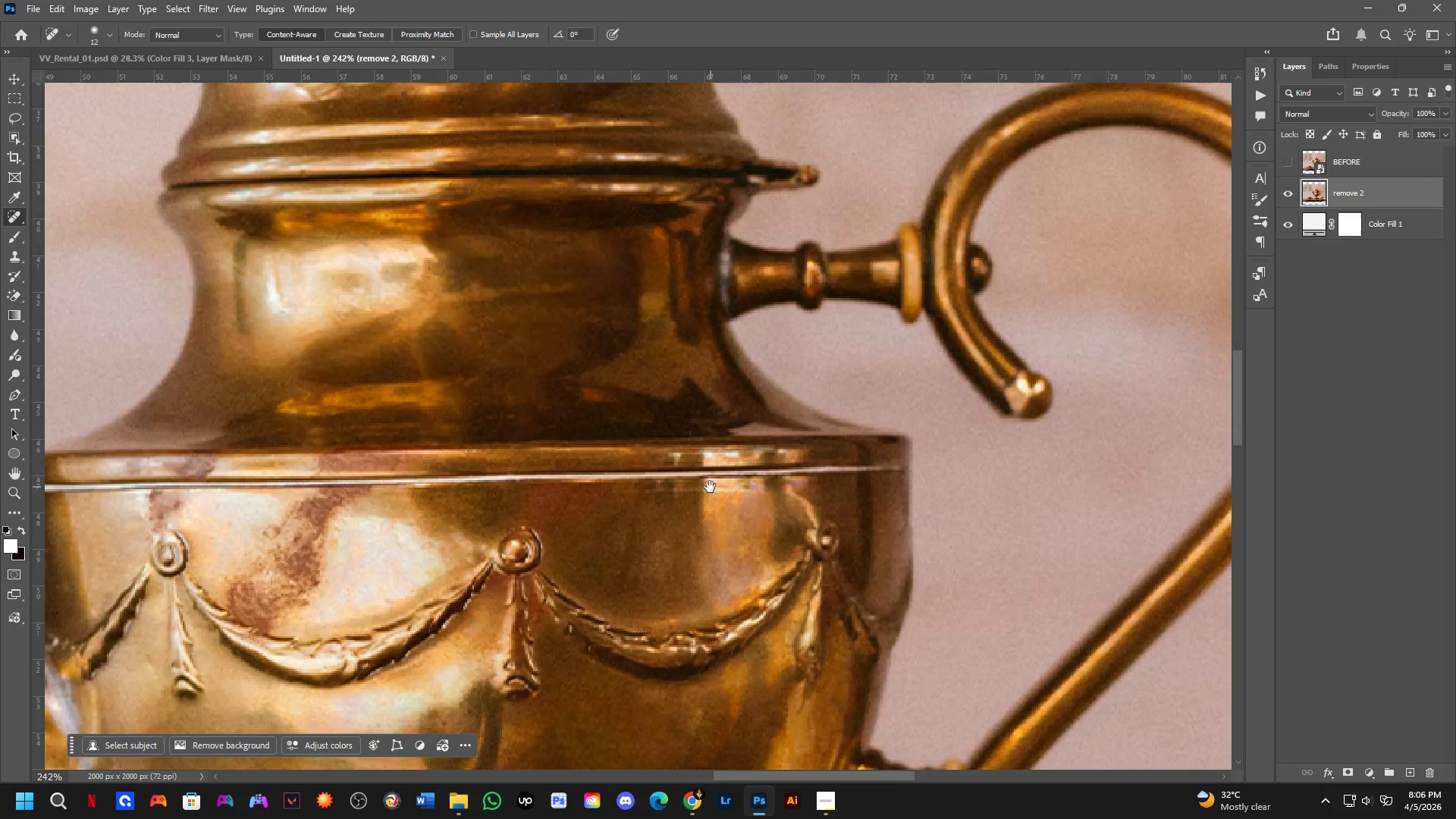 
scroll: coordinate [708, 476], scroll_direction: up, amount: 9.0
 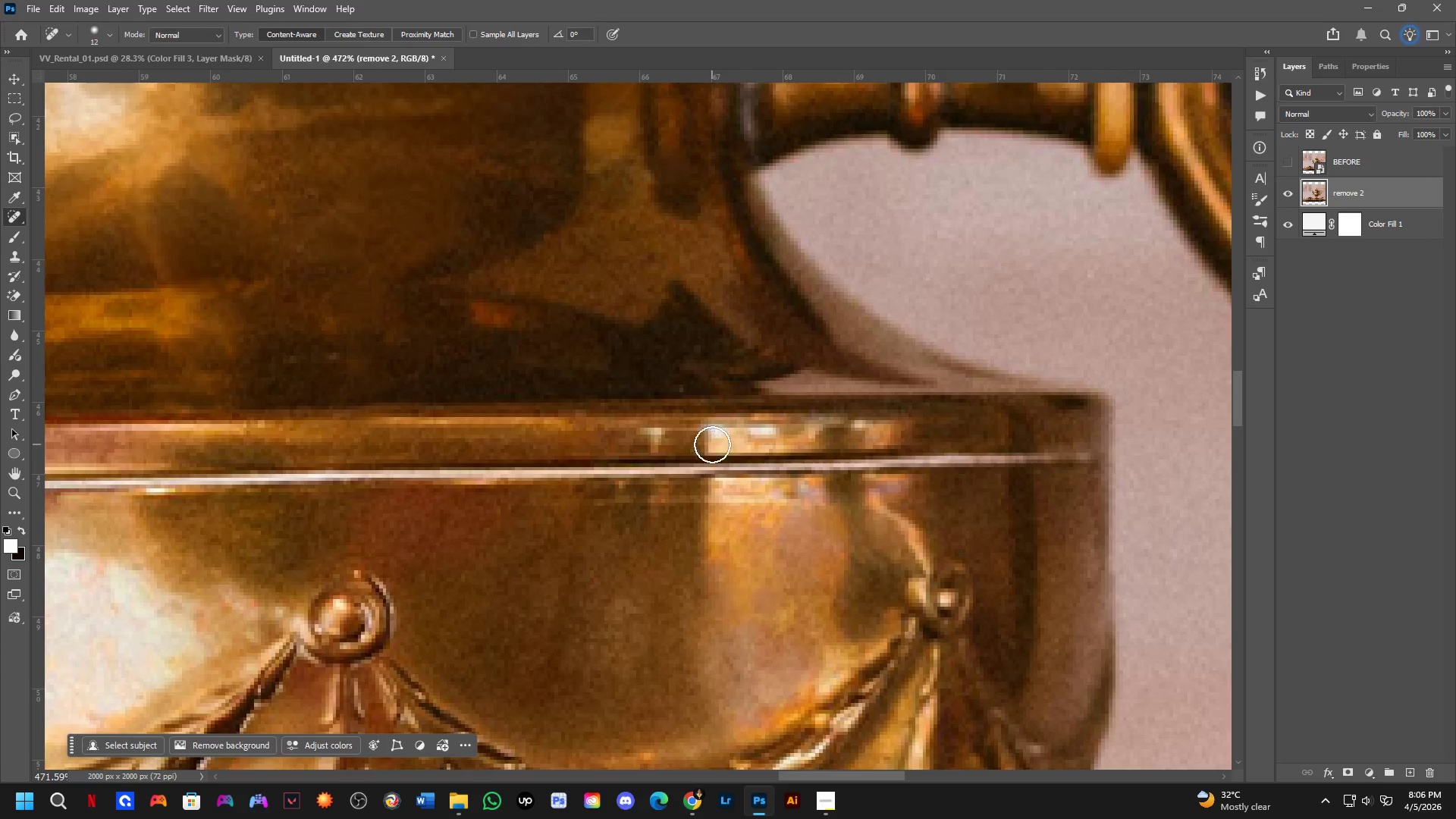 
left_click_drag(start_coordinate=[714, 435], to_coordinate=[736, 435])
 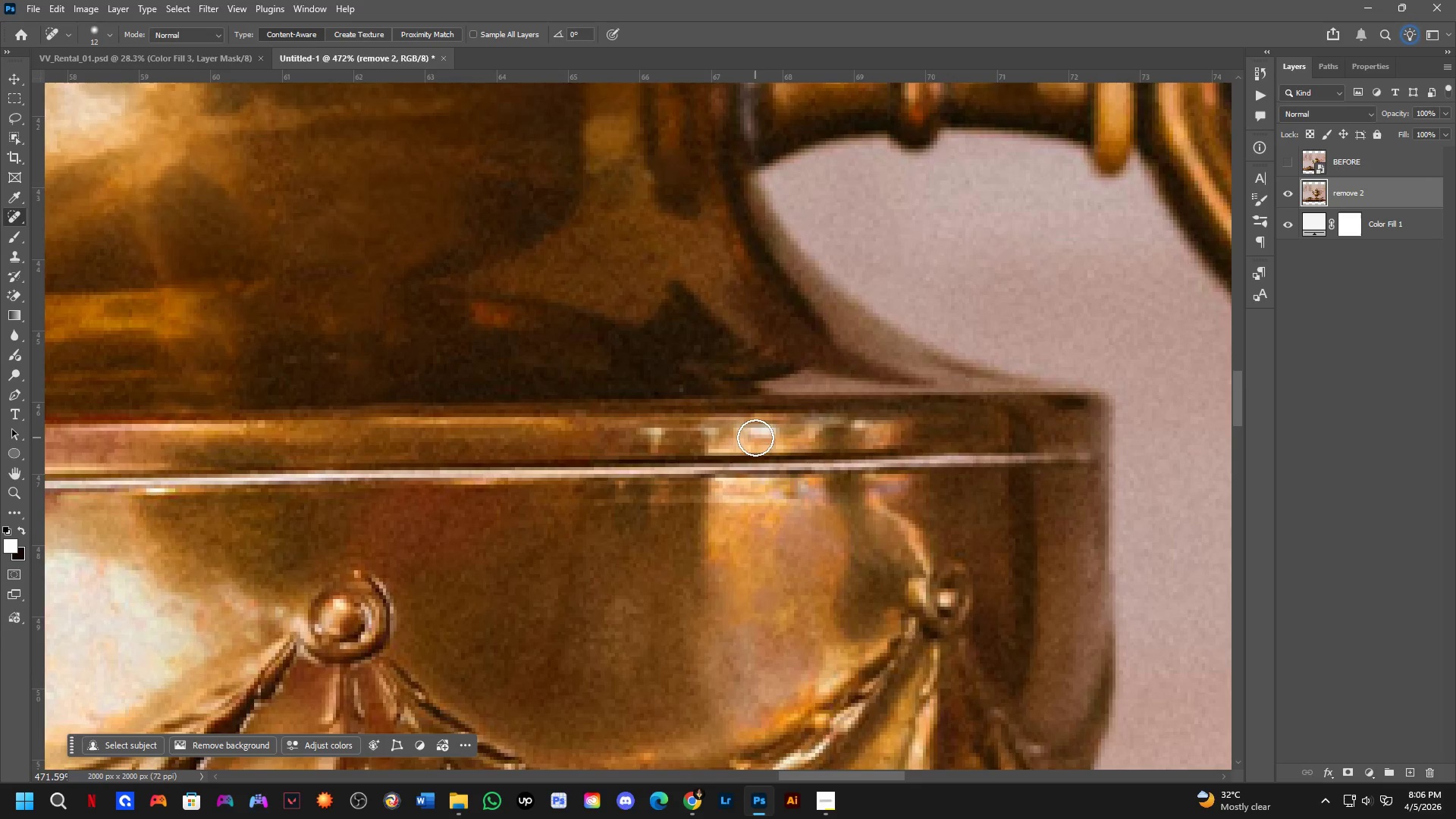 
left_click_drag(start_coordinate=[750, 435], to_coordinate=[774, 437])
 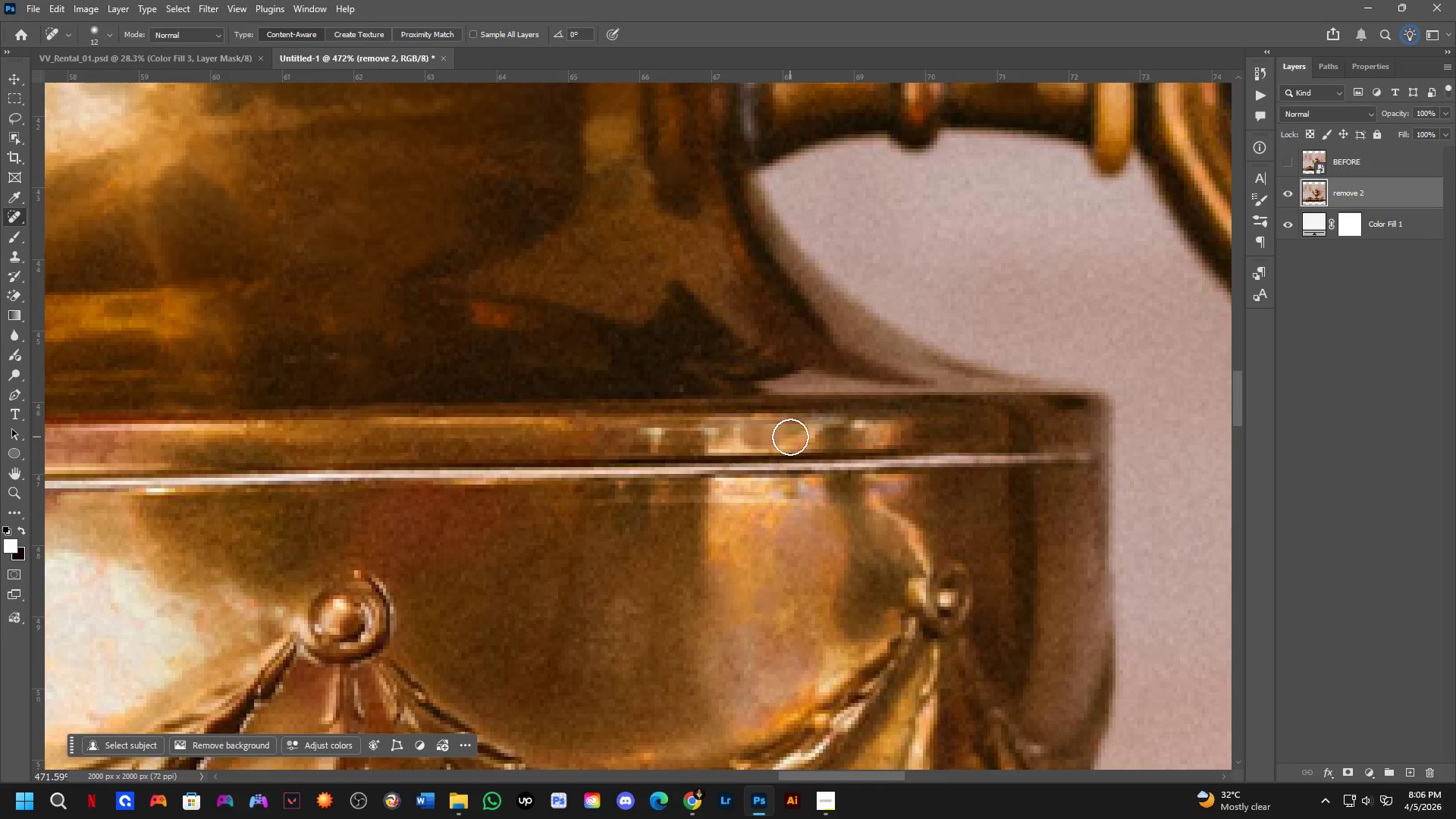 
left_click_drag(start_coordinate=[791, 437], to_coordinate=[764, 435])
 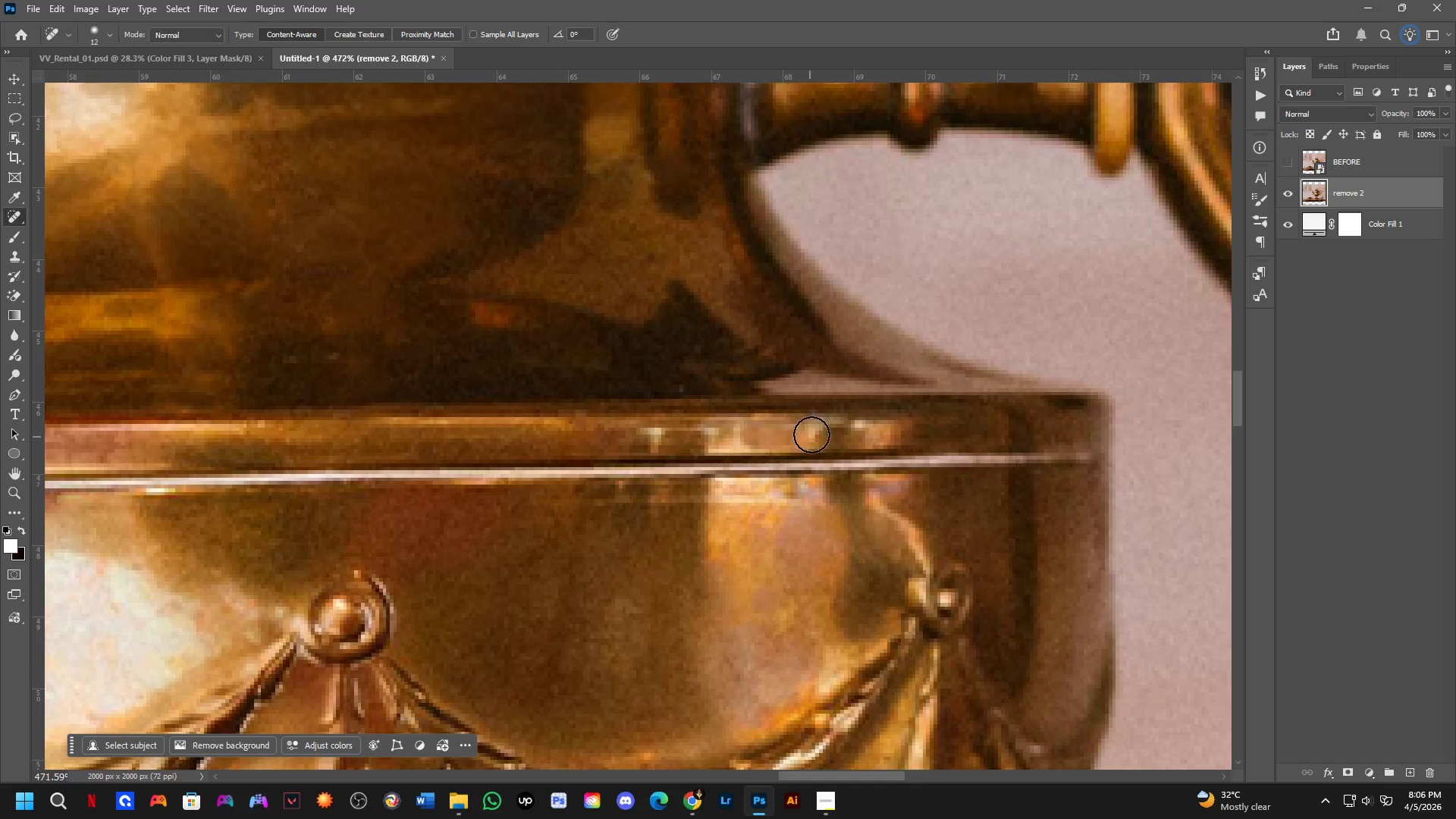 
left_click_drag(start_coordinate=[821, 431], to_coordinate=[853, 434])
 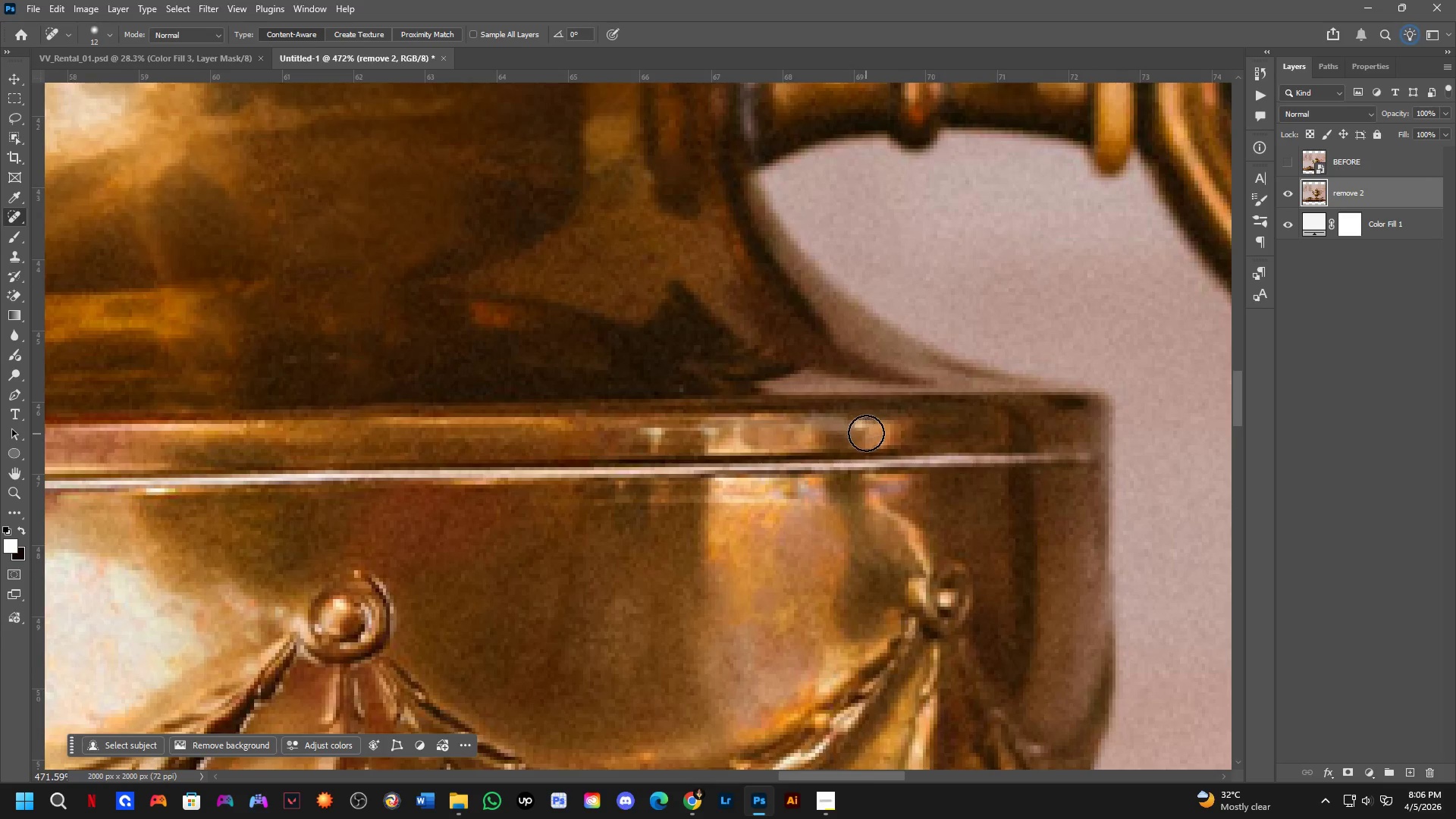 
left_click_drag(start_coordinate=[858, 426], to_coordinate=[817, 431])
 